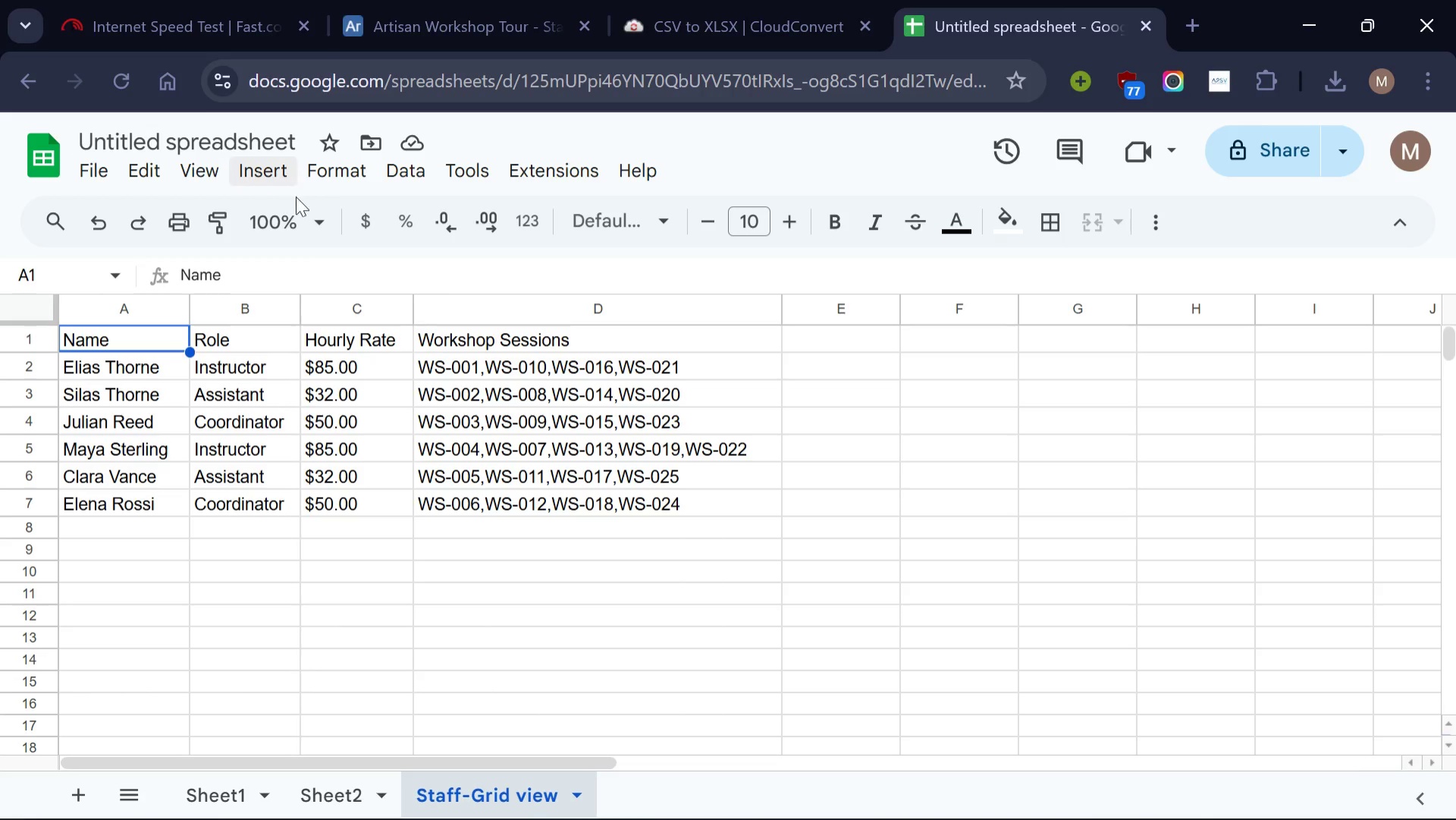 
left_click([337, 784])
 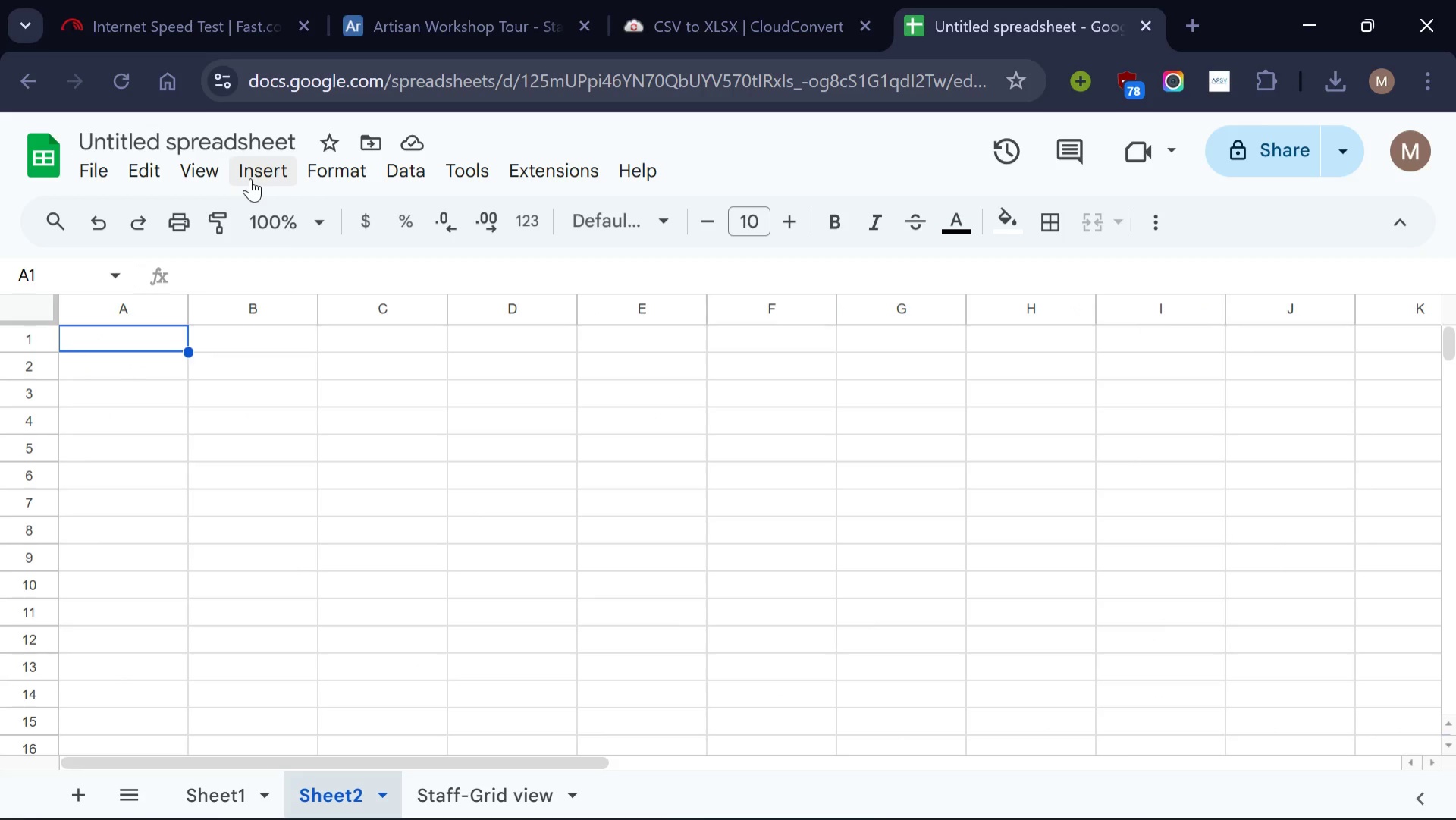 
left_click([250, 178])
 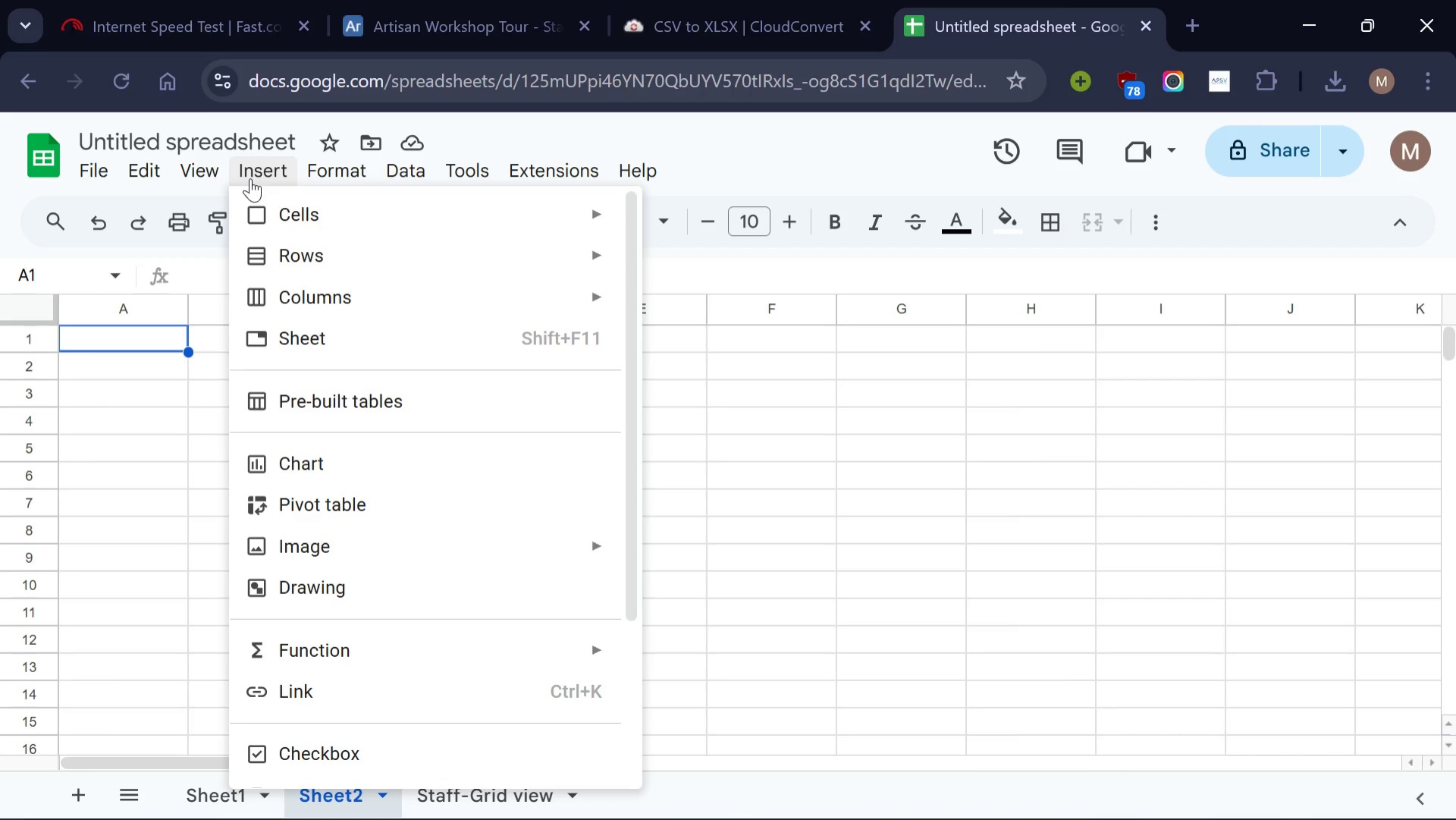 
left_click([250, 178])
 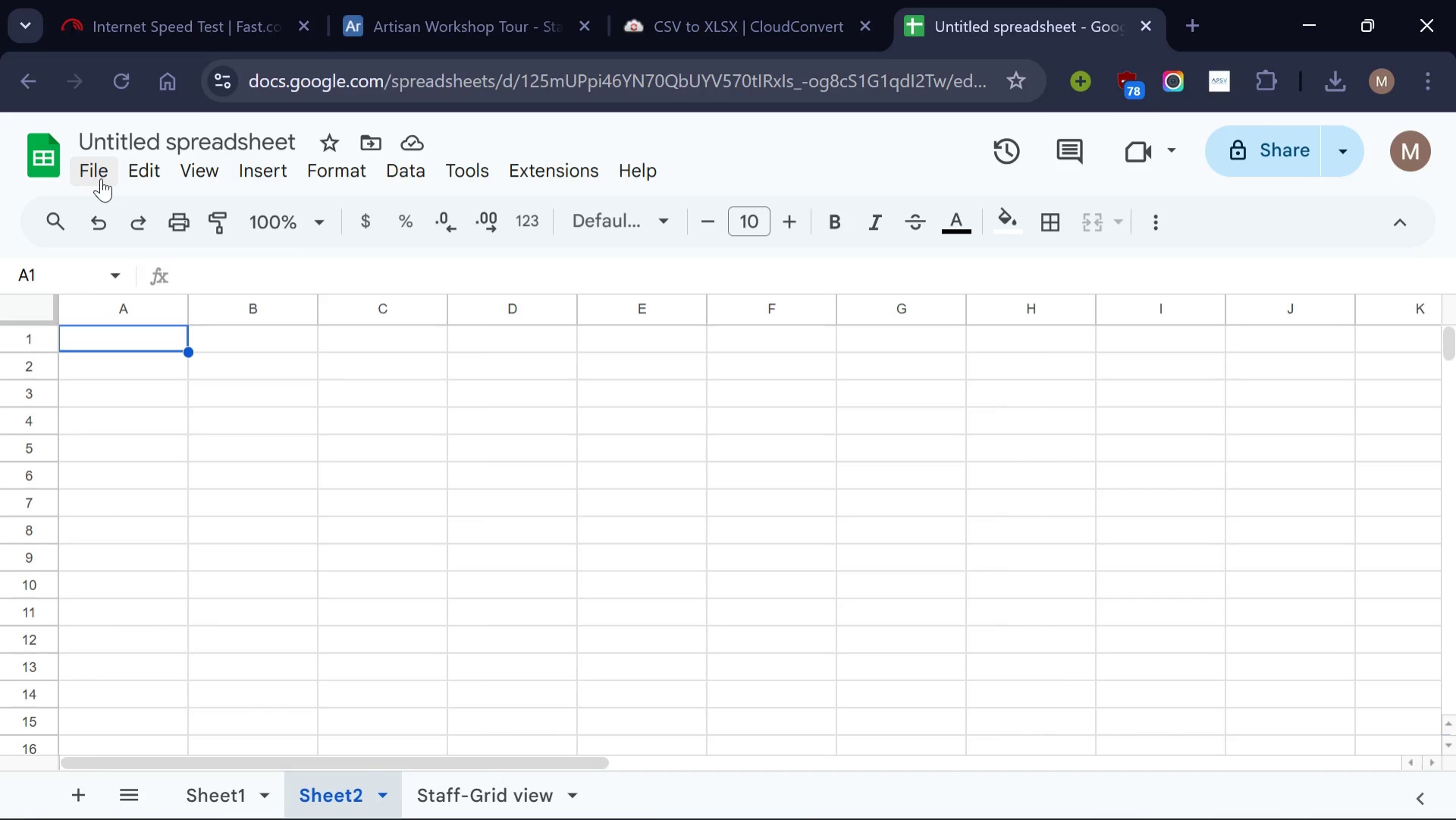 
left_click([101, 178])
 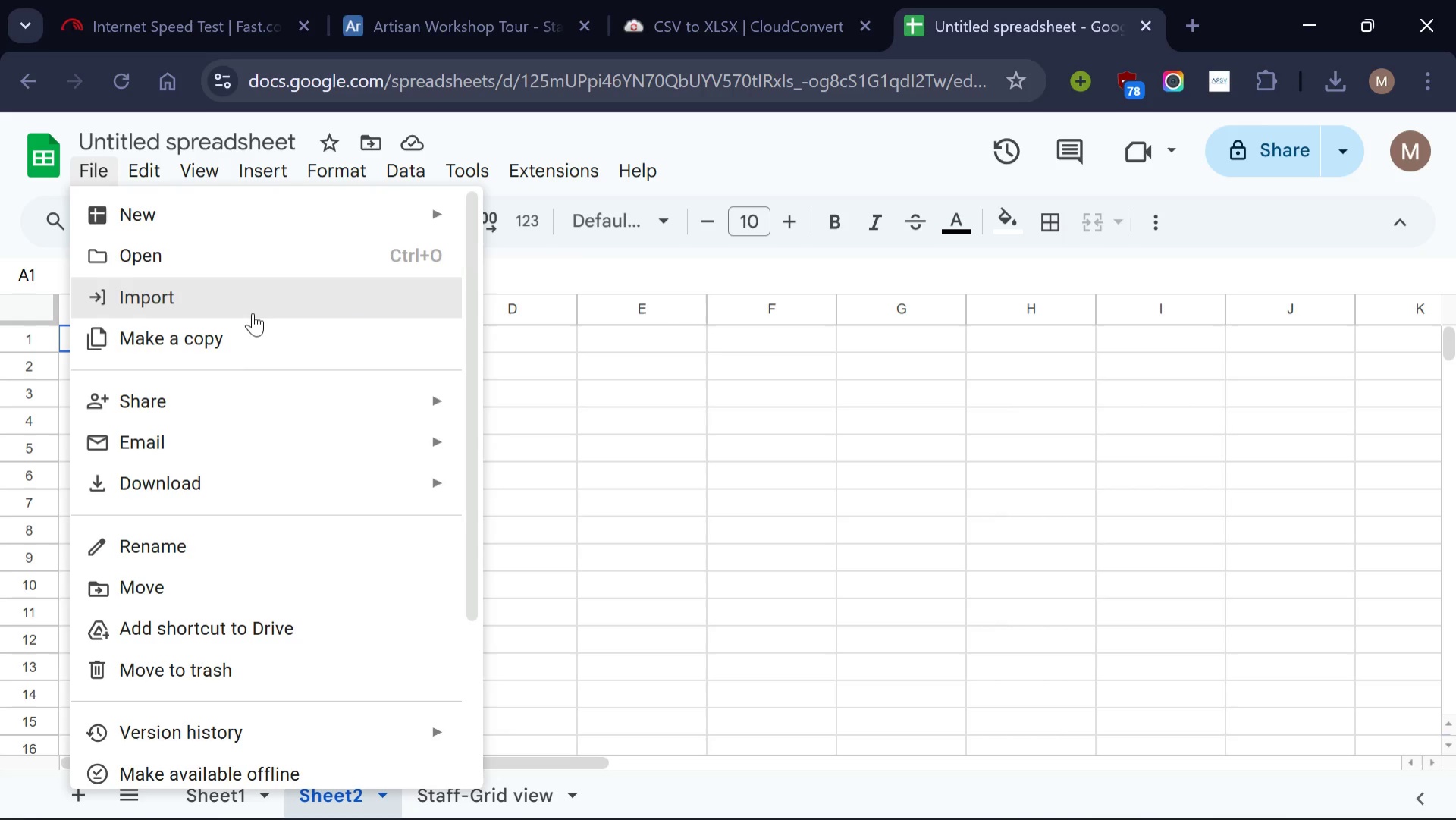 
left_click([253, 313])
 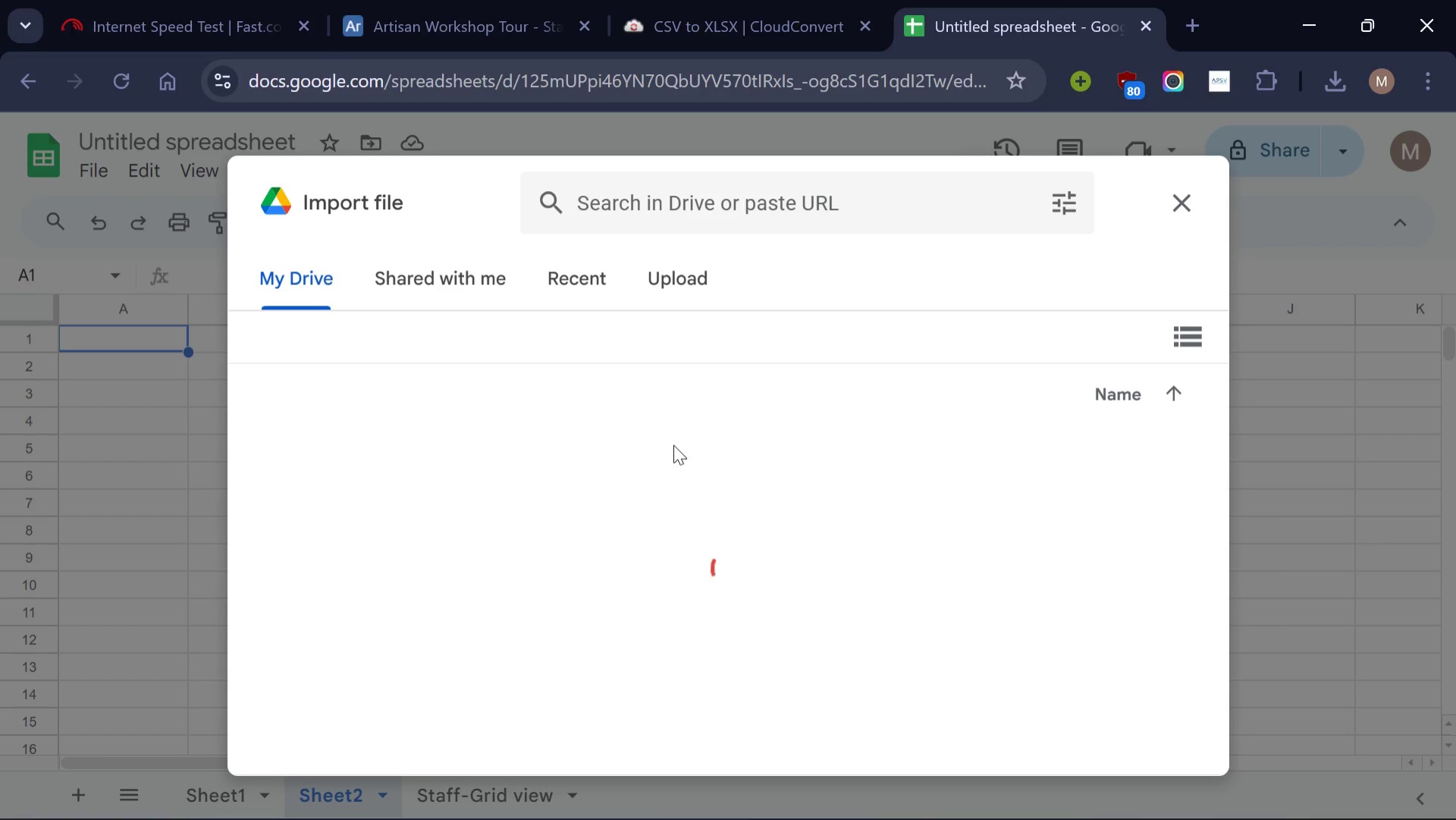 
wait(7.09)
 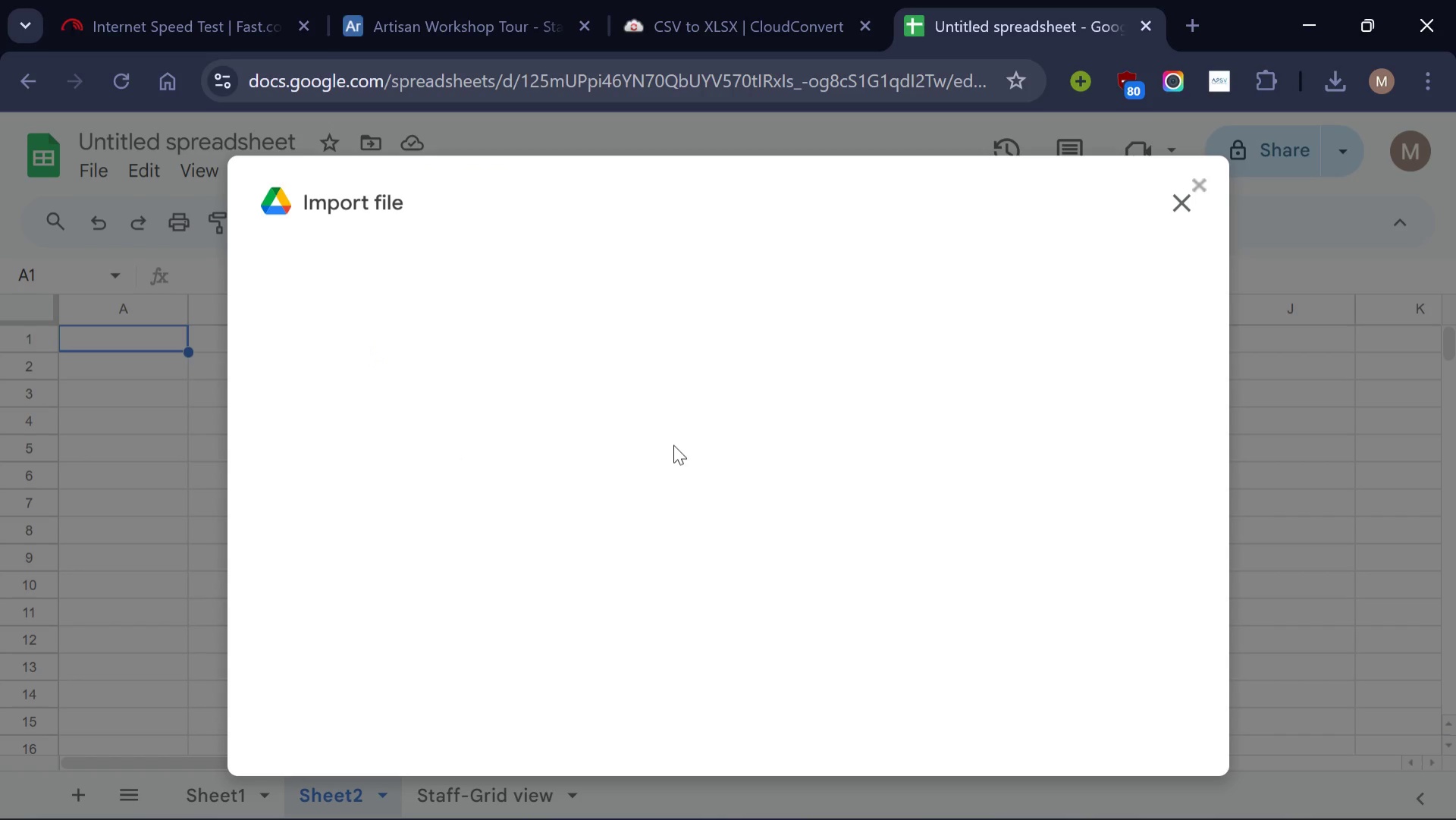 
left_click([682, 281])
 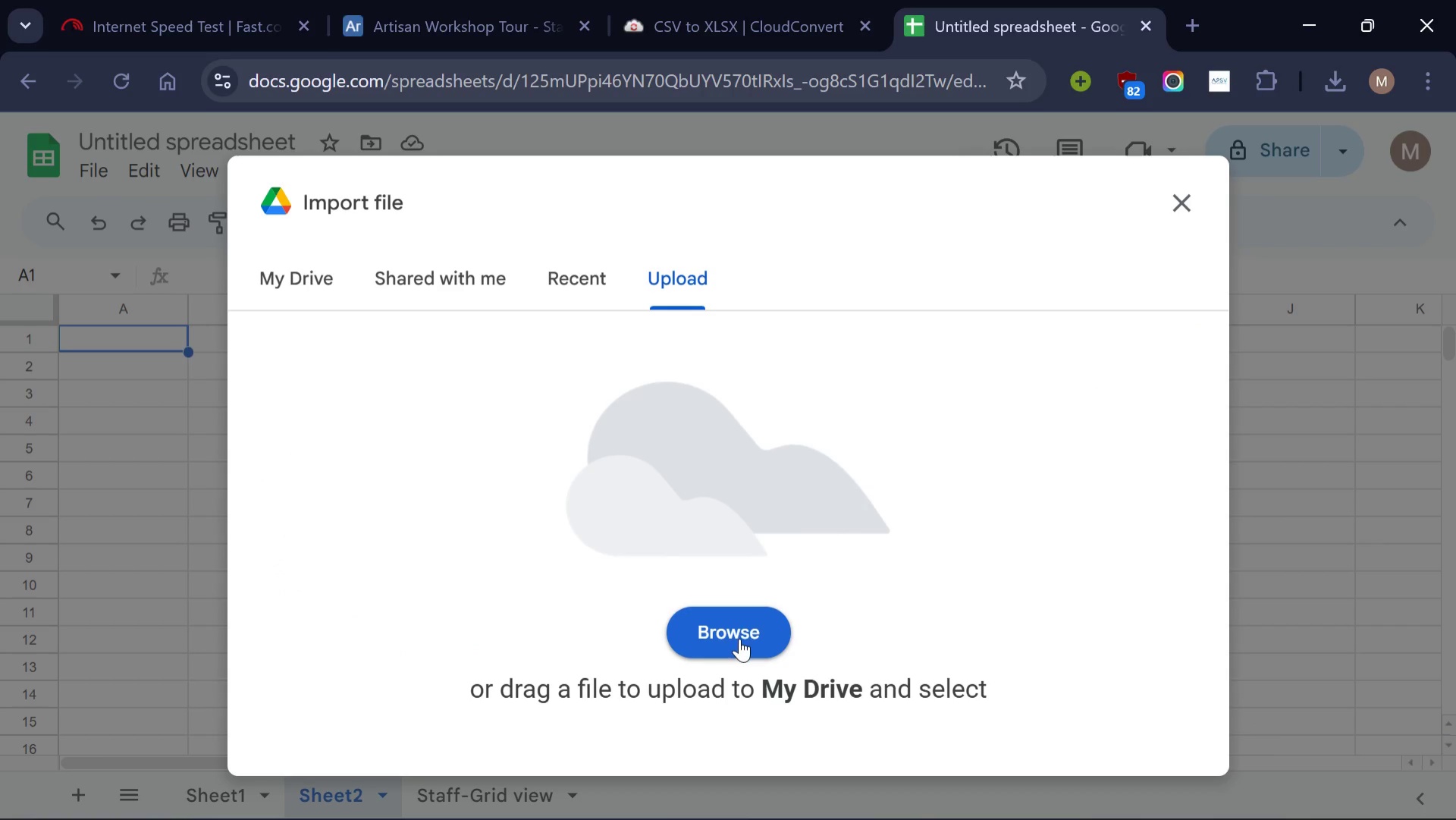 
left_click([737, 623])
 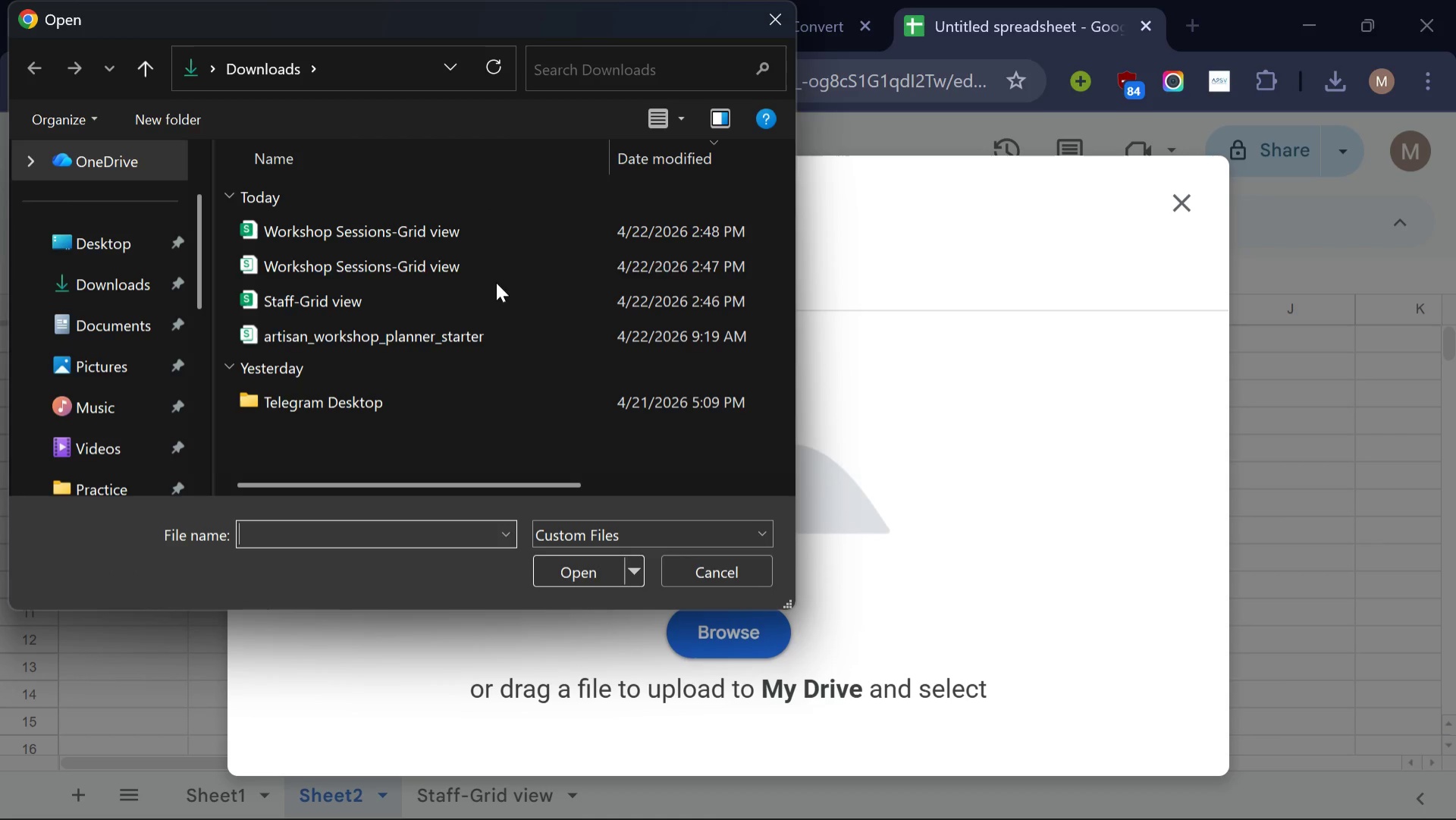 
wait(5.5)
 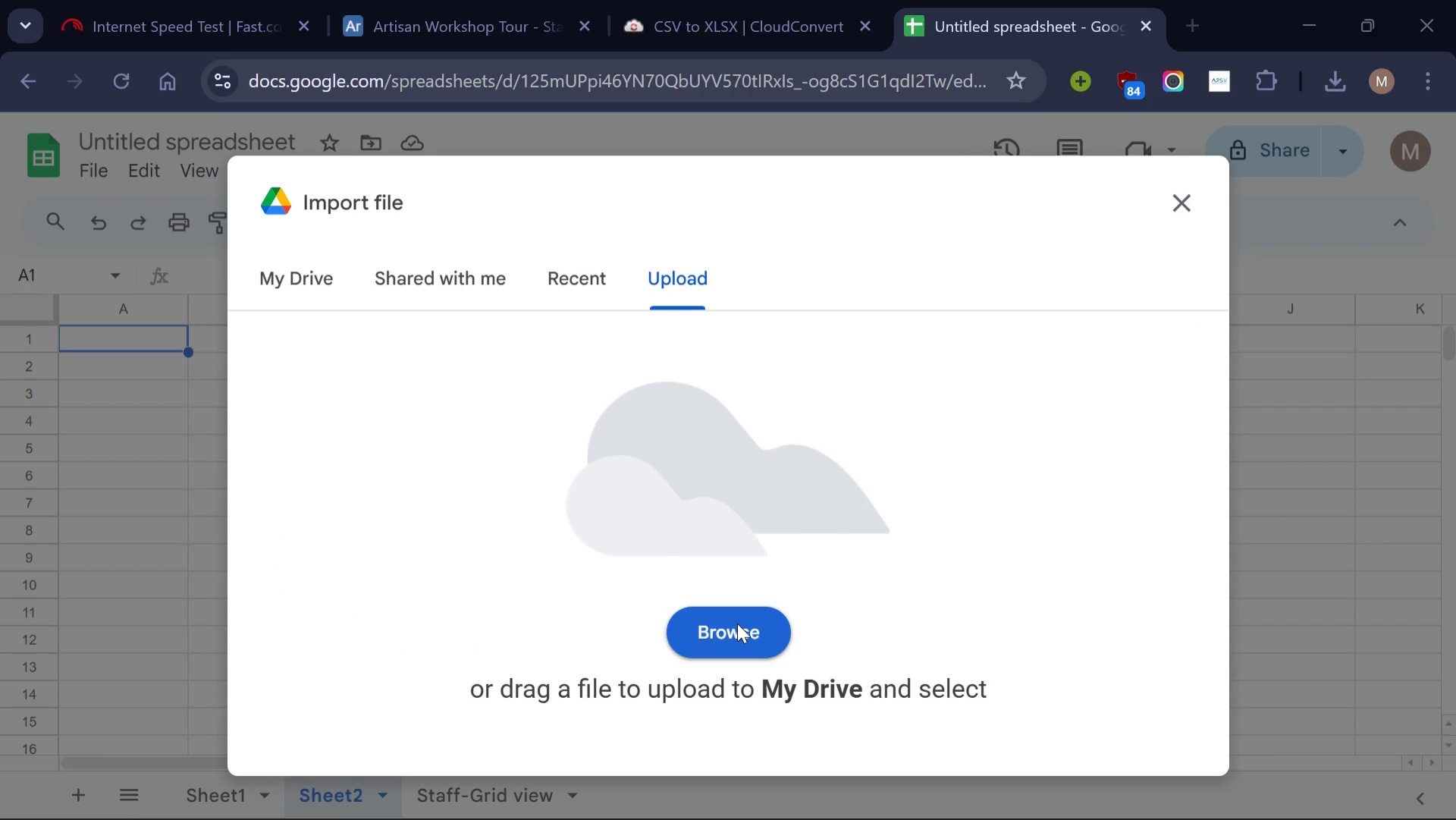 
left_click([486, 241])
 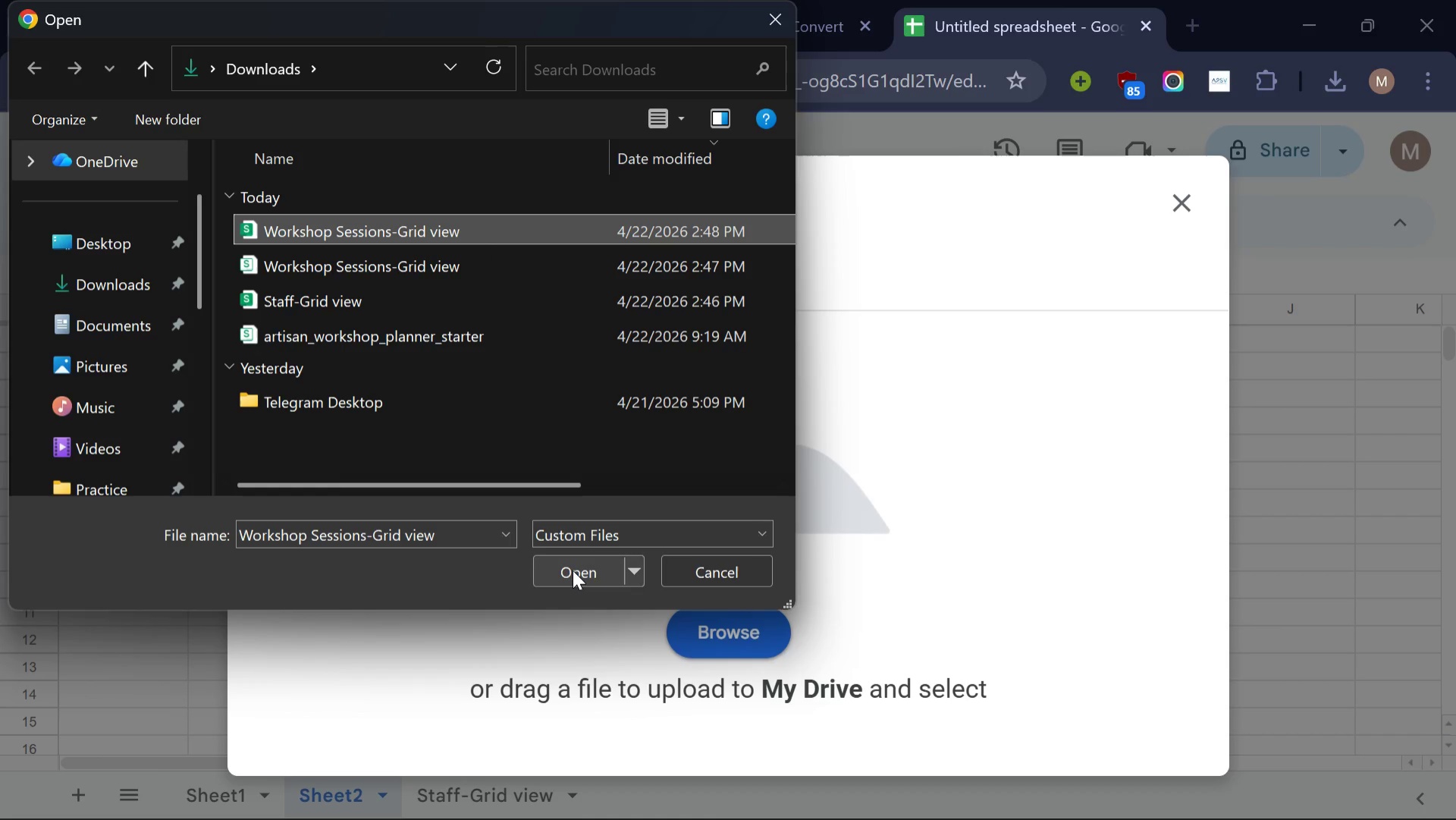 
left_click([573, 570])
 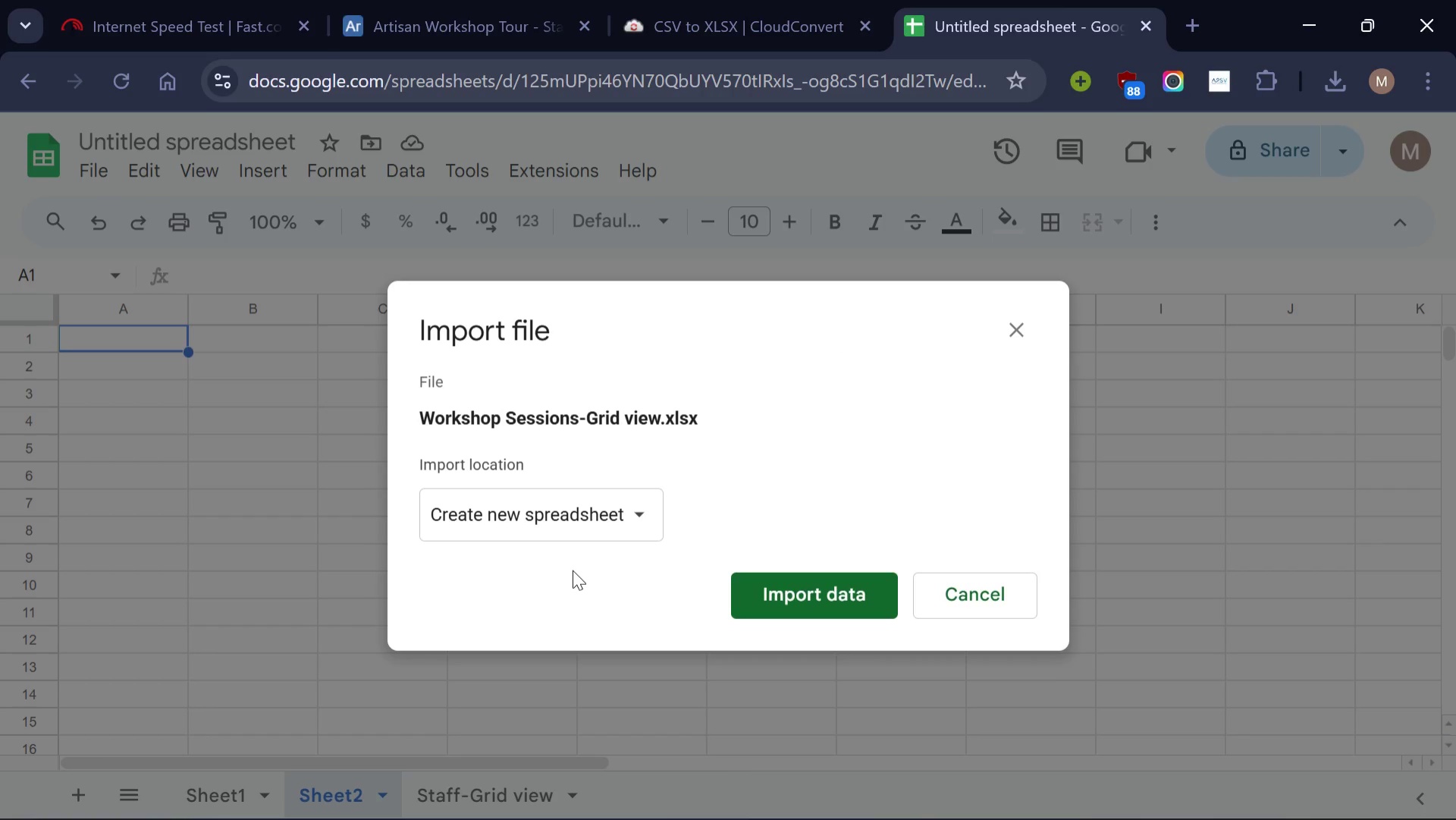 
wait(9.41)
 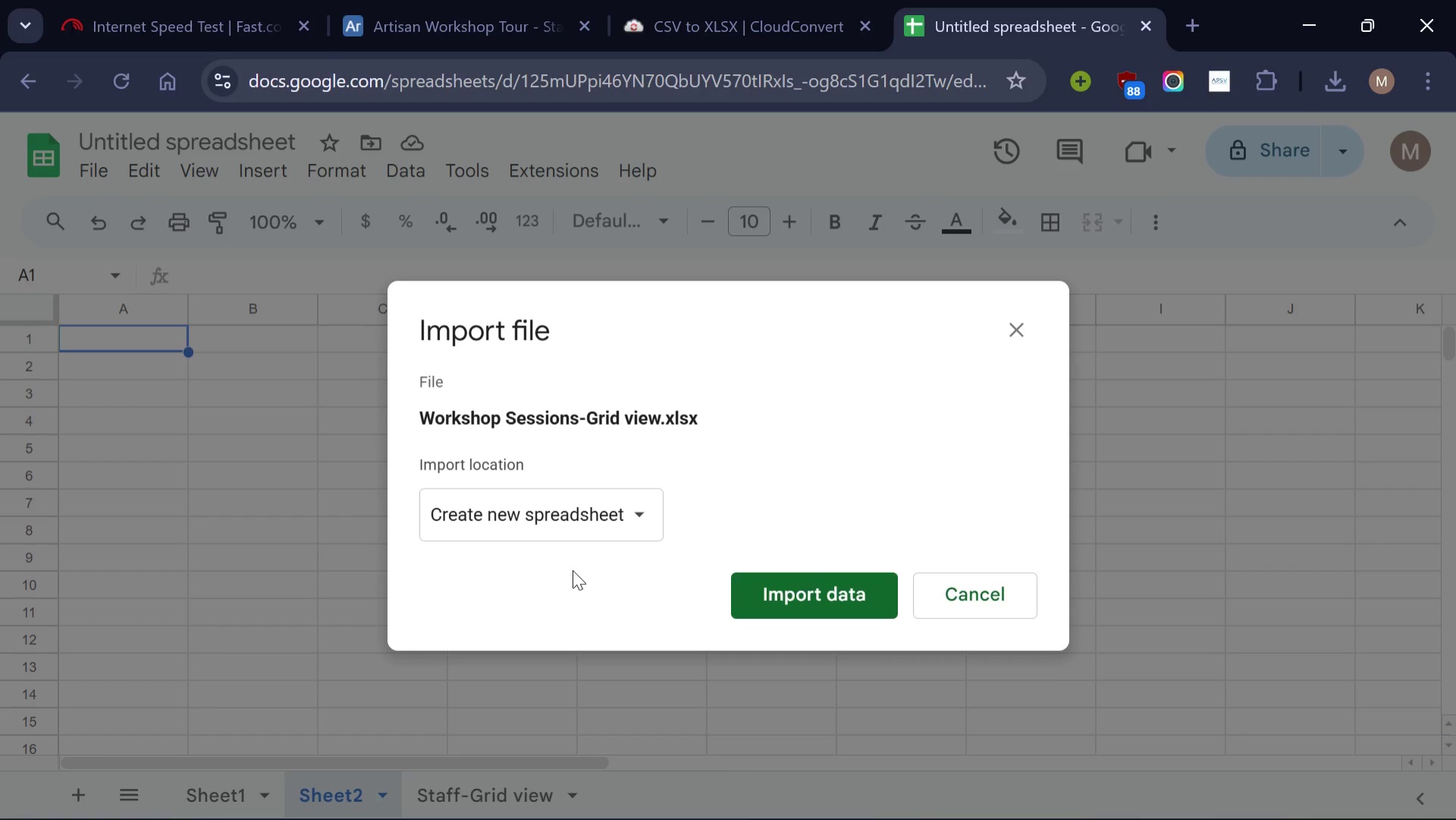 
left_click([647, 520])
 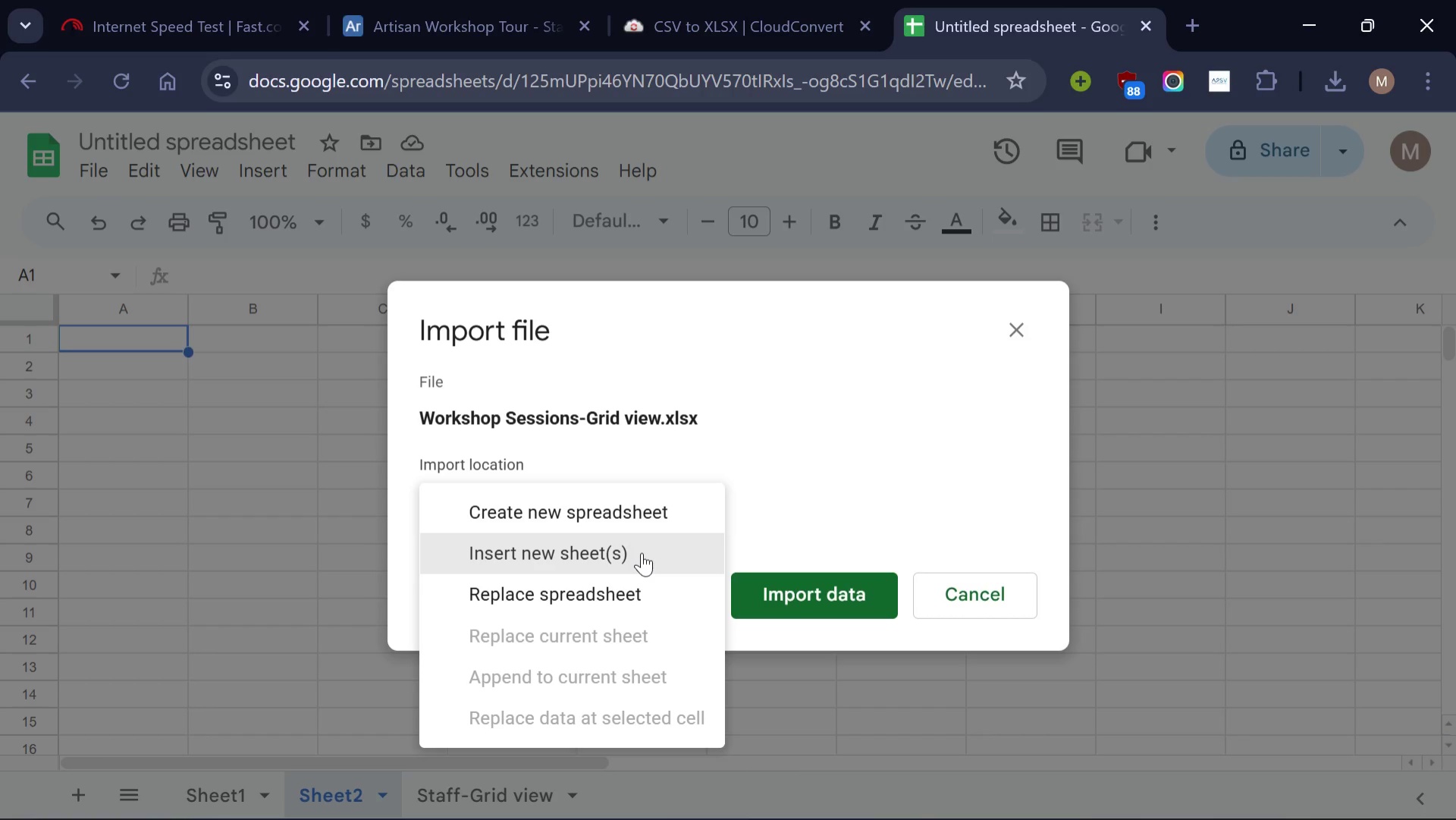 
left_click([642, 552])
 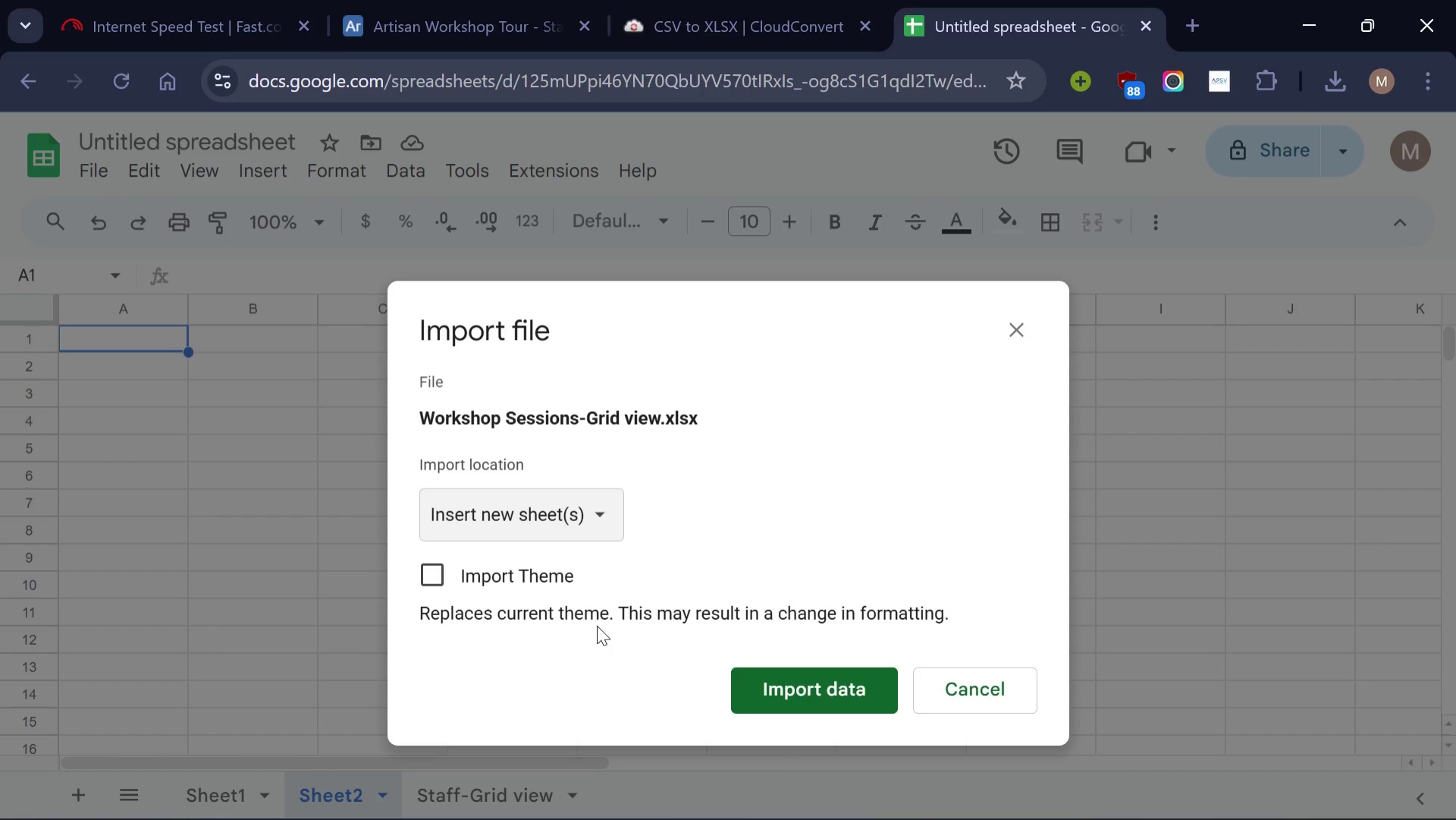 
wait(9.41)
 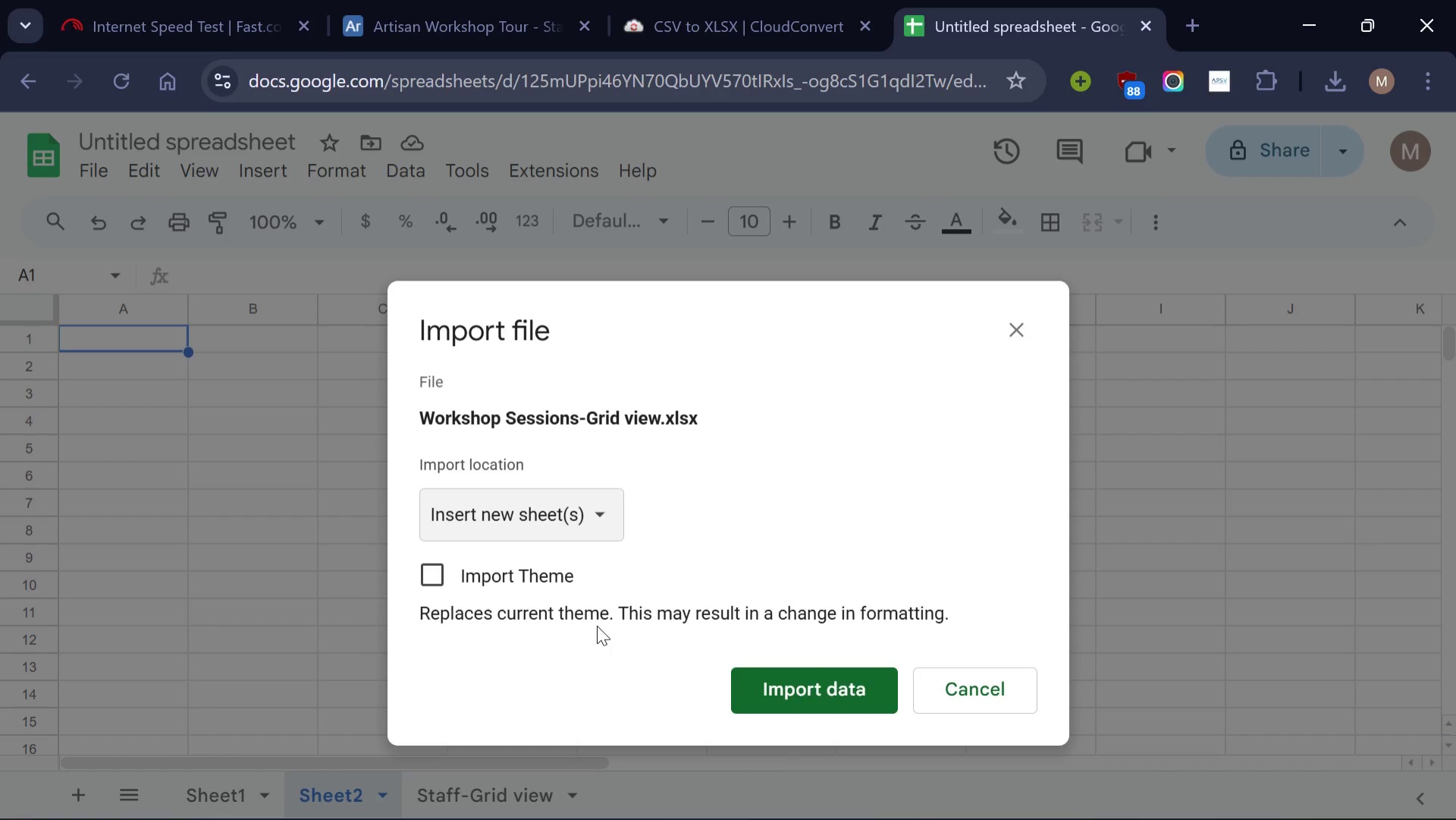 
left_click([431, 580])
 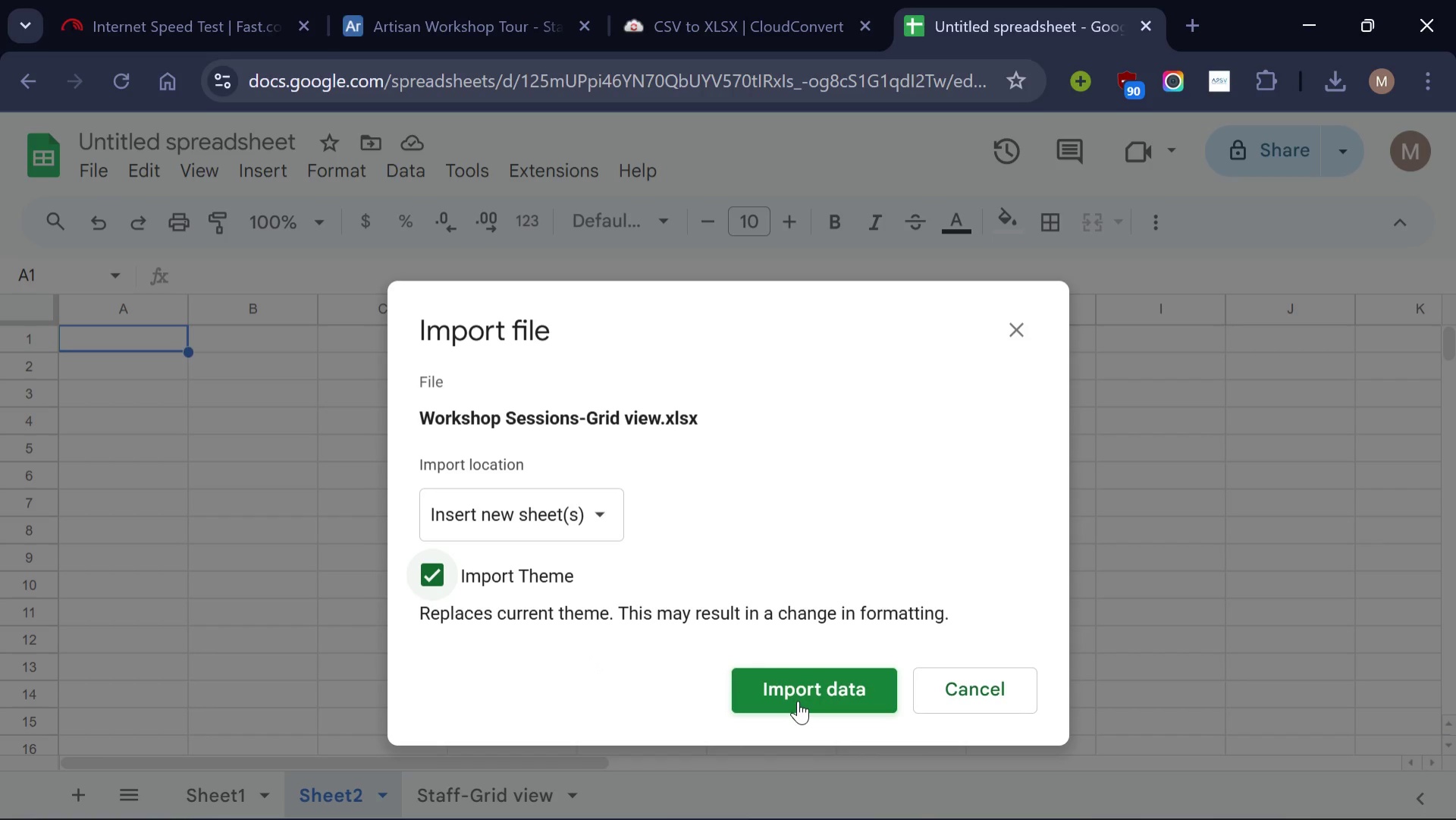 
left_click([798, 700])
 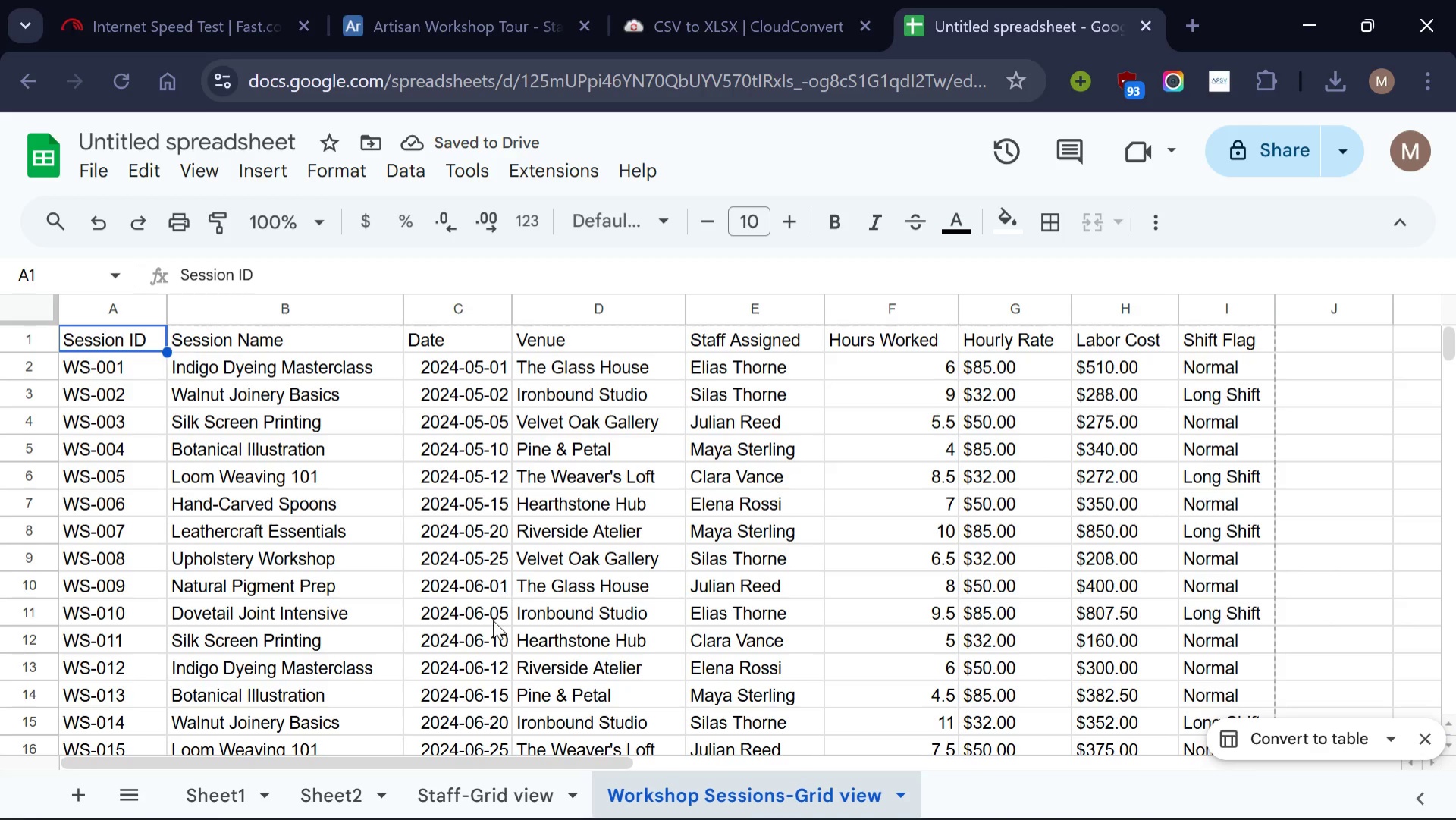 
wait(6.88)
 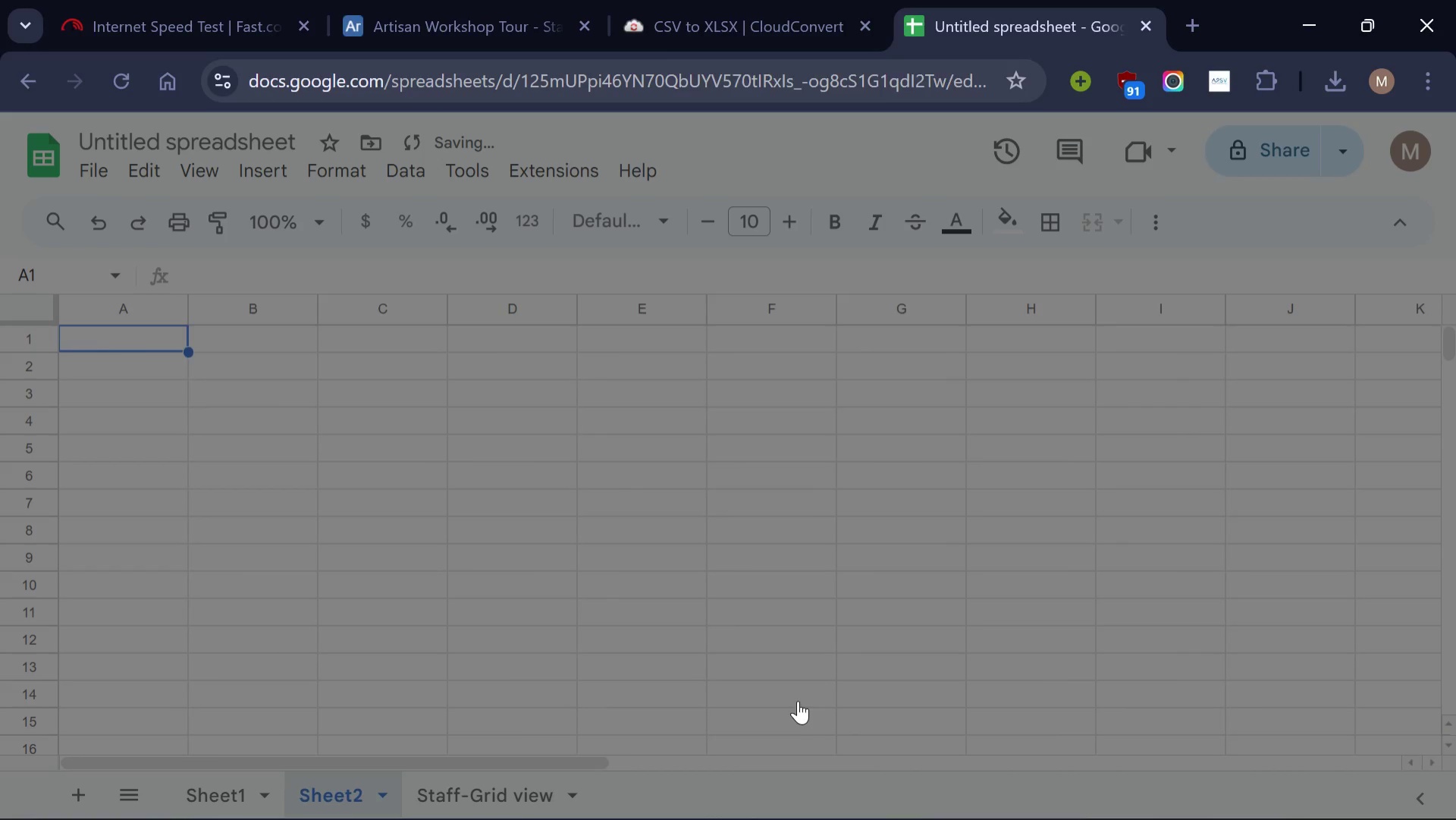 
left_click([375, 792])
 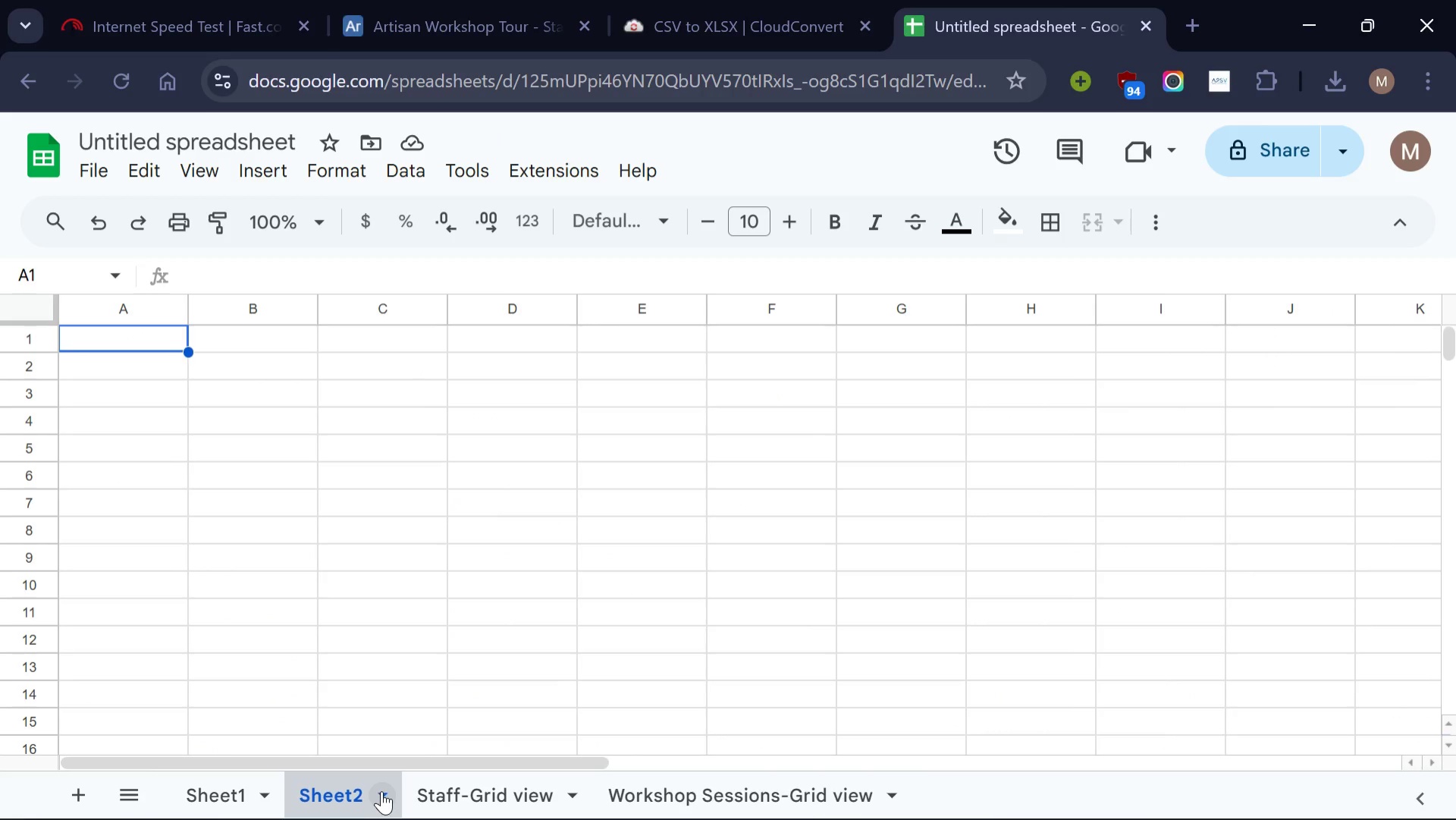 
left_click([381, 790])
 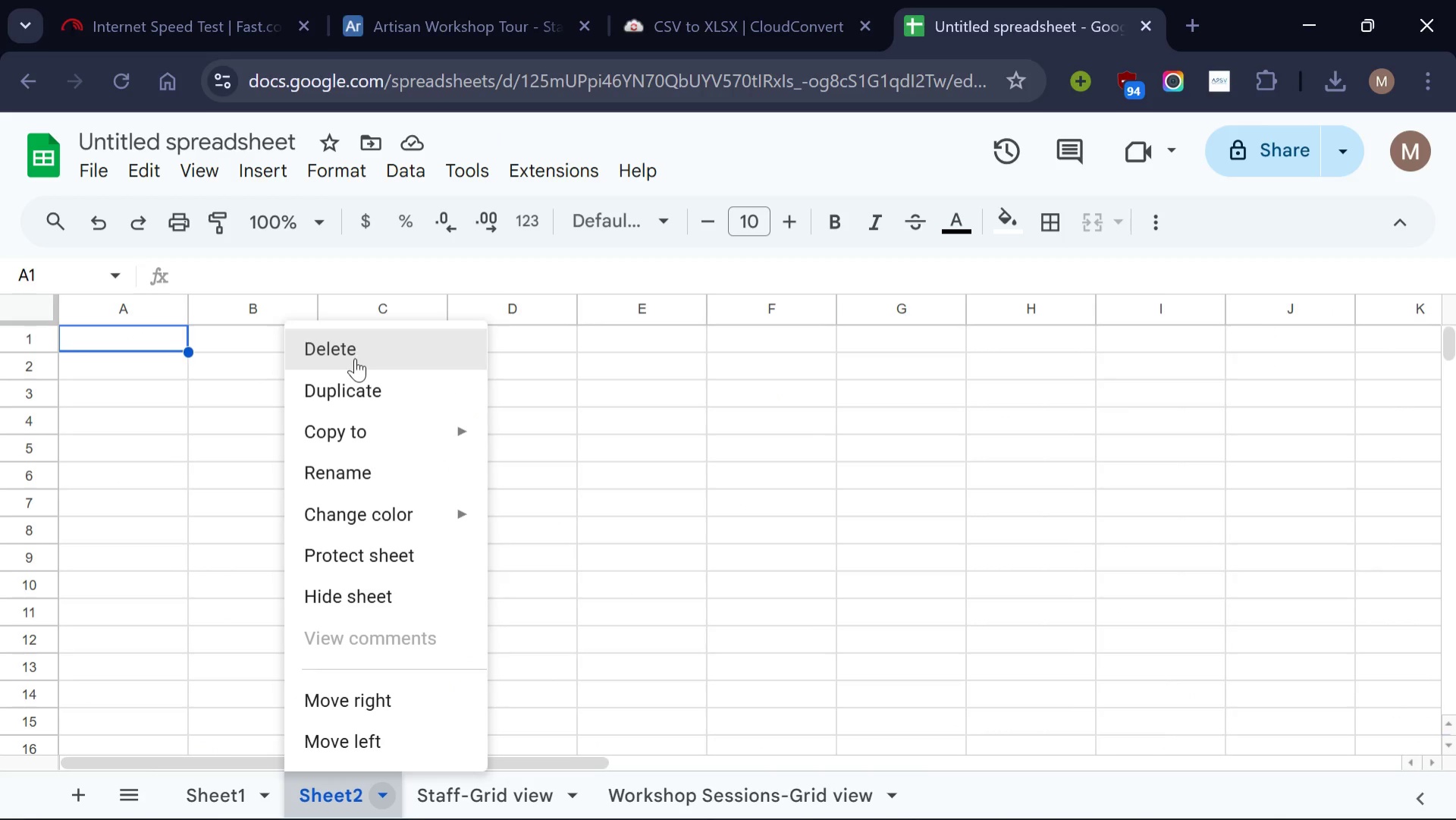 
left_click([355, 358])
 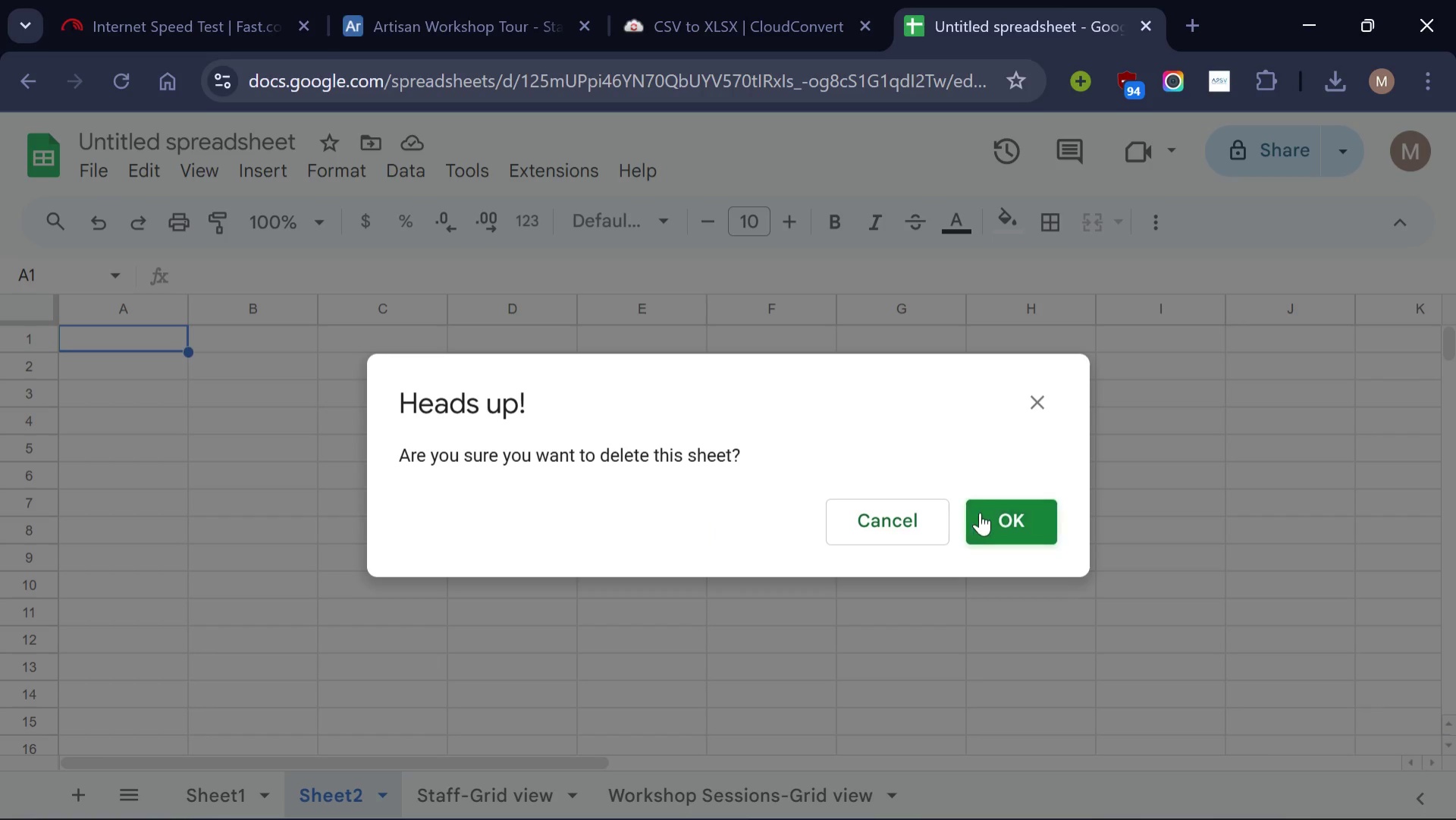 
left_click([988, 514])
 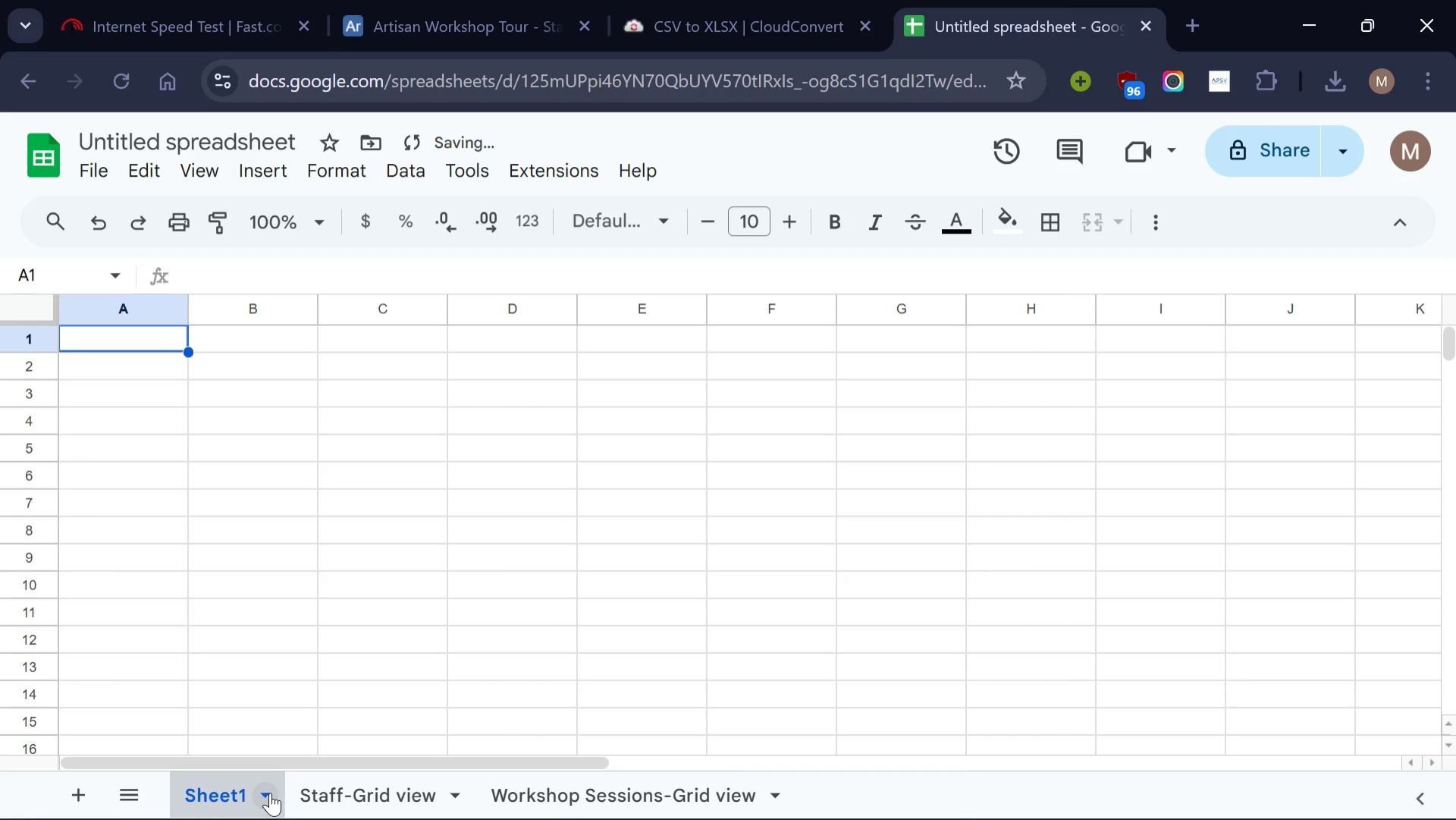 
left_click([270, 792])
 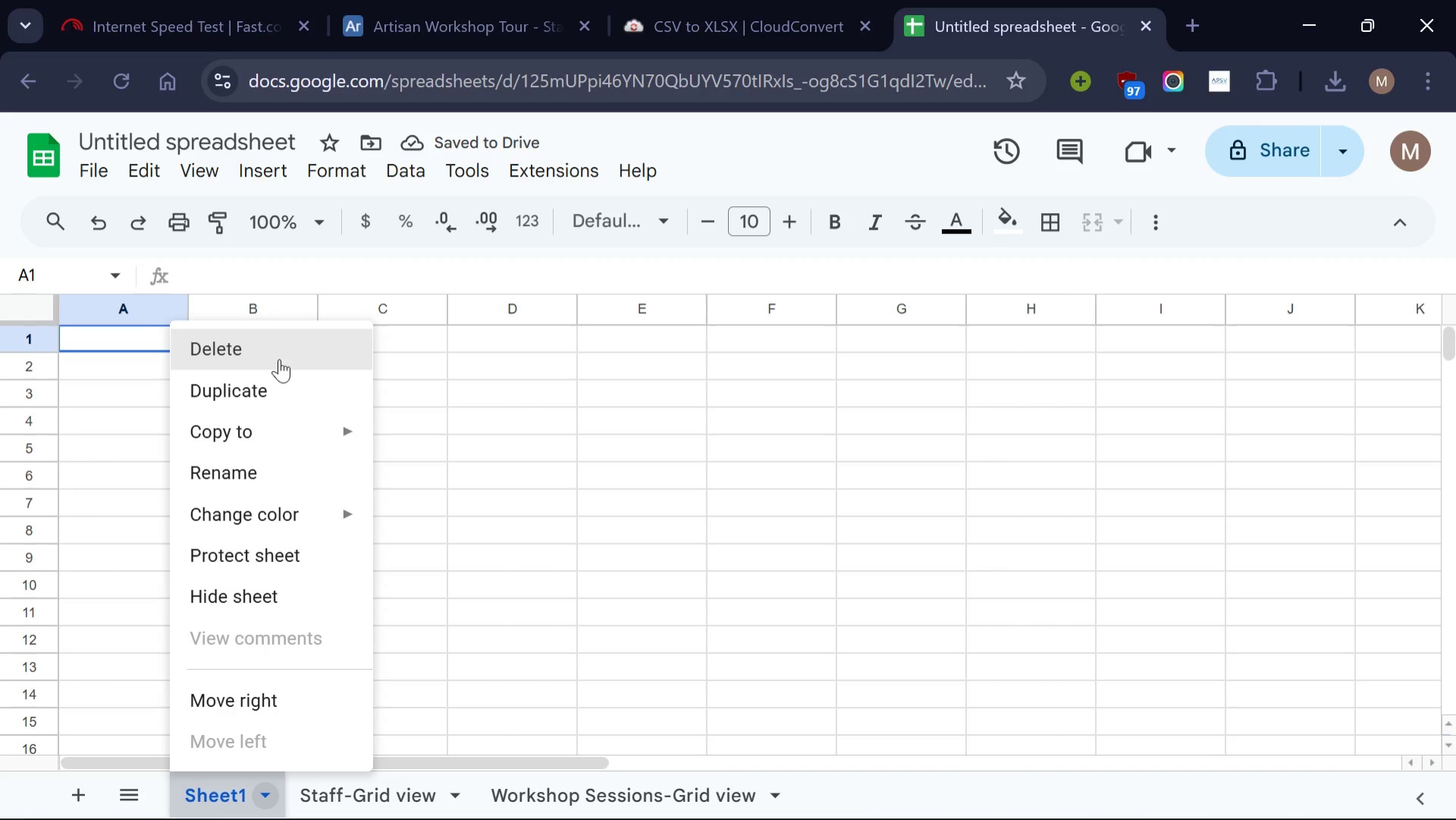 
left_click([279, 359])
 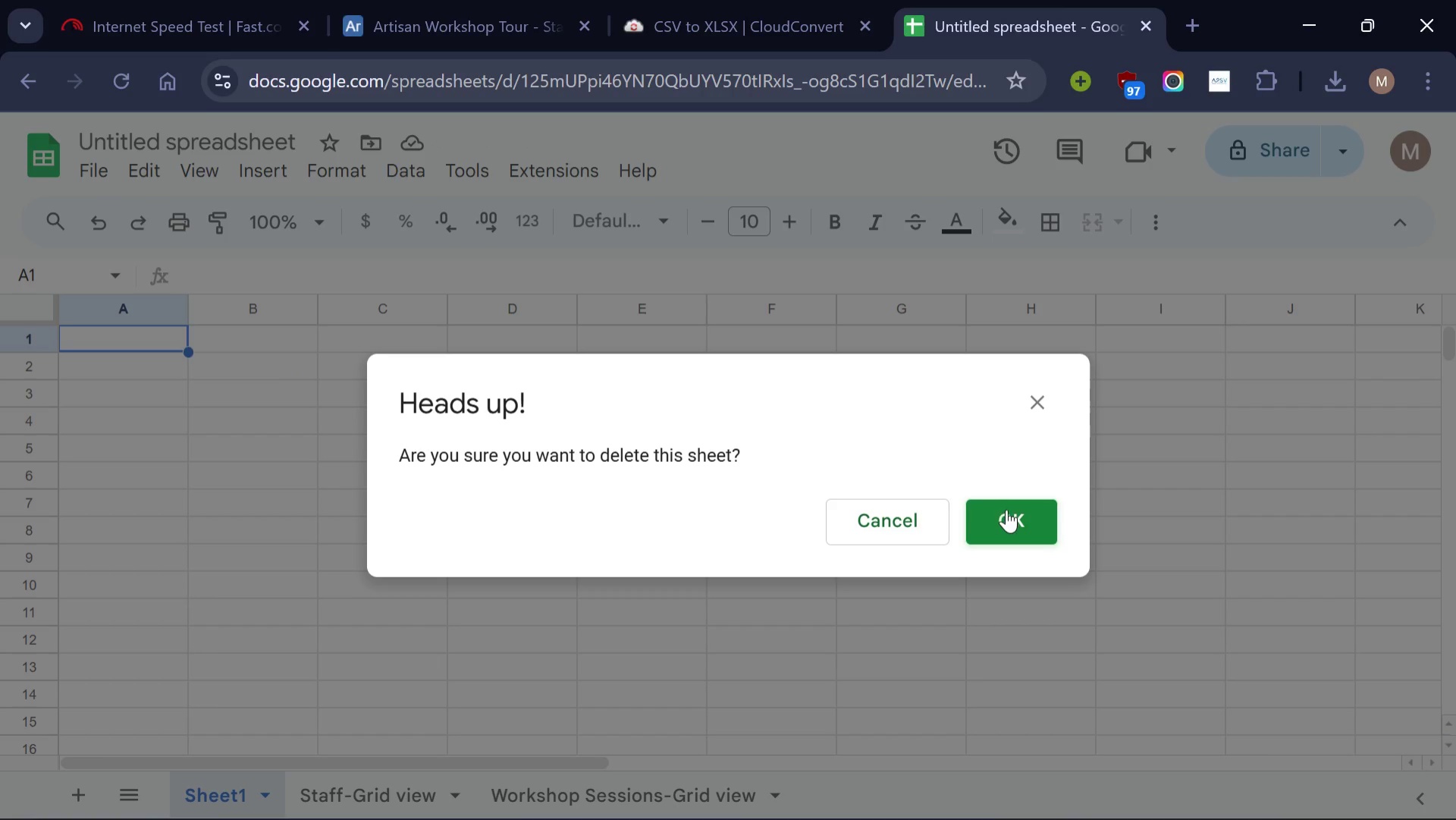 
left_click([1006, 510])
 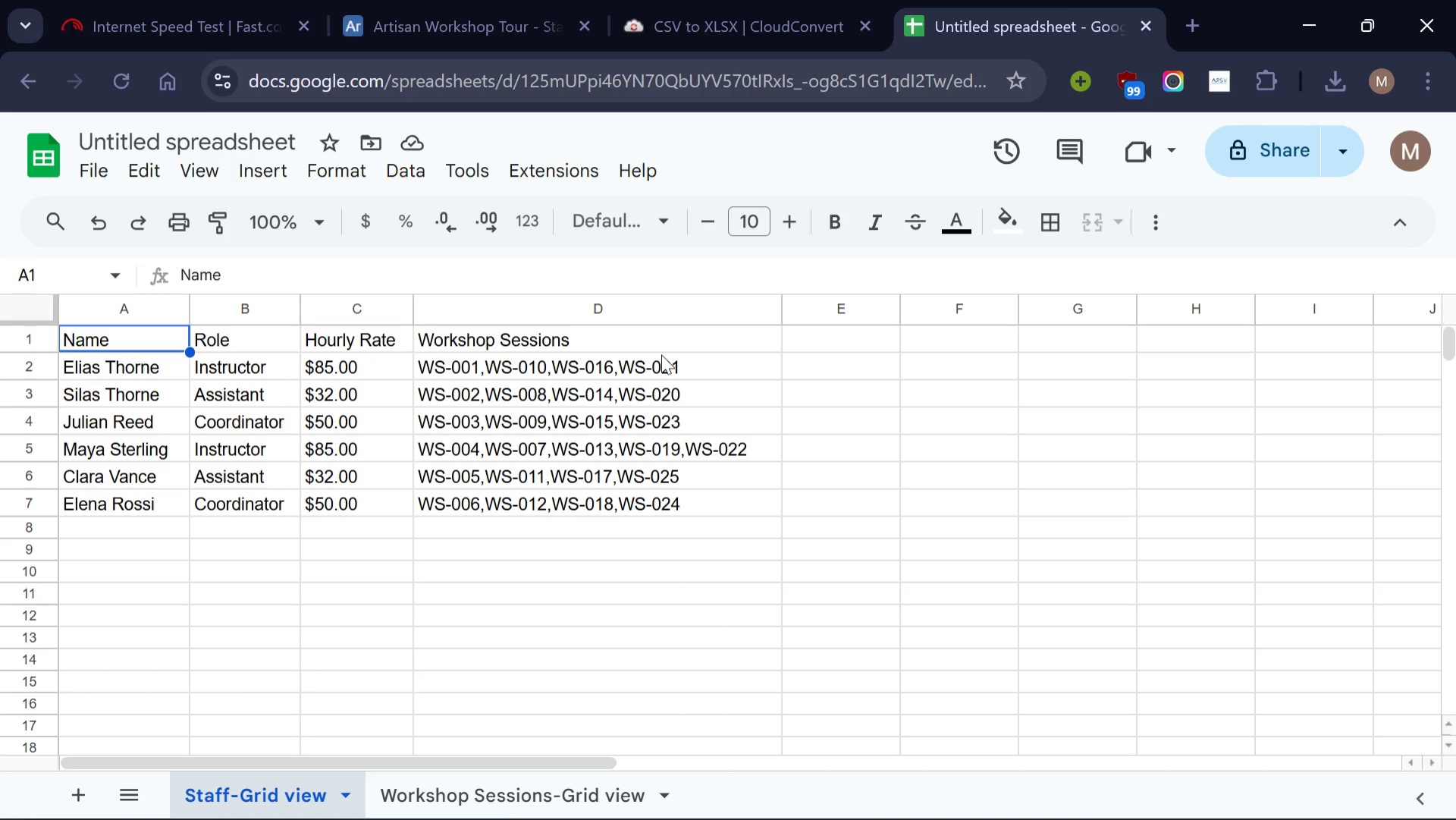 
wait(13.12)
 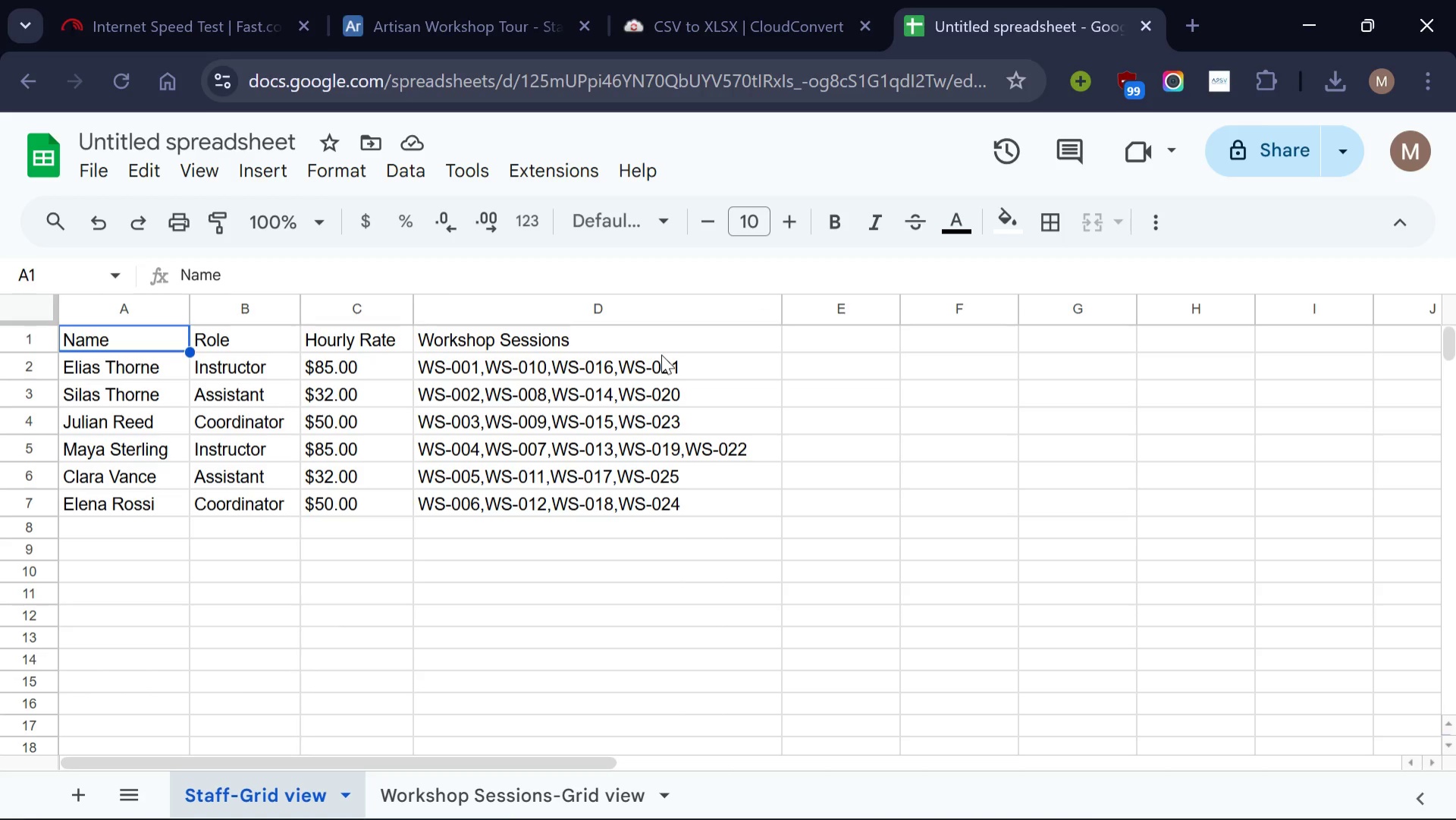 
left_click([496, 809])
 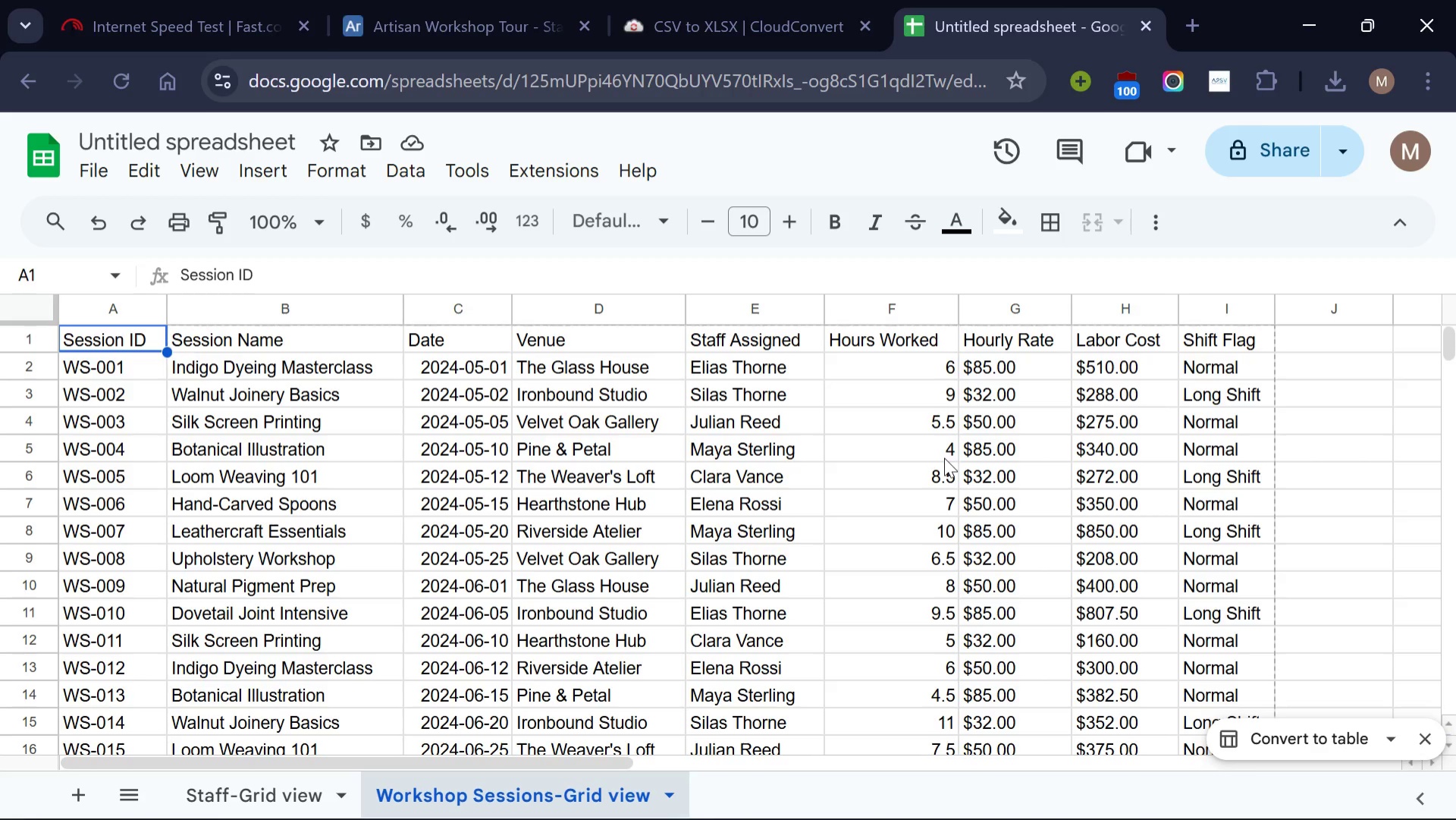 
wait(11.62)
 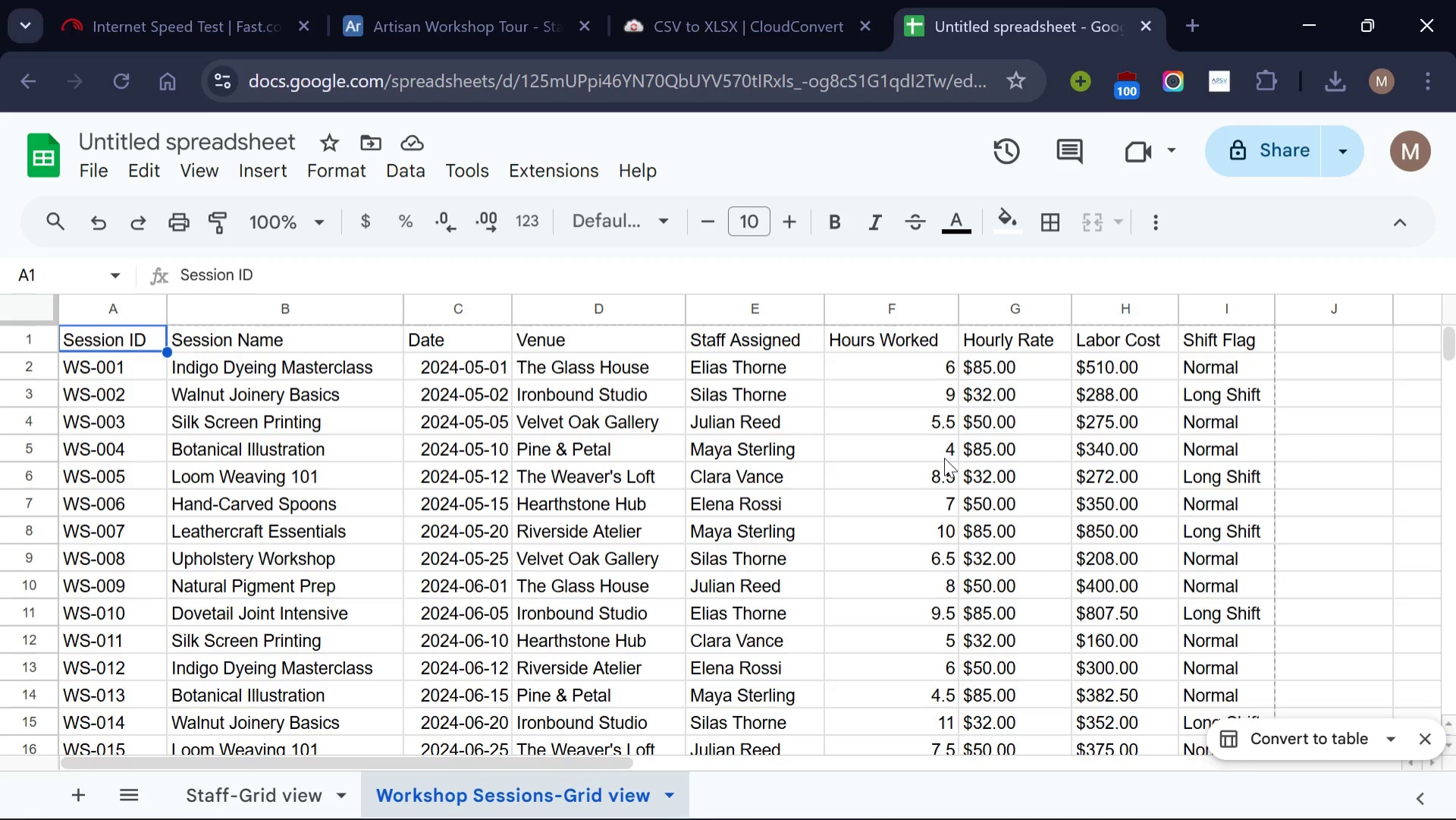 
scroll: coordinate [1205, 547], scroll_direction: none, amount: 0.0
 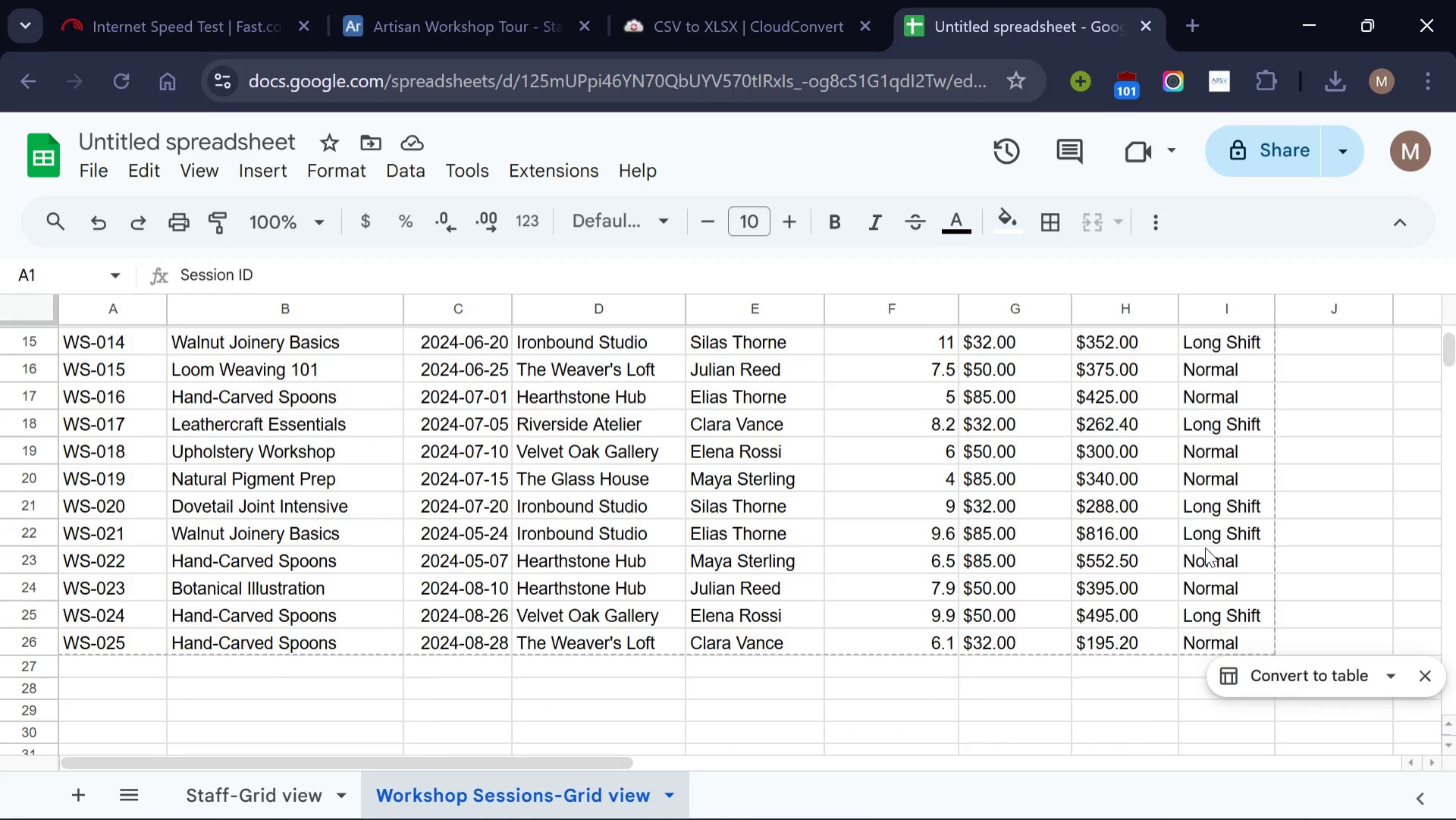 
scroll: coordinate [1205, 547], scroll_direction: up, amount: 6.0
 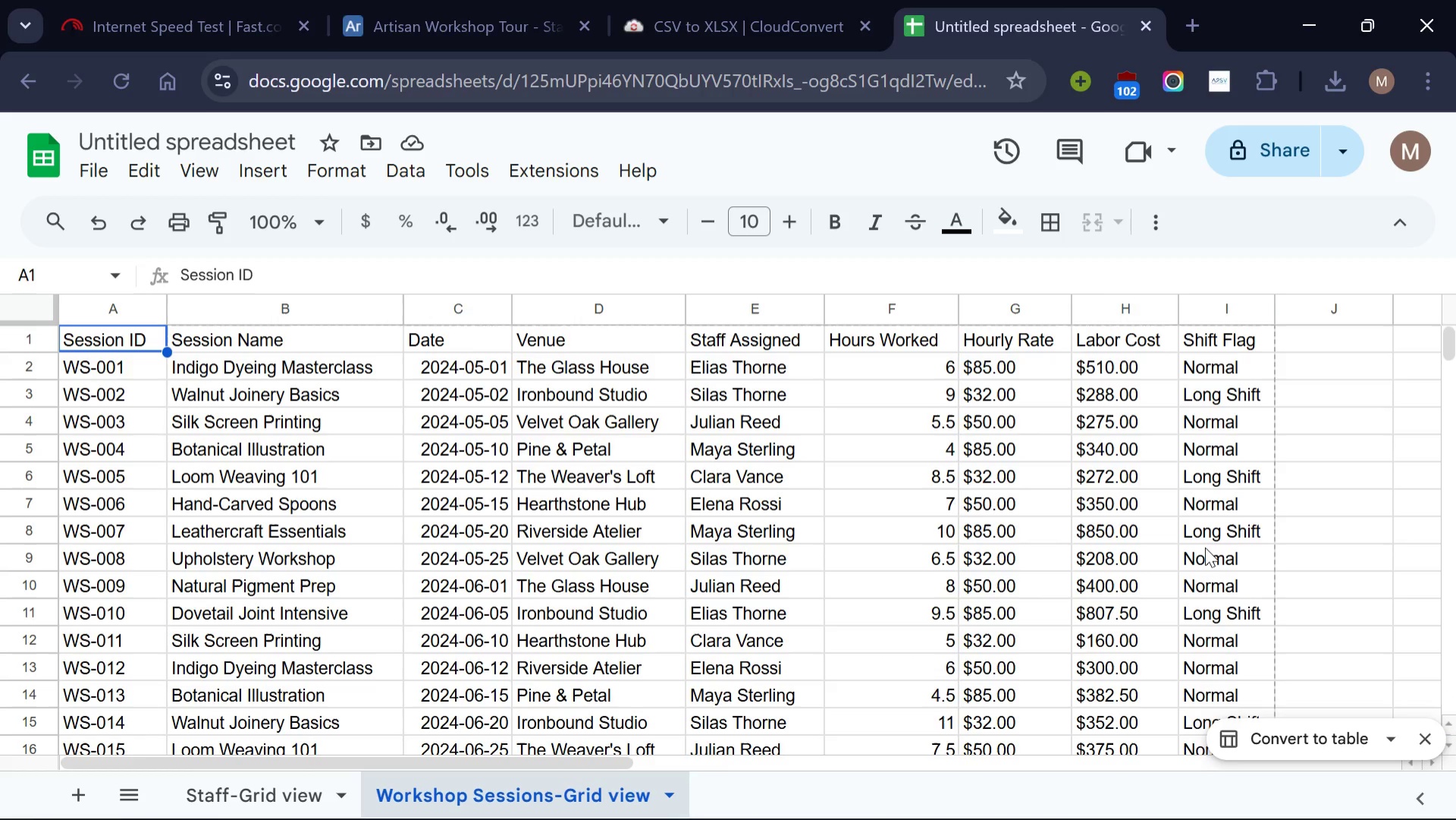 
wait(13.14)
 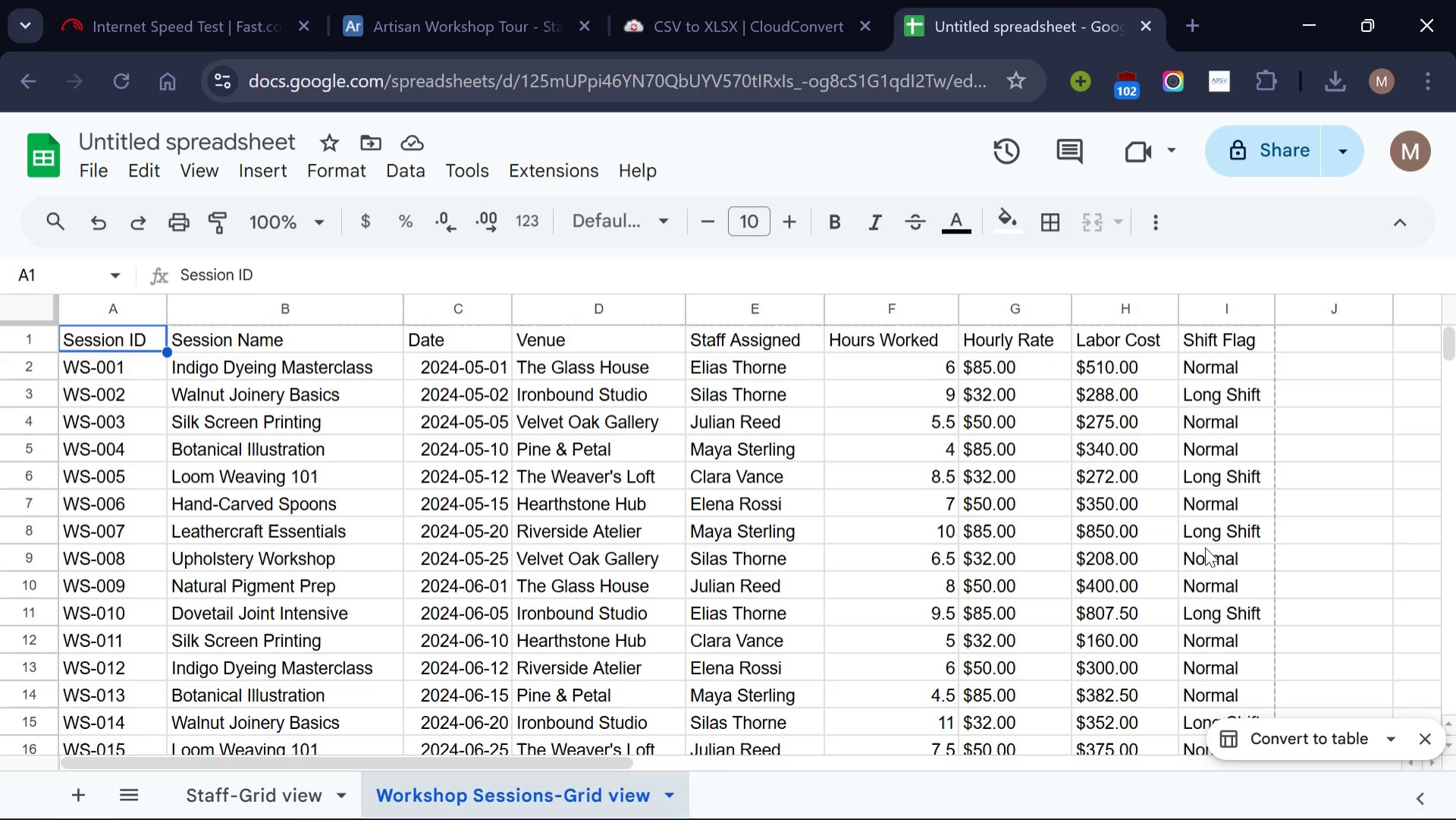 
left_click([293, 141])
 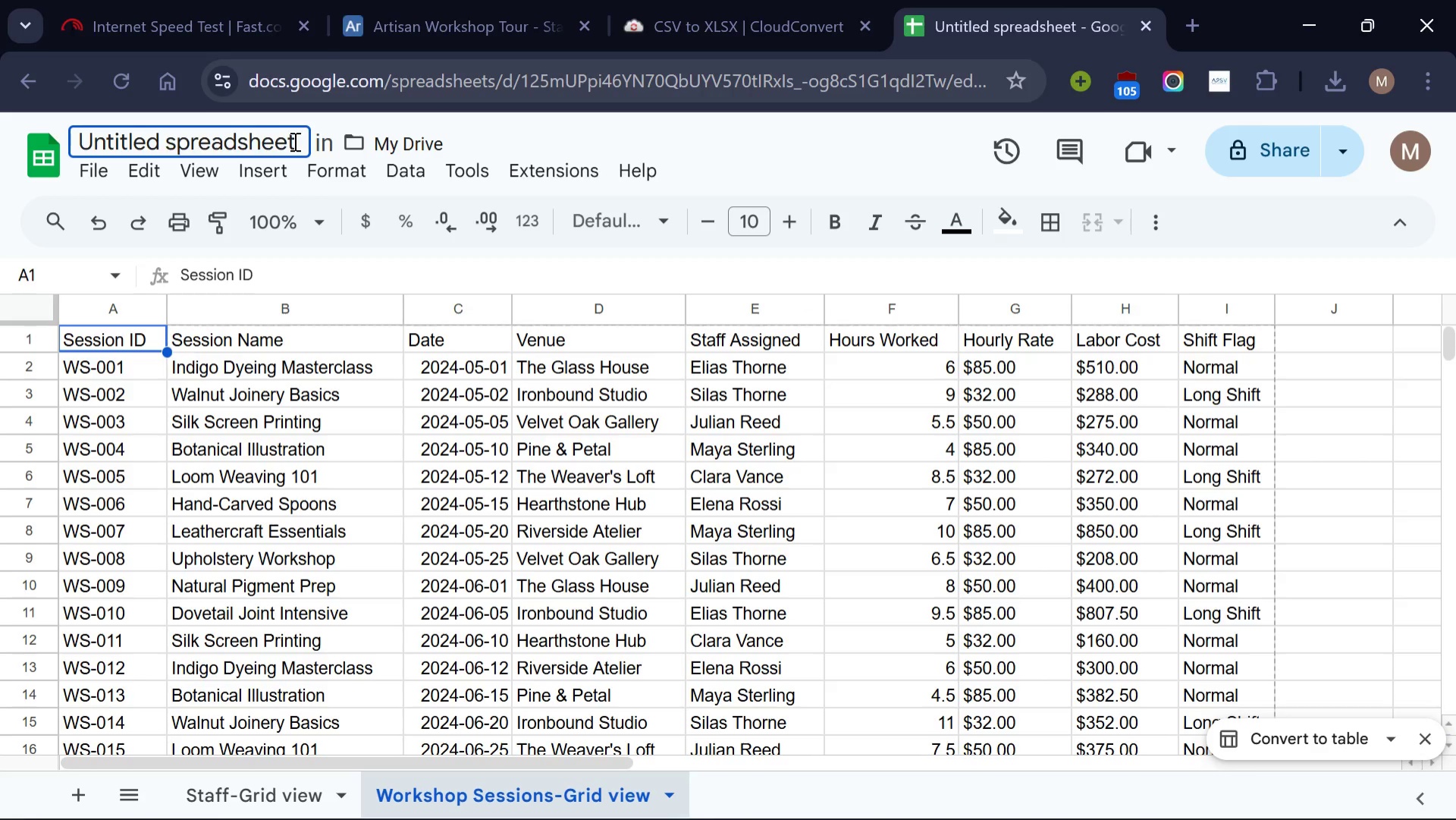 
double_click([293, 141])
 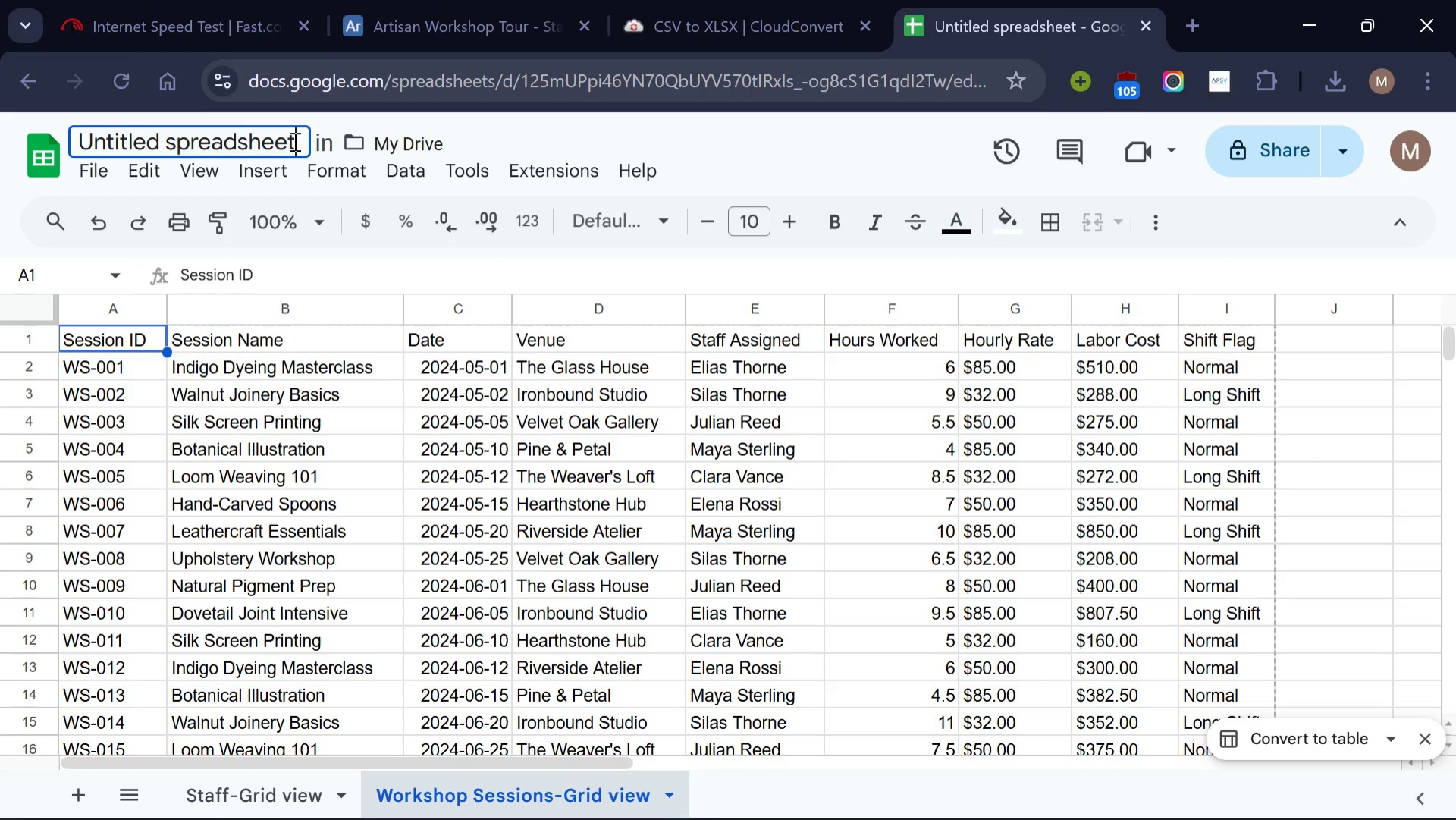 
double_click([293, 141])
 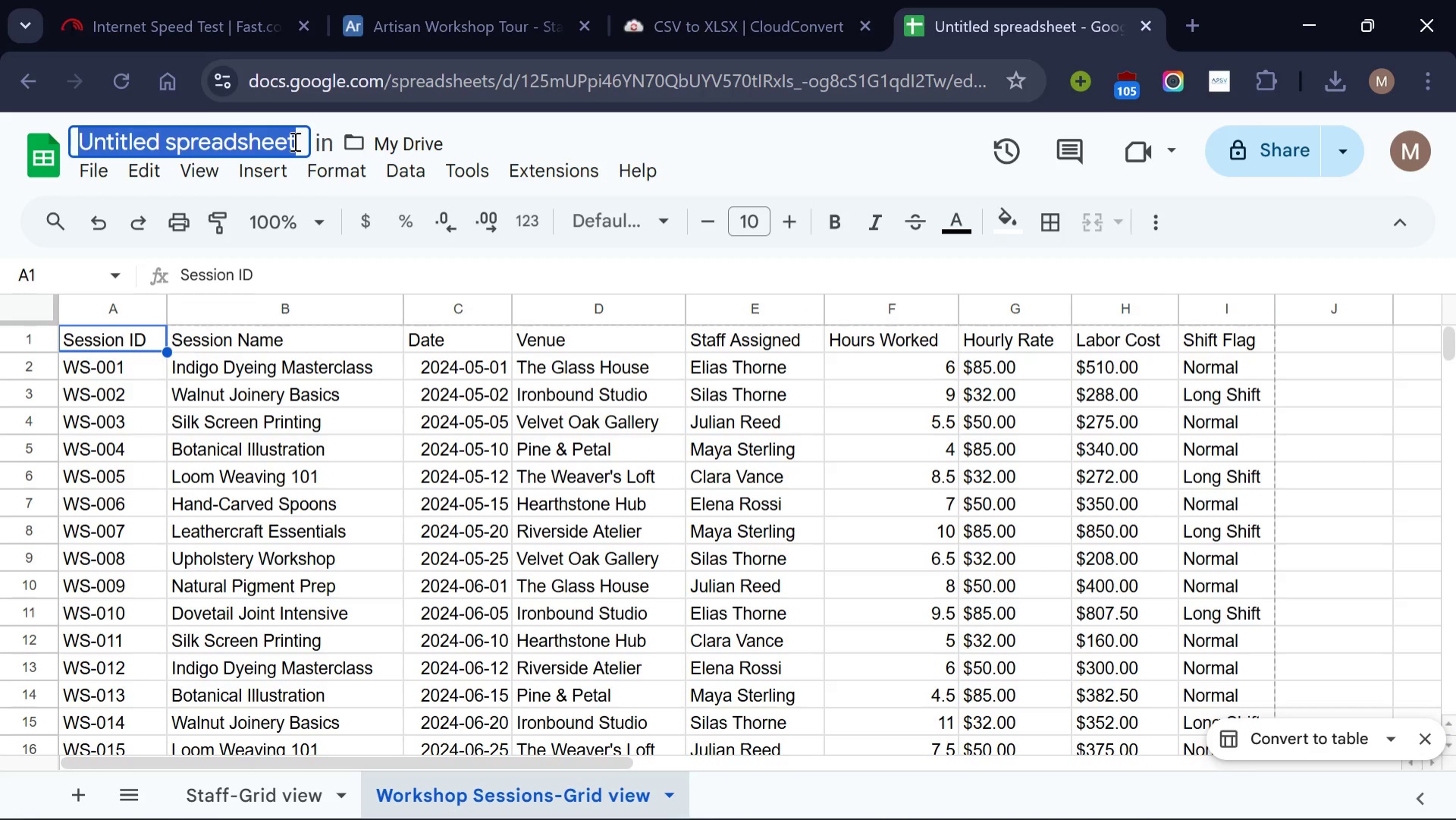 
triple_click([293, 141])
 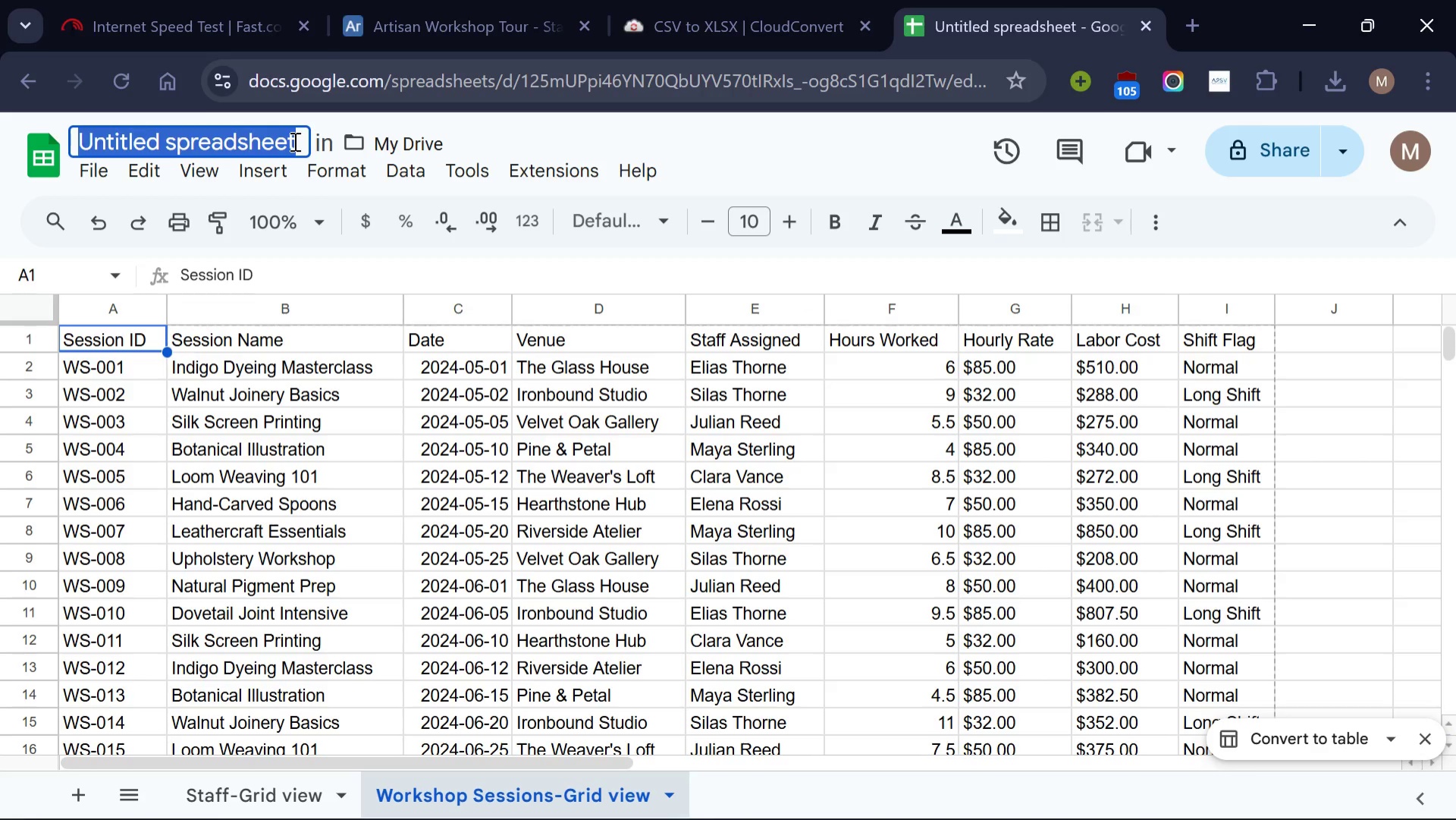 
triple_click([293, 141])
 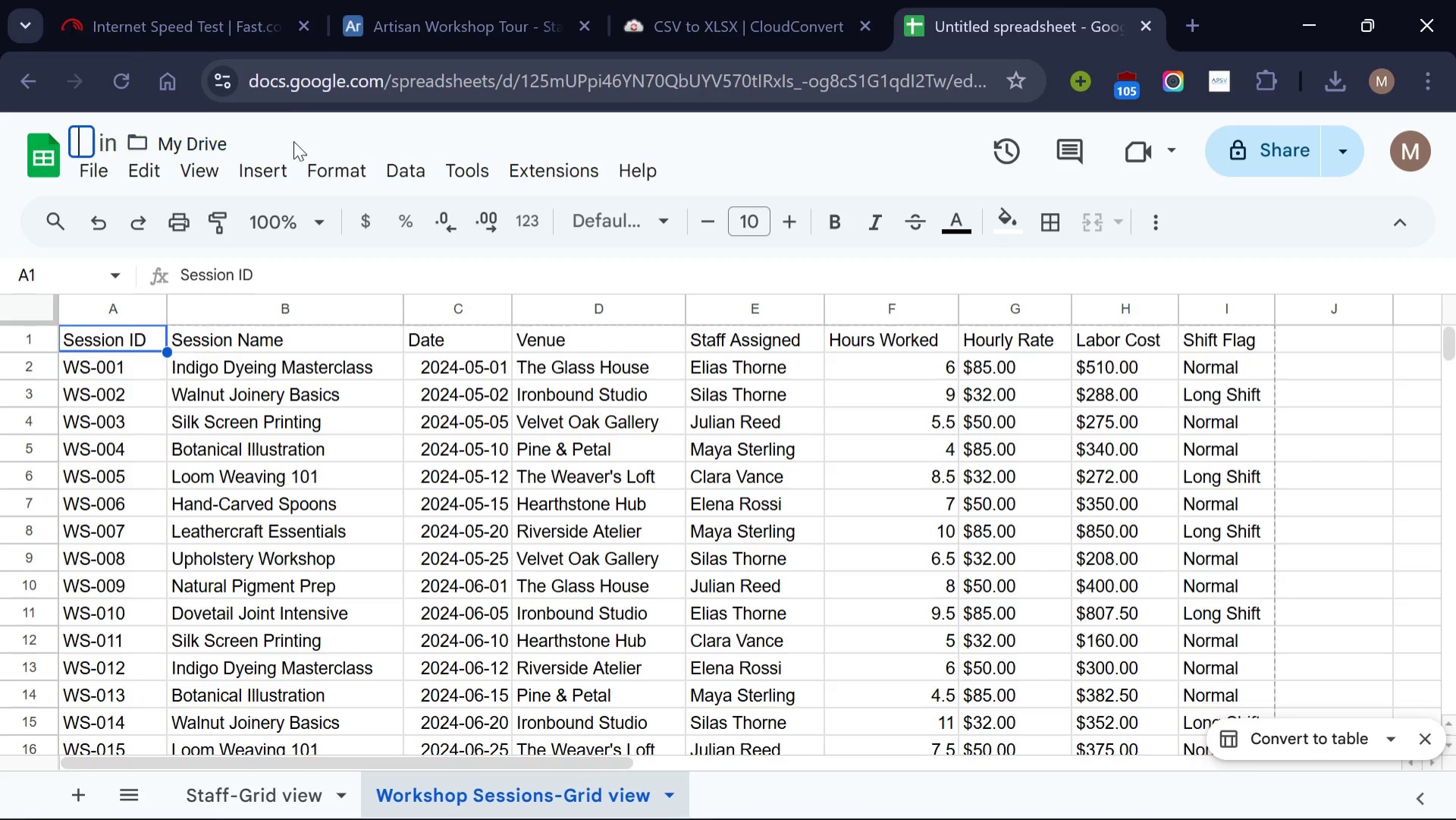 
key(Backspace)
type(Ari)
key(Backspace)
type(tisan )
key(Backspace)
type(_Workshop_planner)
 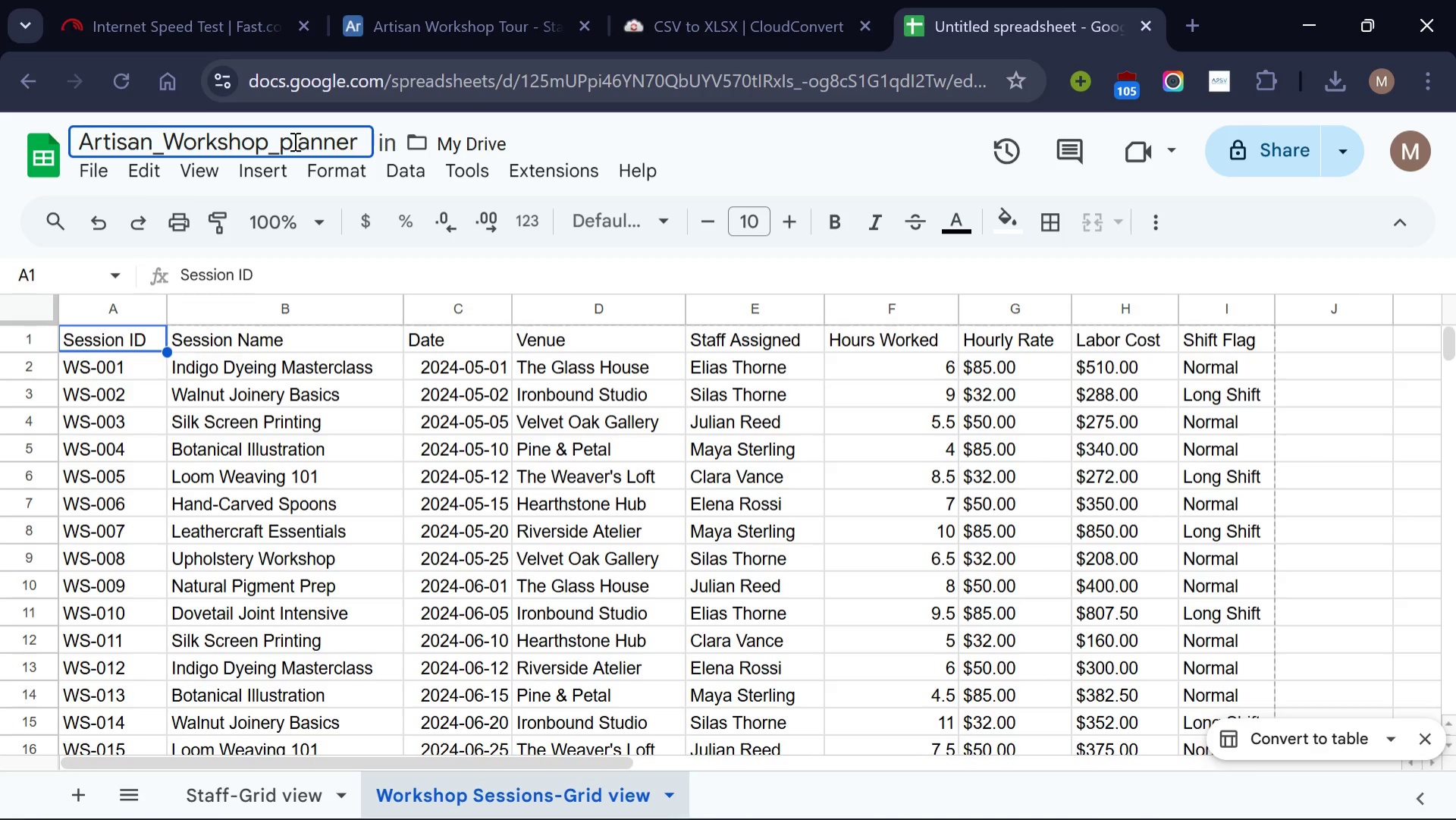 
left_click([90, 177])
 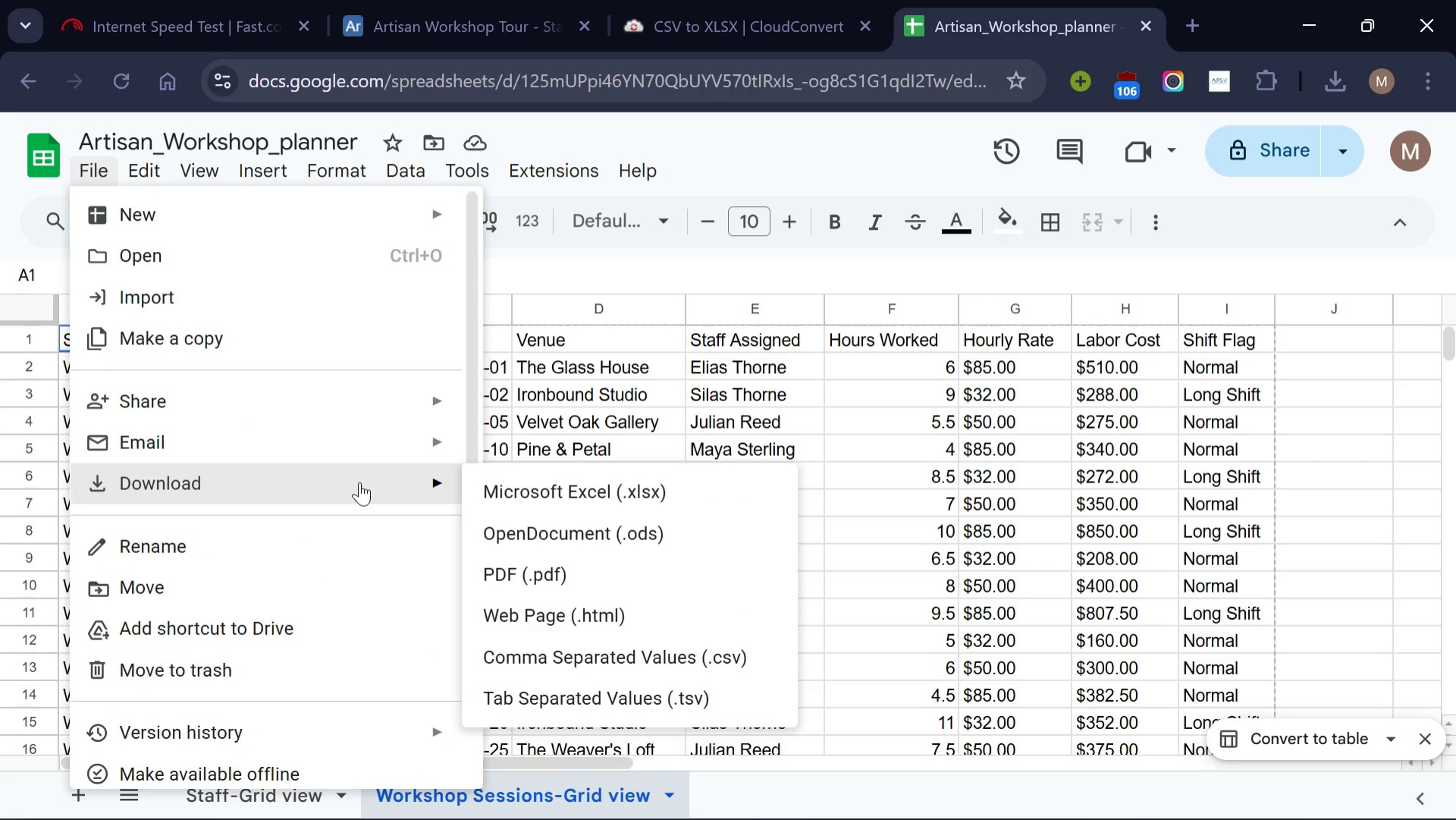 
wait(6.35)
 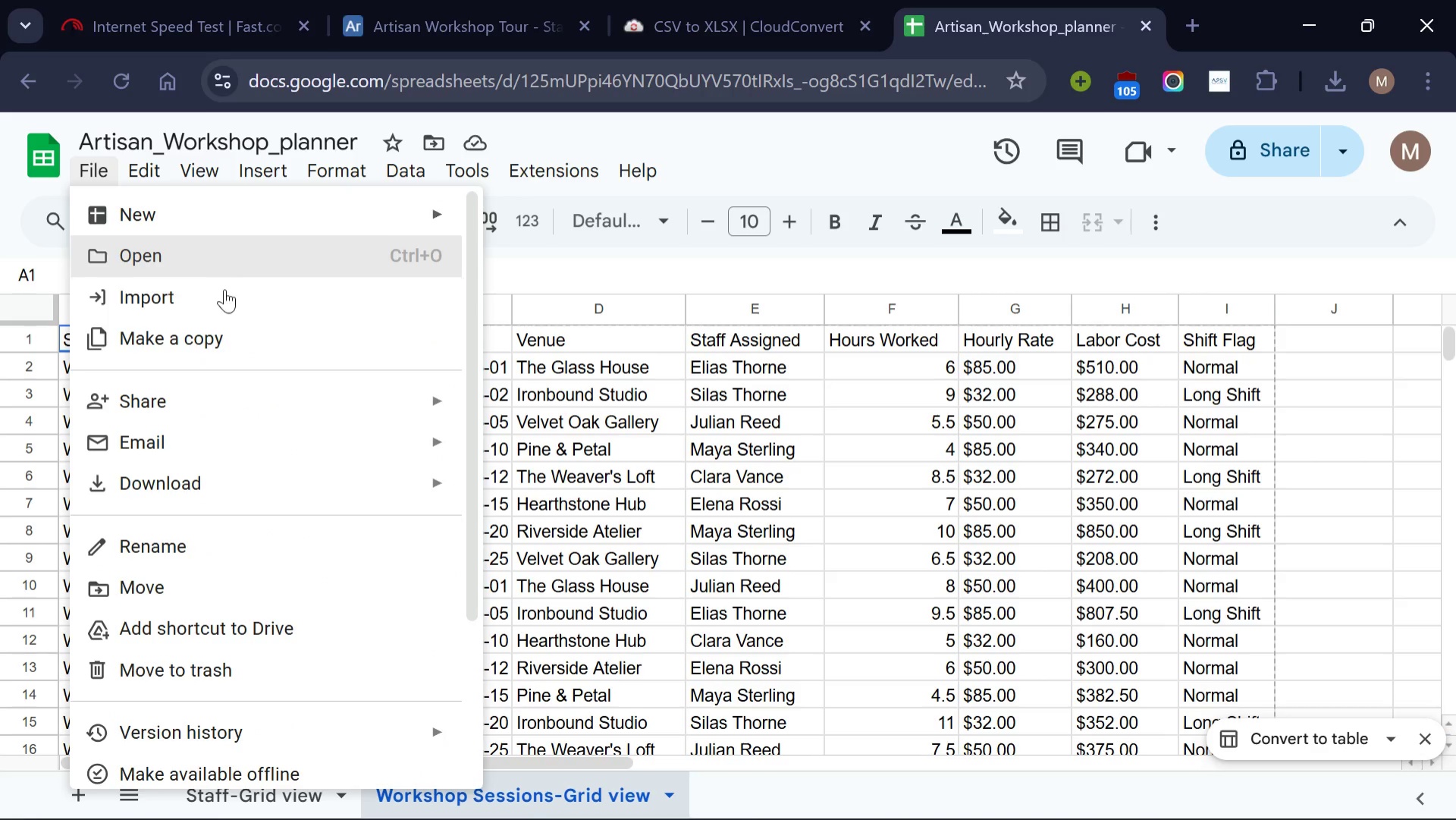 
mouse_move([387, 480])
 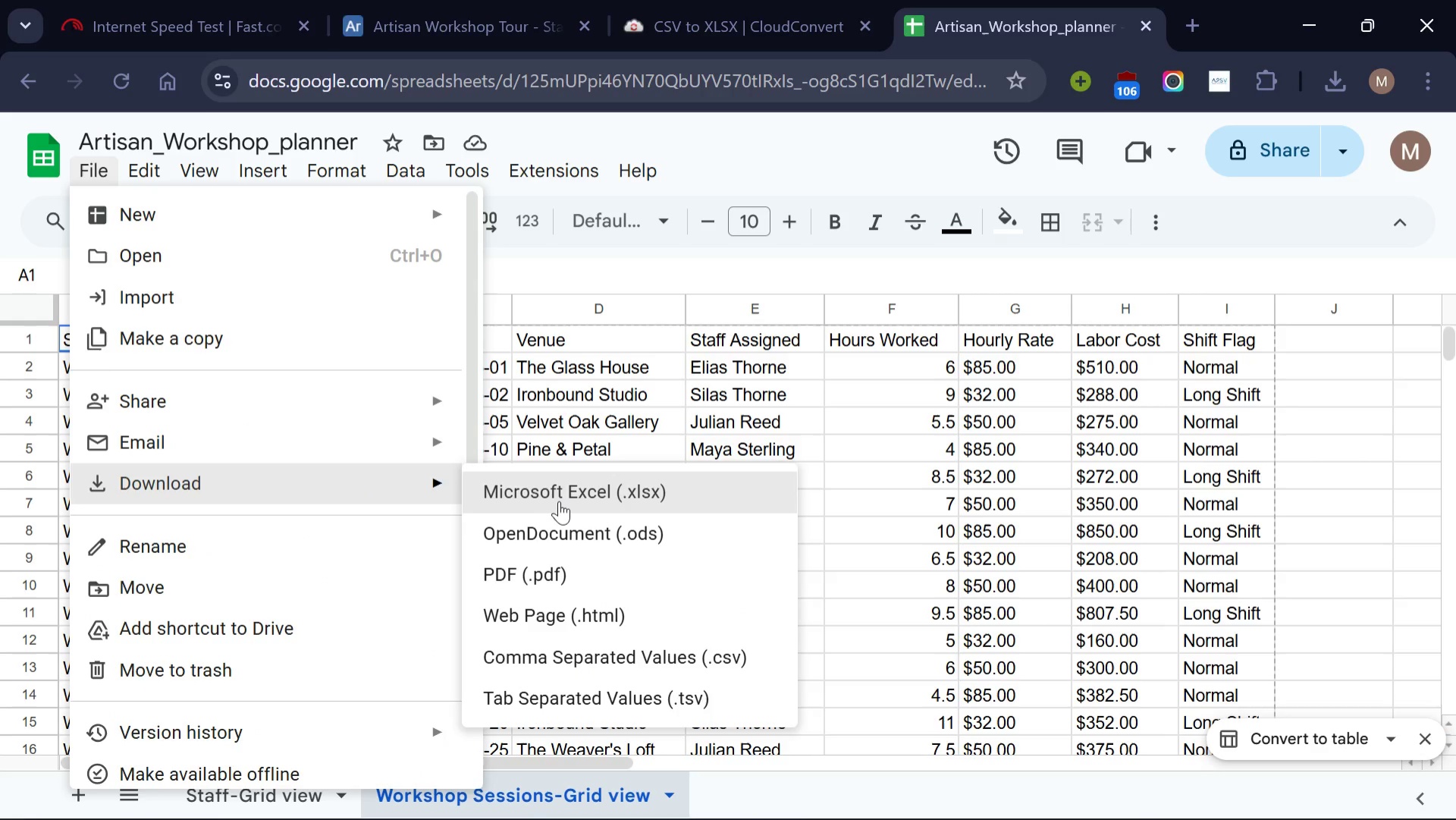 
left_click([559, 501])
 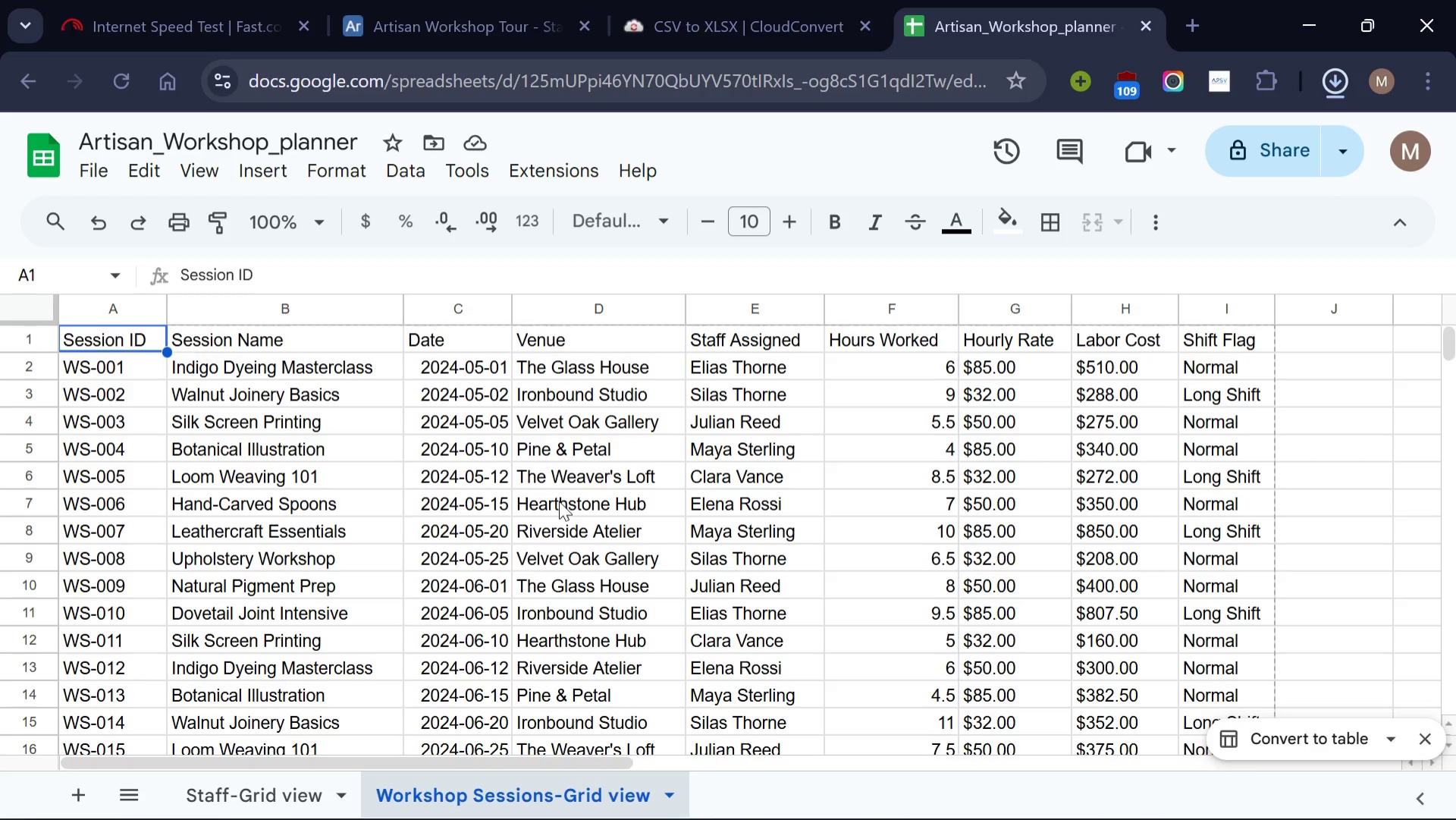 
wait(15.33)
 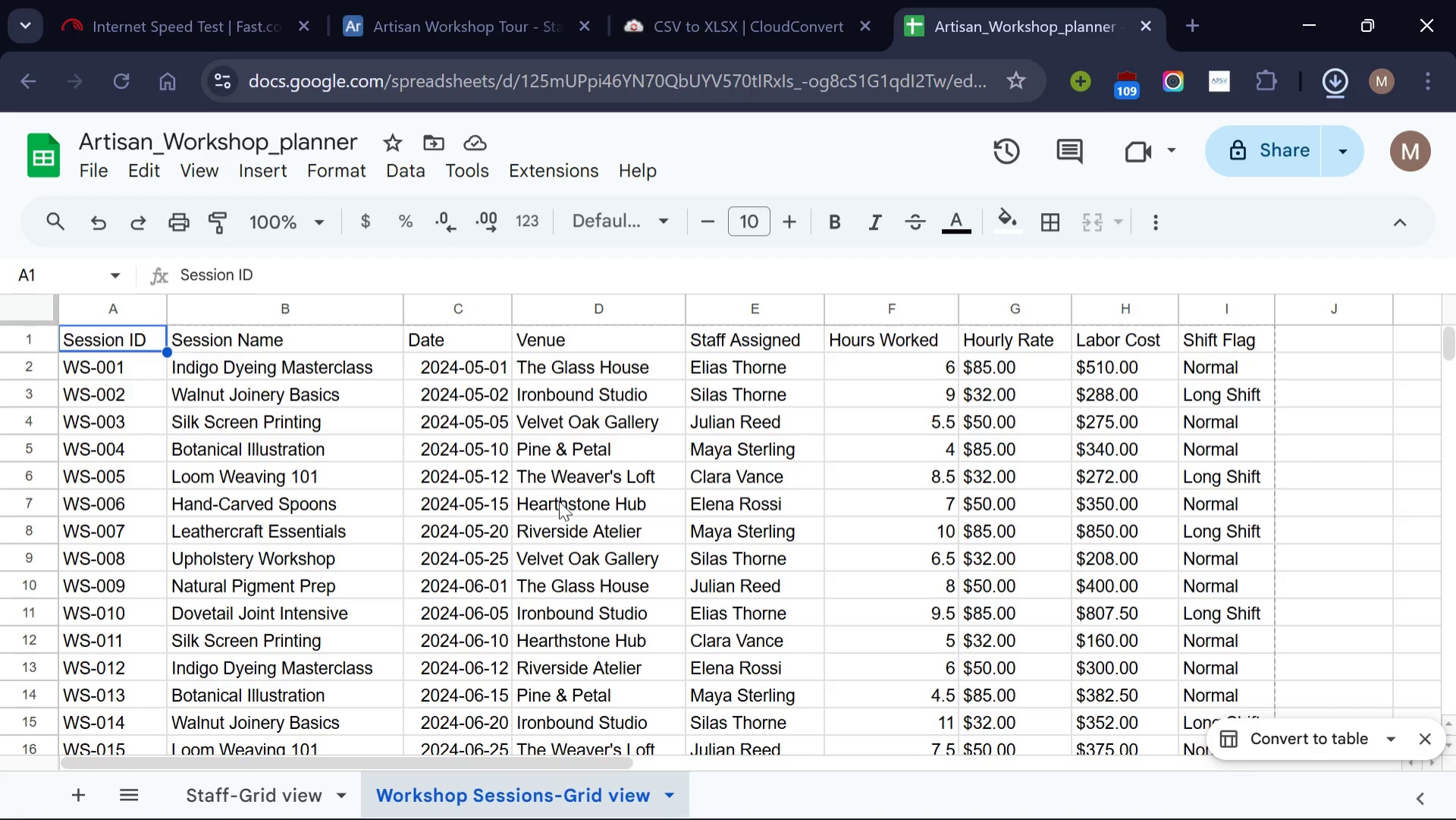 
left_click([719, 802])
 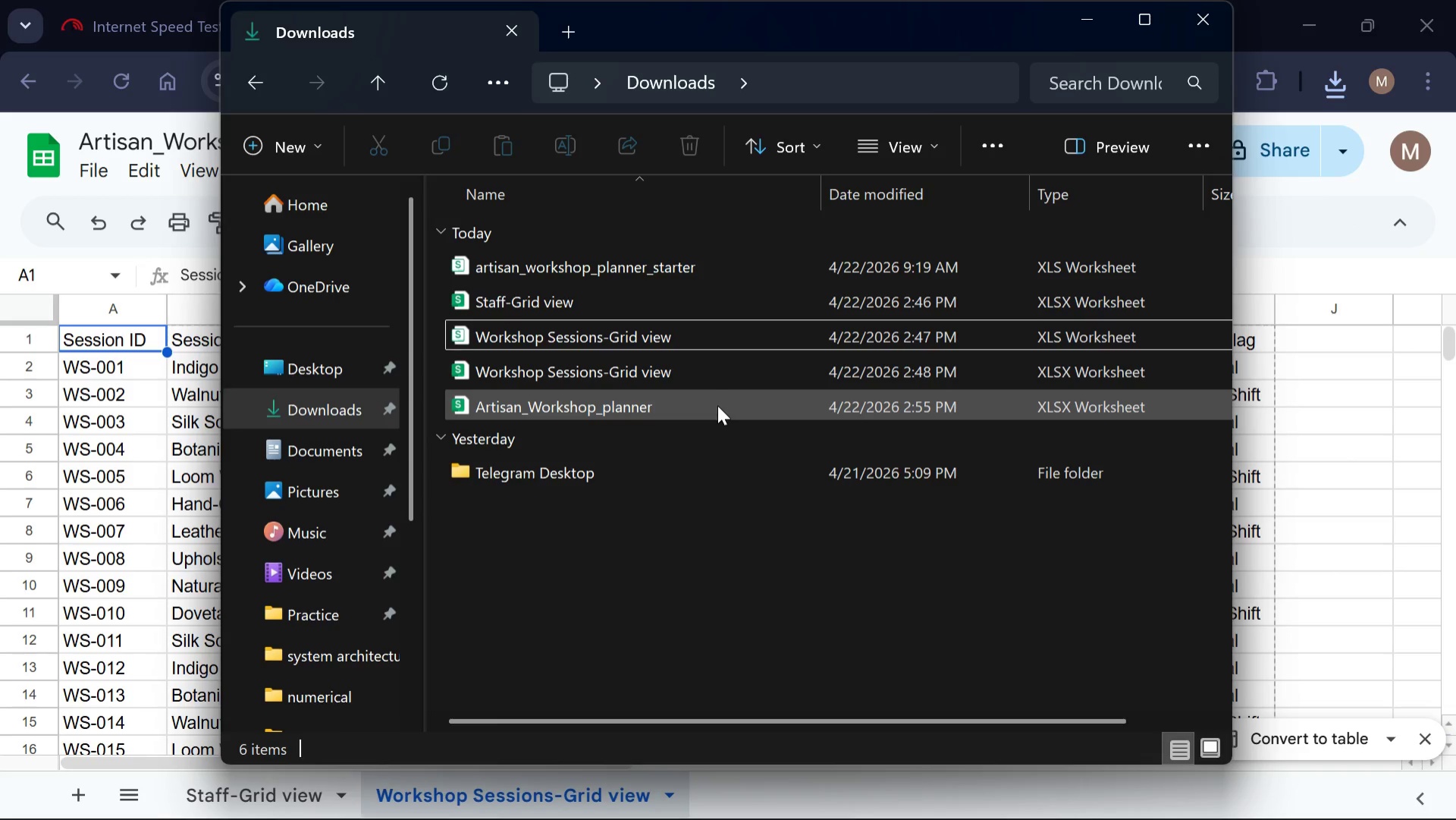 
double_click([717, 405])
 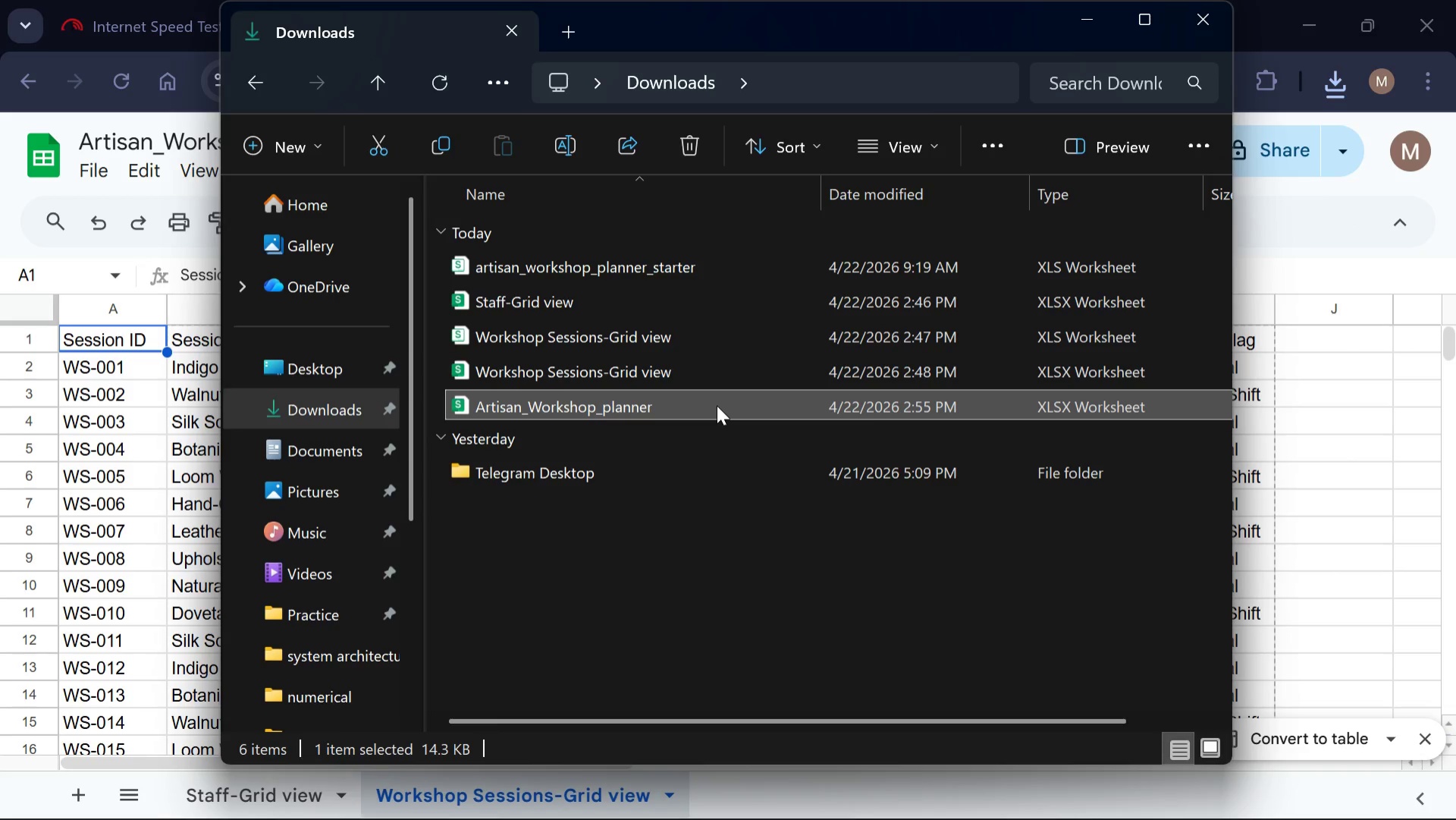 
triple_click([717, 405])
 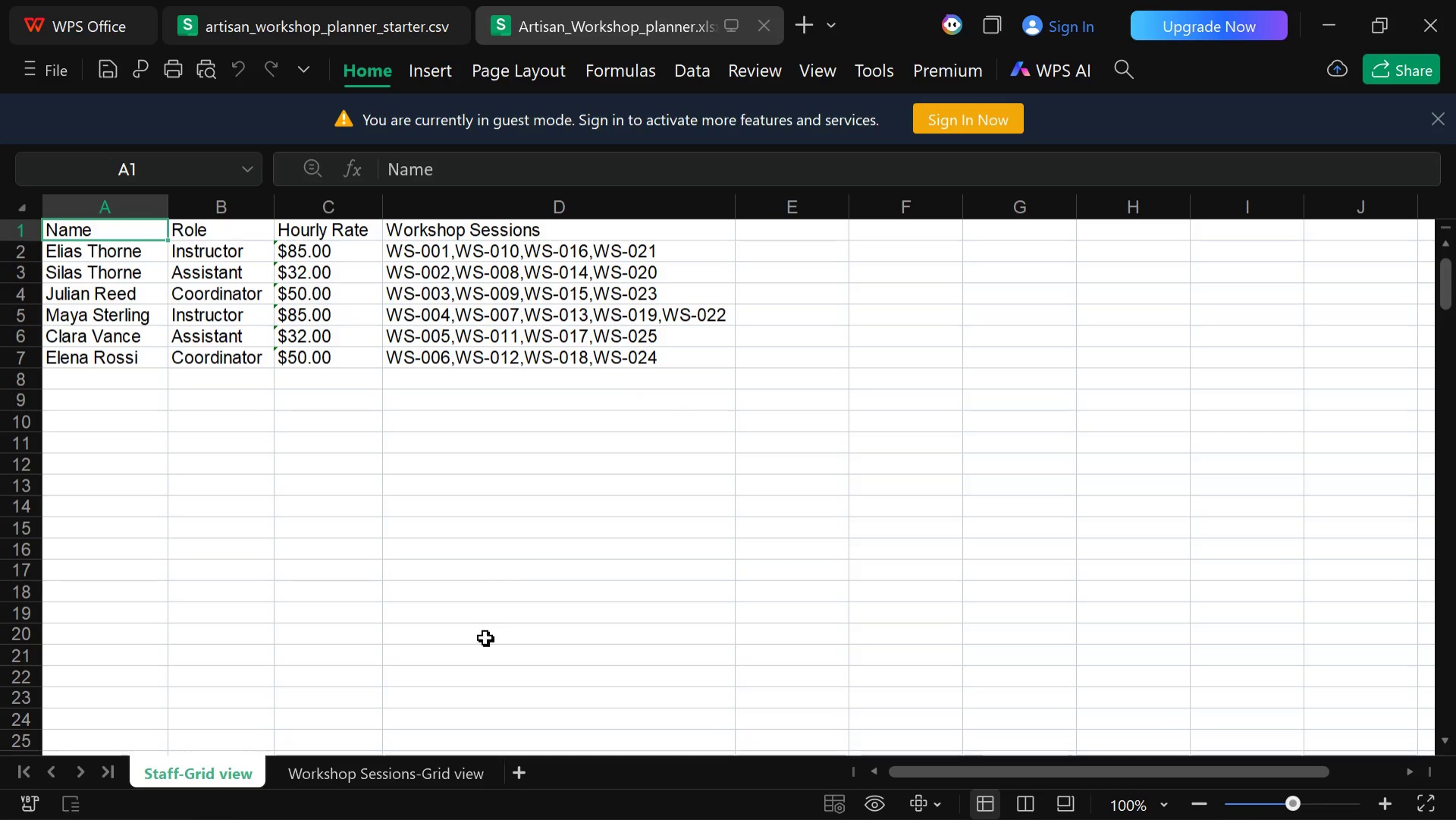 
wait(7.72)
 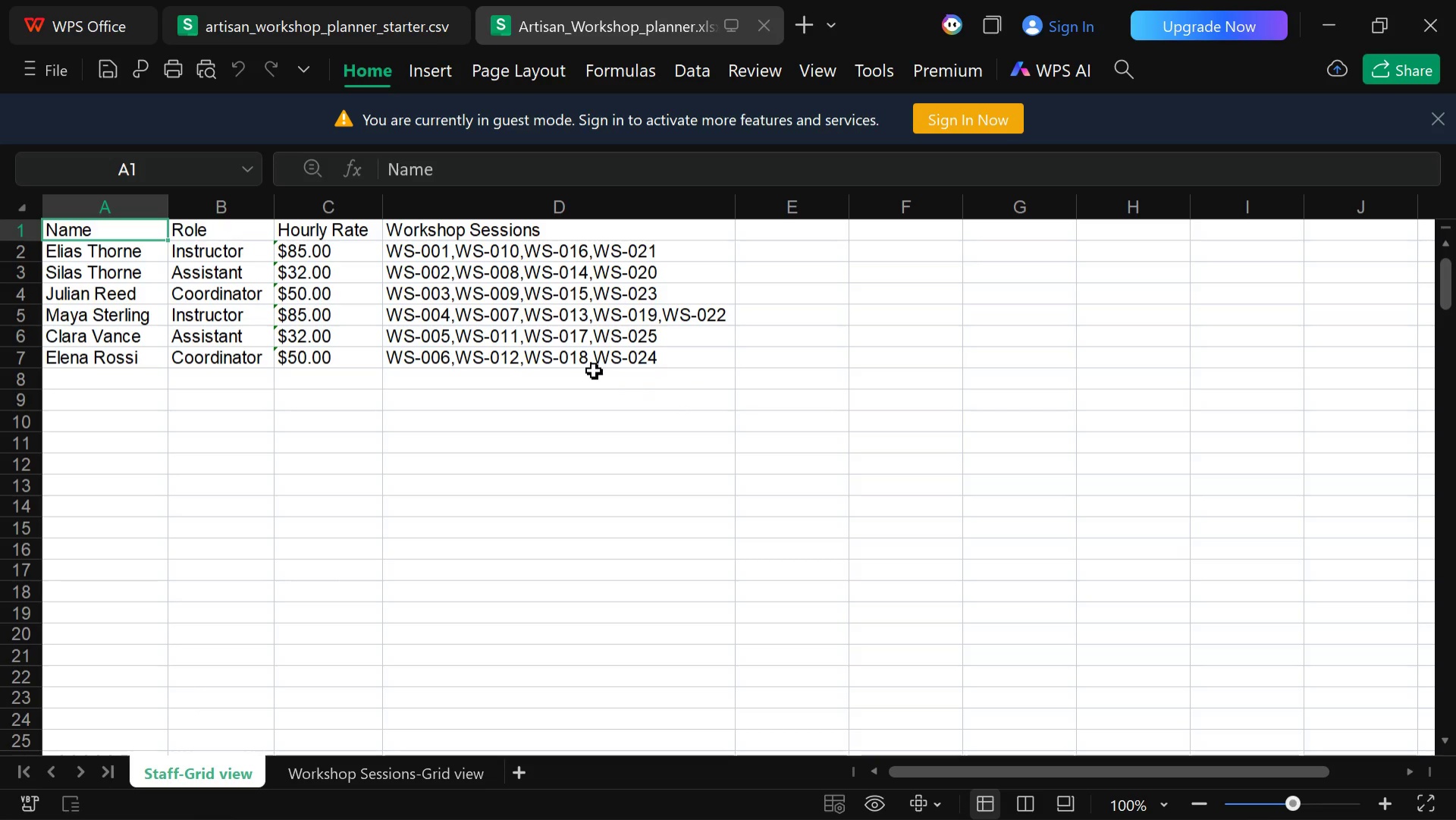 
left_click([404, 767])
 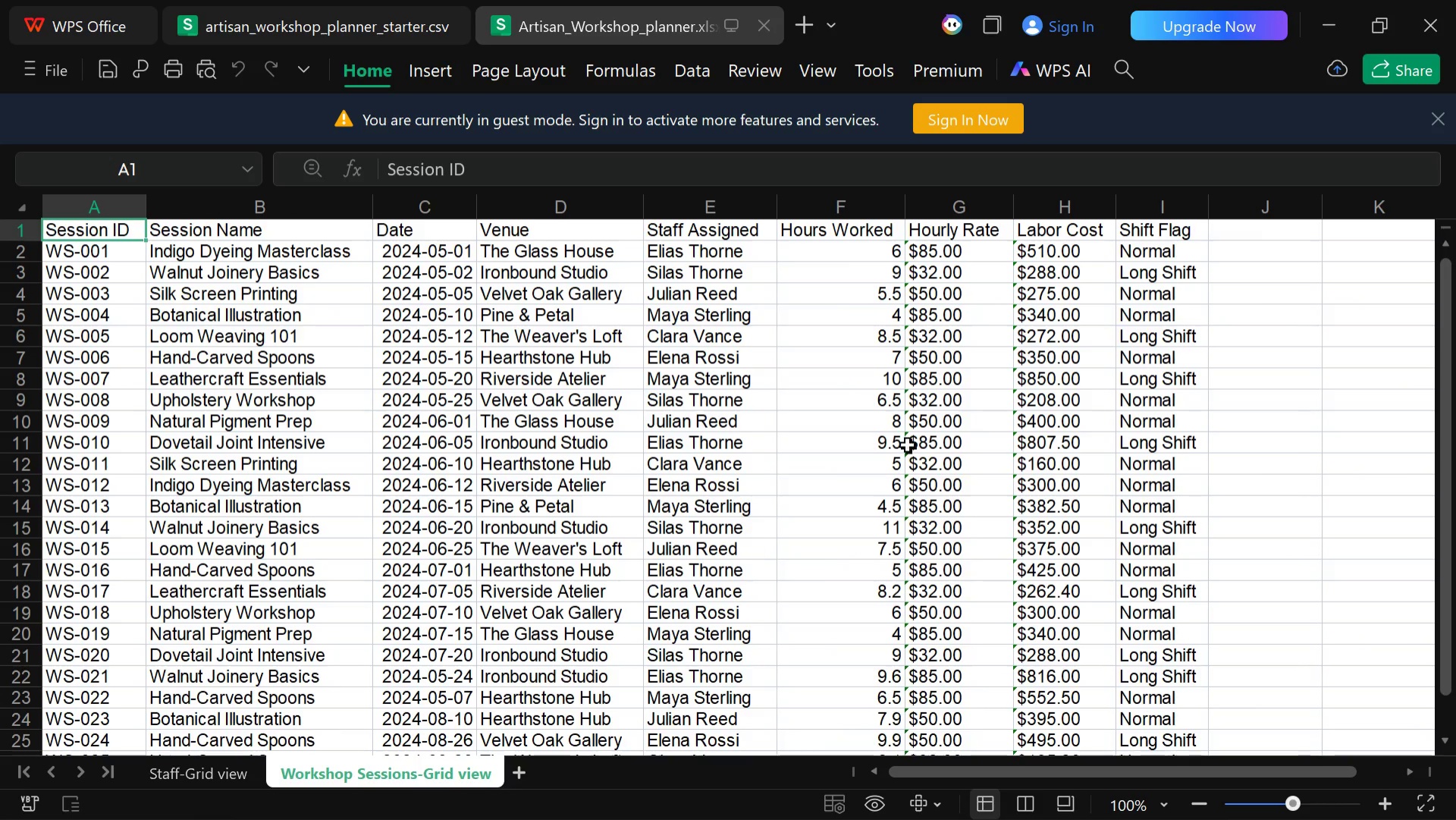 
wait(6.94)
 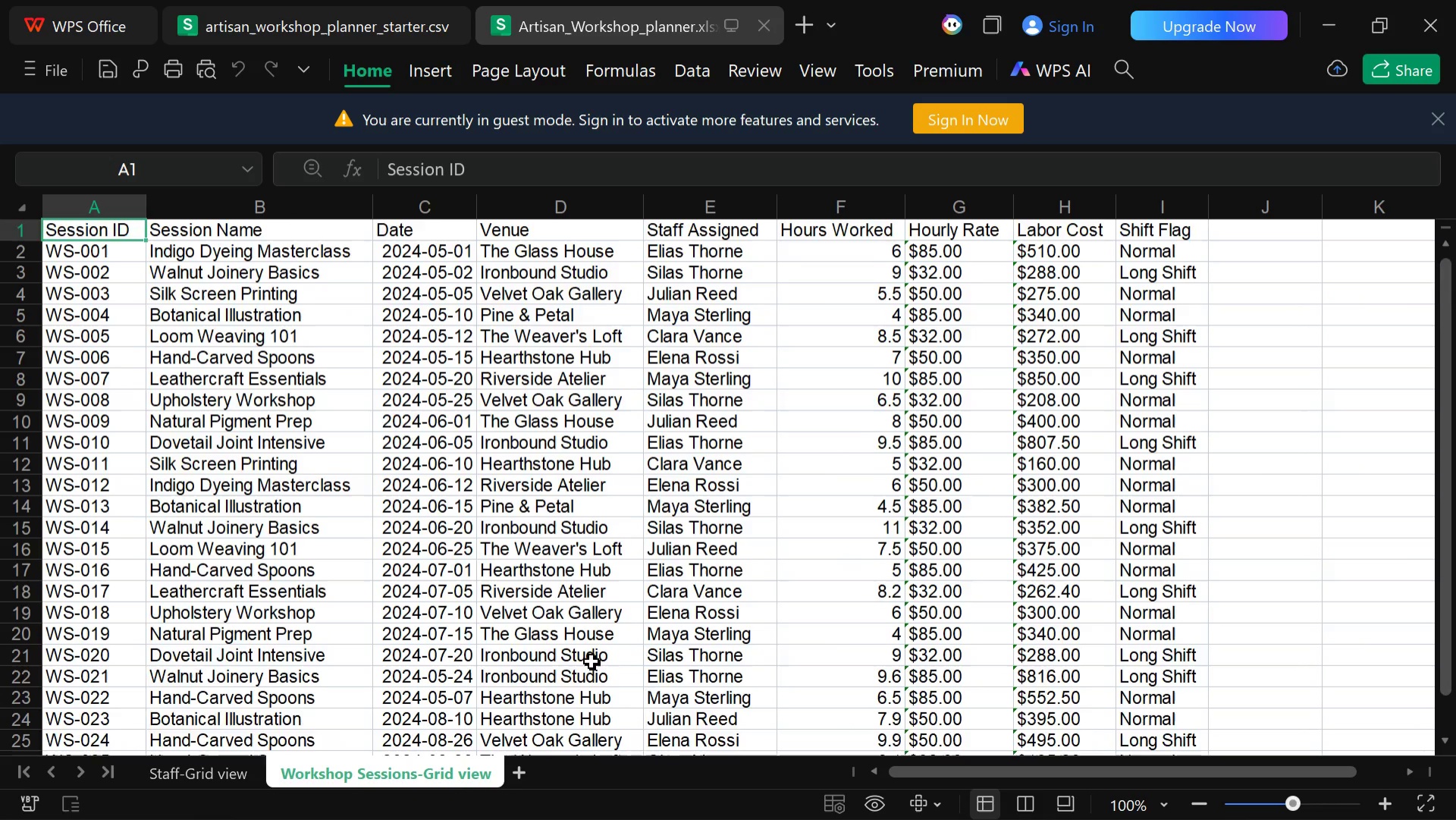 
left_click([1442, 124])
 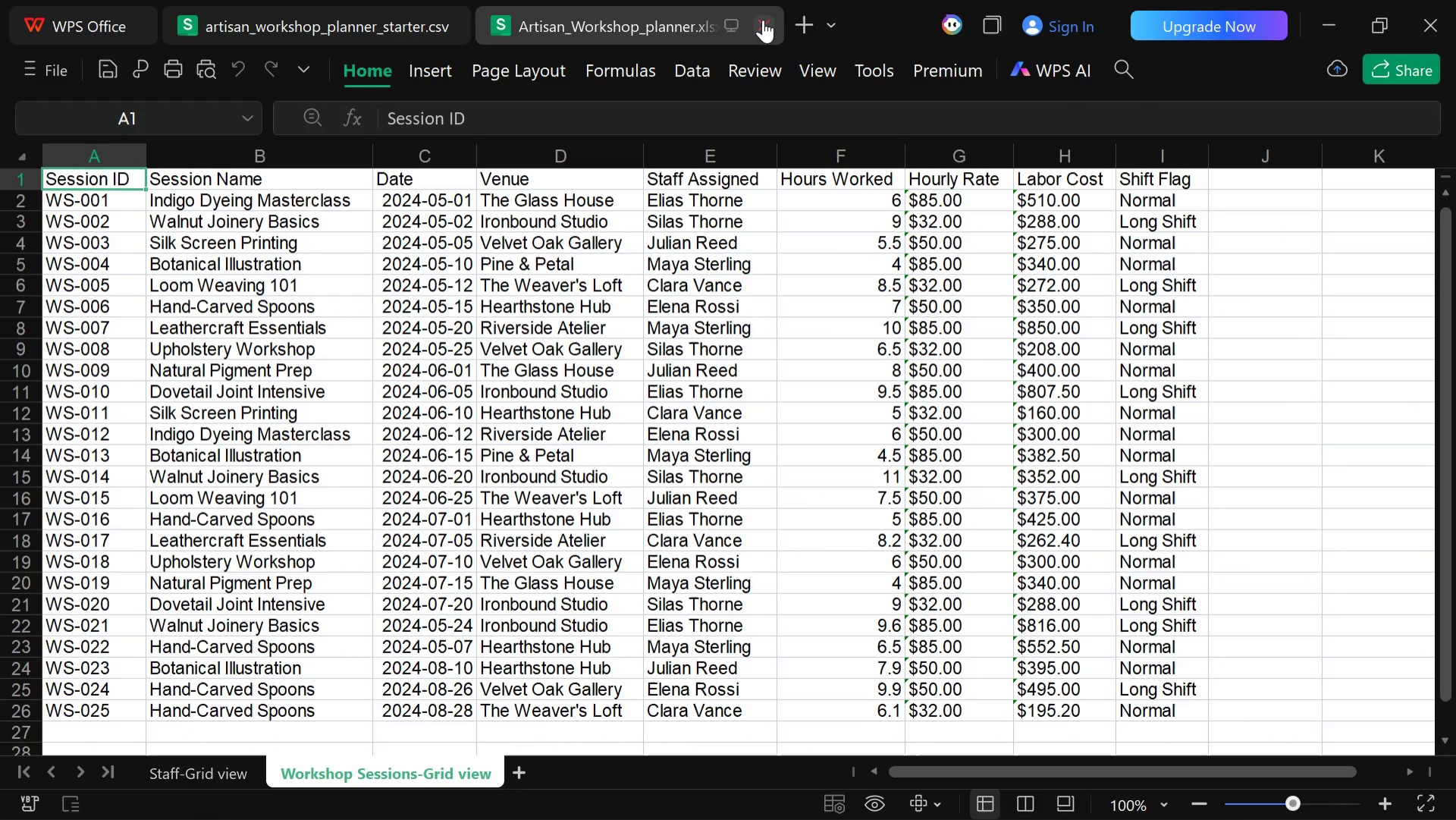 
left_click([762, 20])
 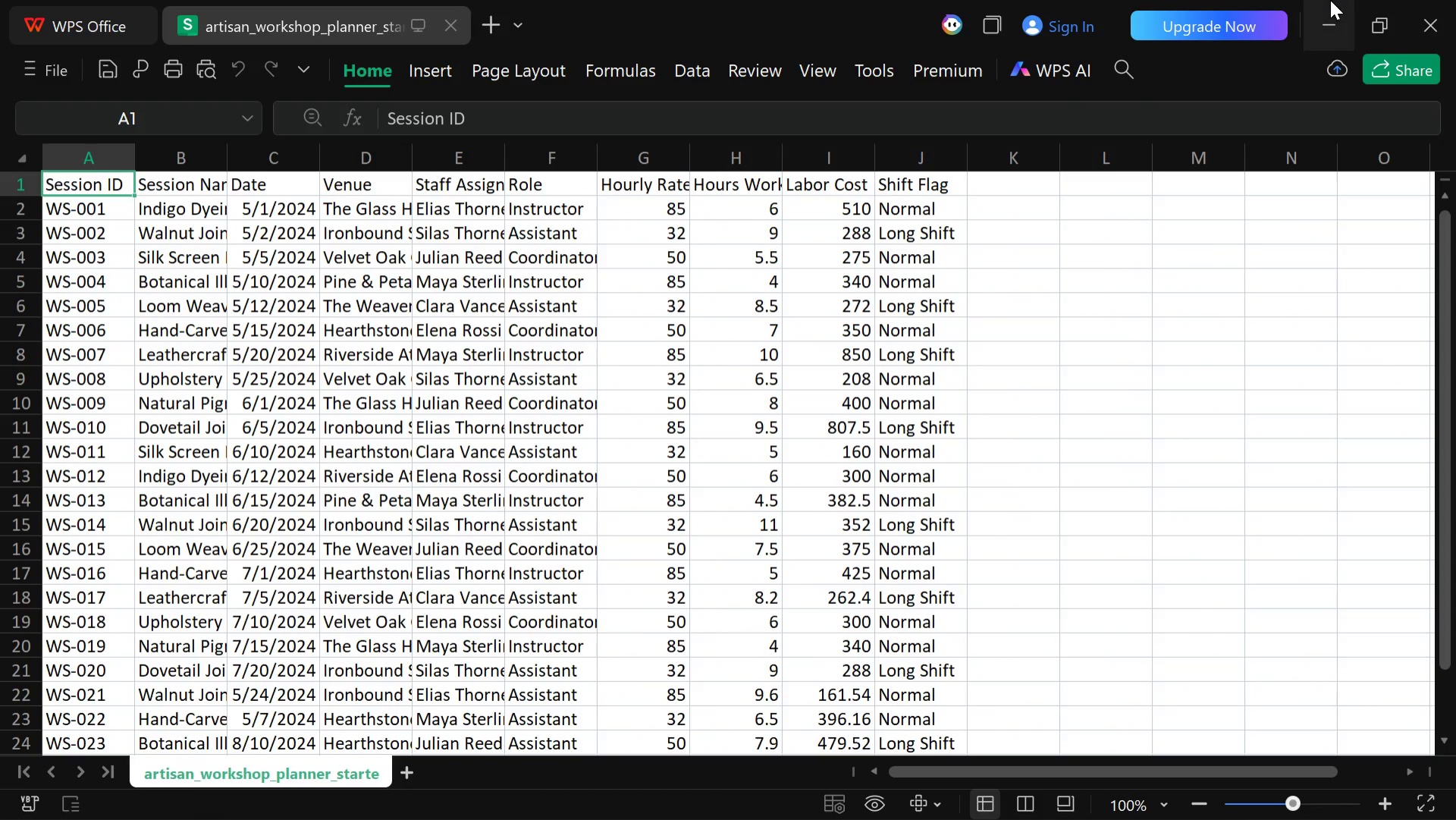 
left_click([1332, 1])
 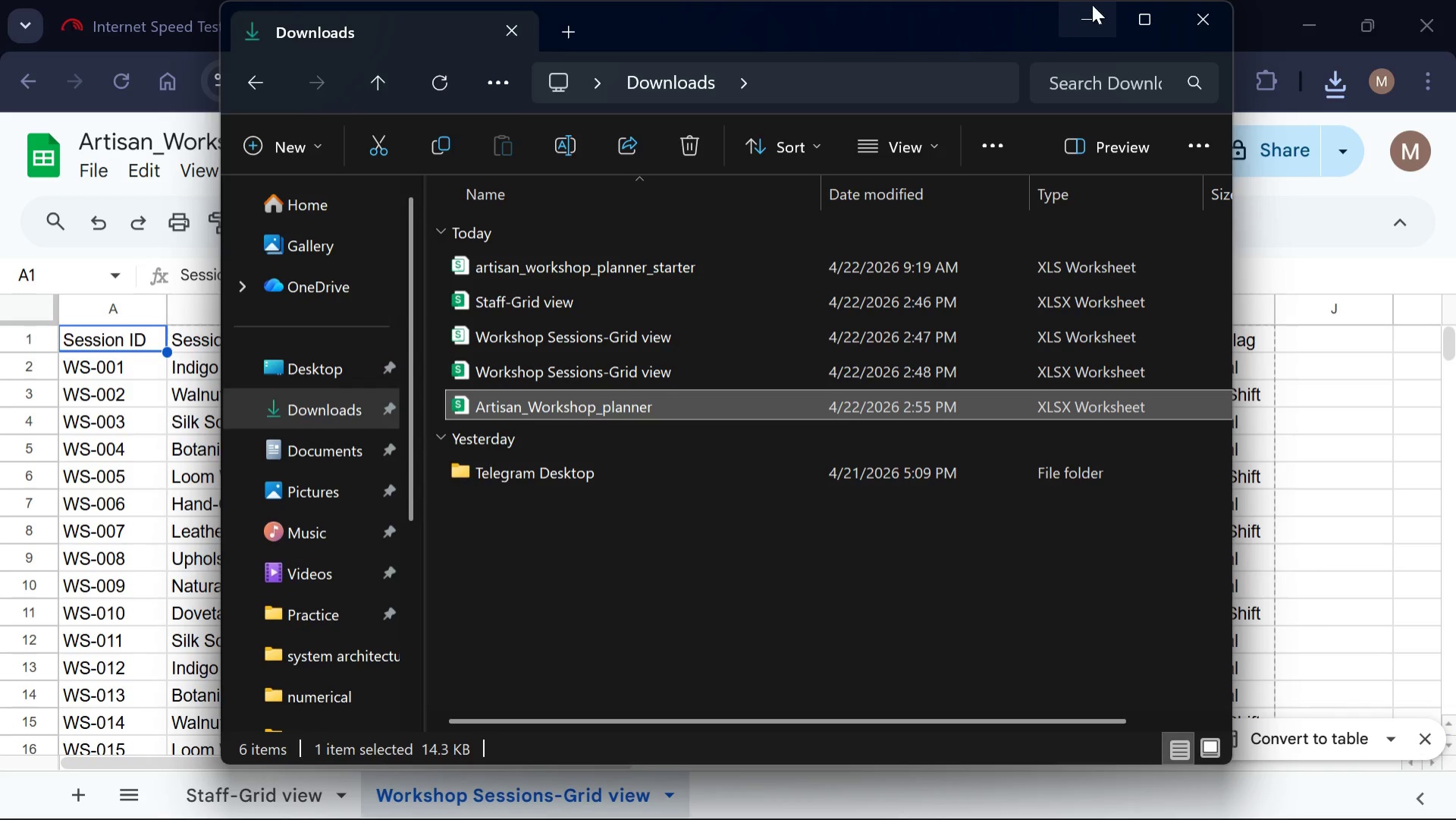 
left_click([1092, 5])
 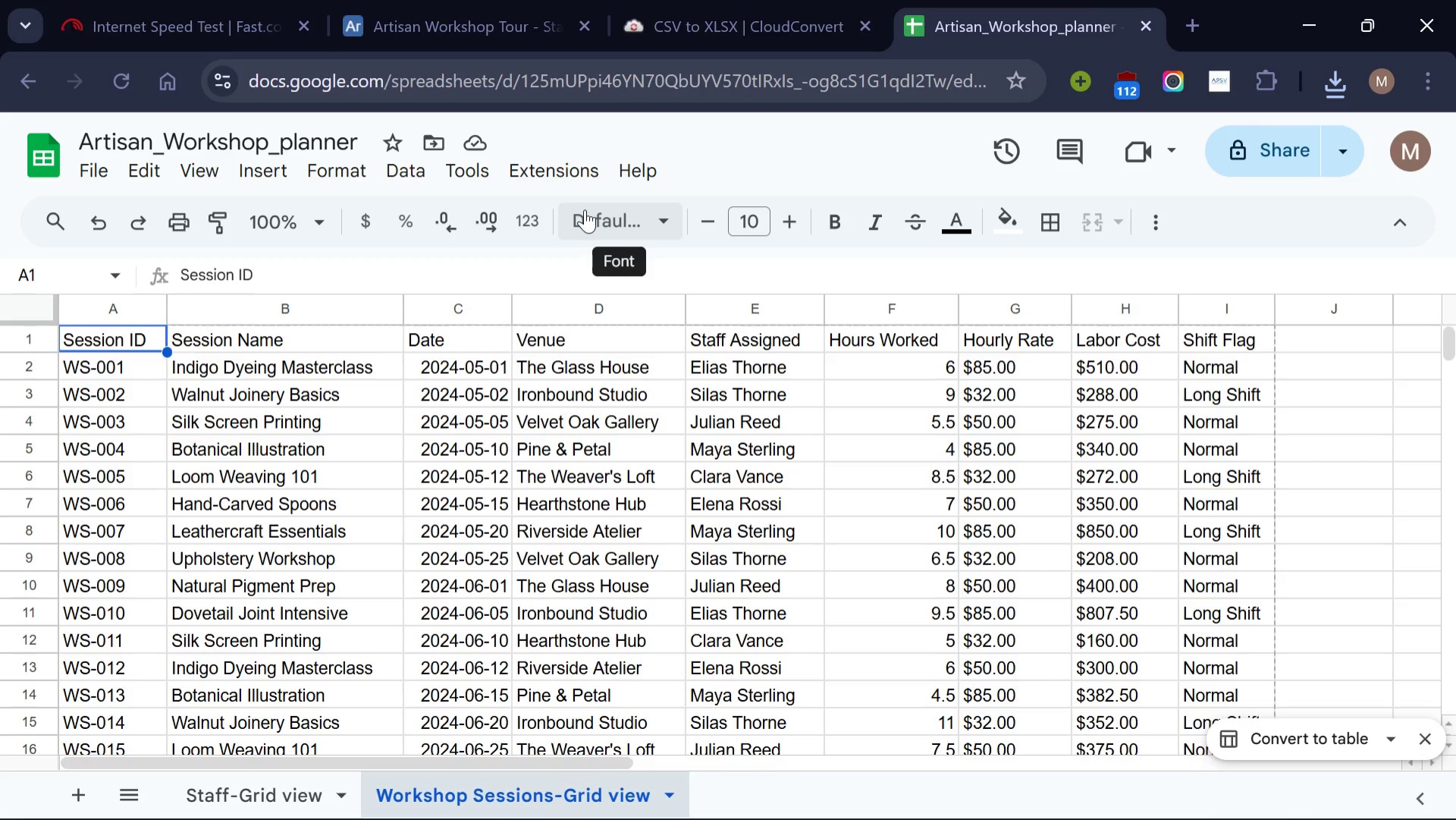 
wait(26.23)
 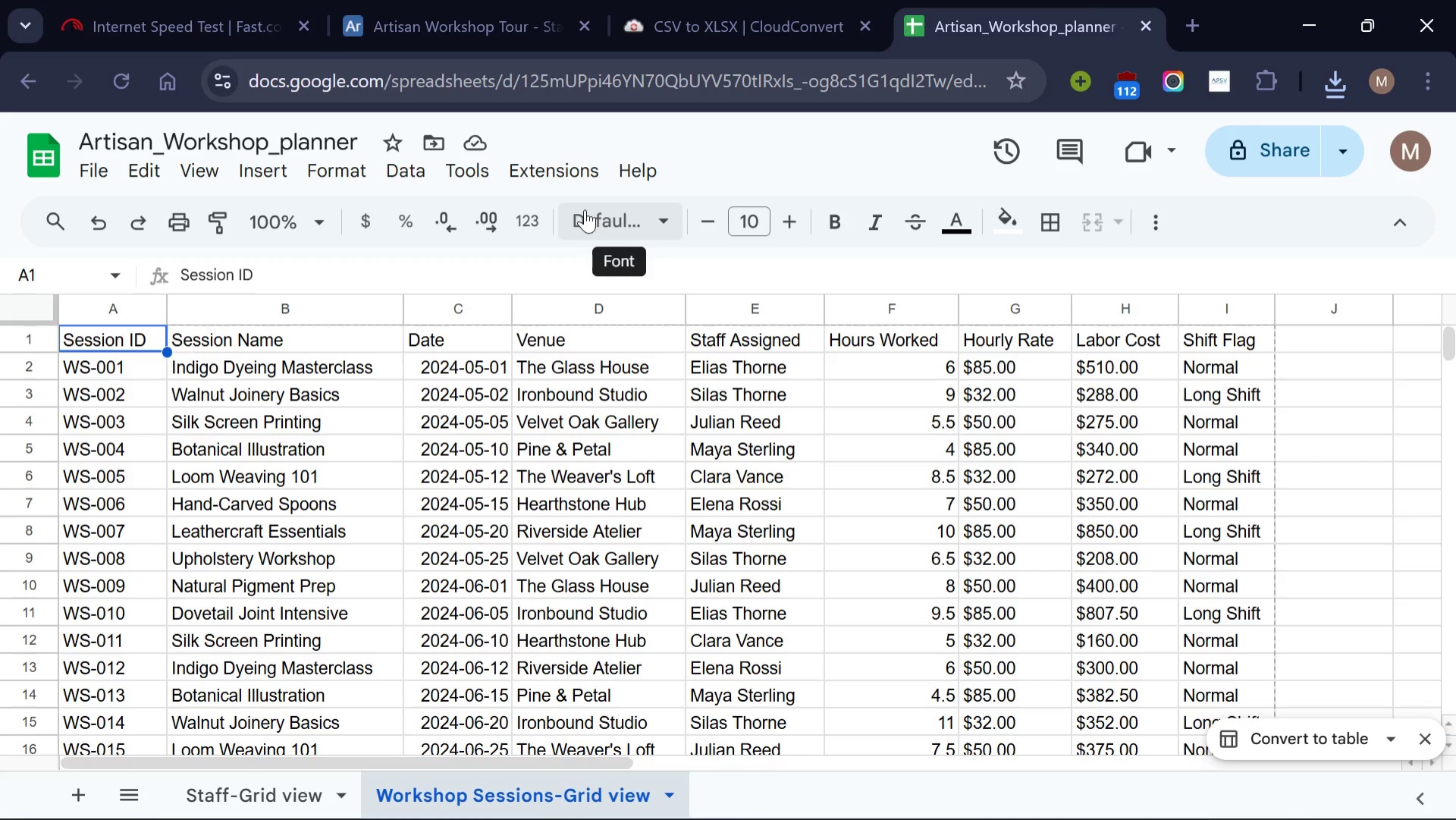 
left_click([393, 7])
 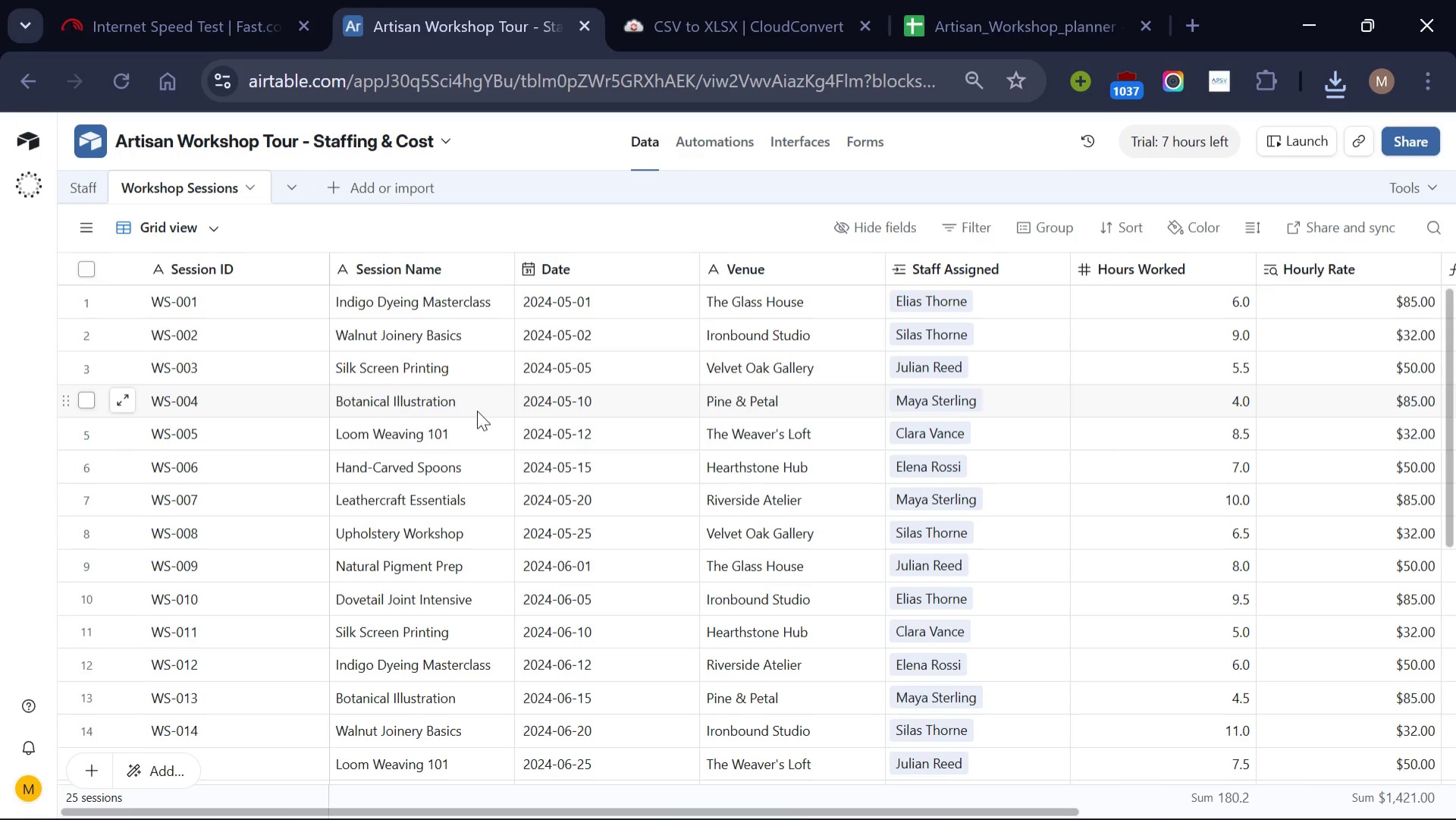 
scroll: coordinate [477, 410], scroll_direction: down, amount: 1.0
 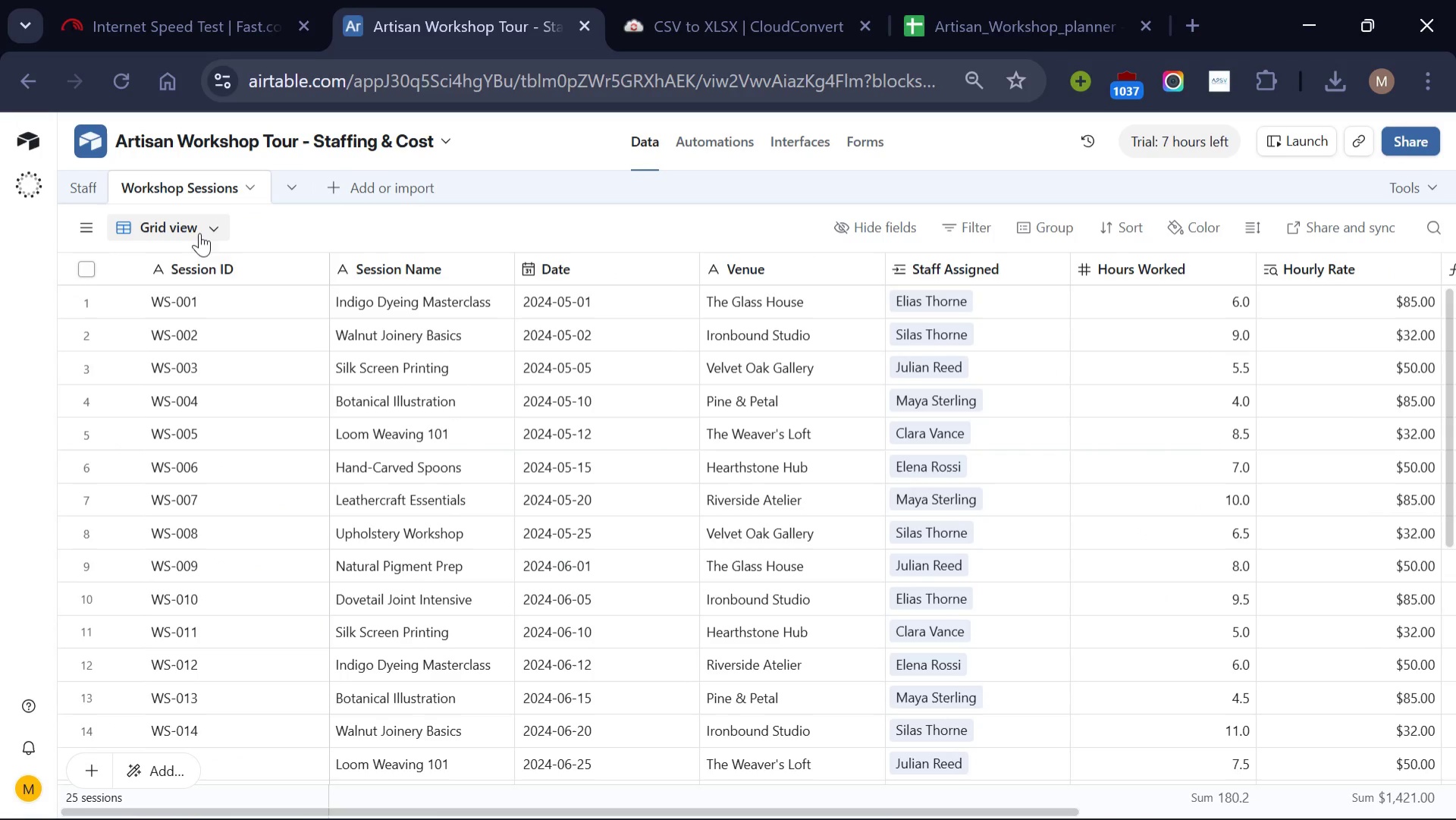 
mouse_move([183, 236])
 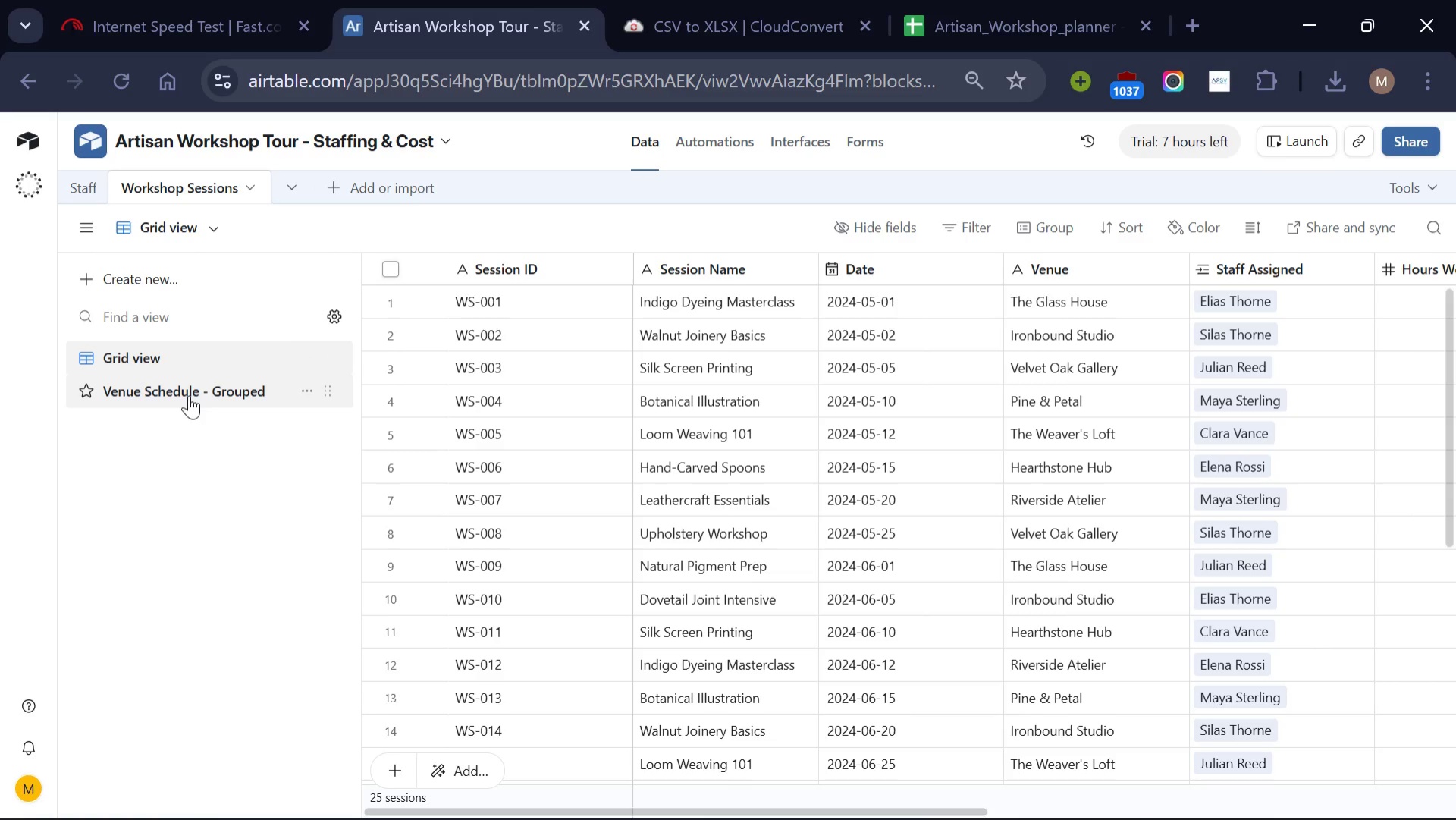 
left_click([189, 395])
 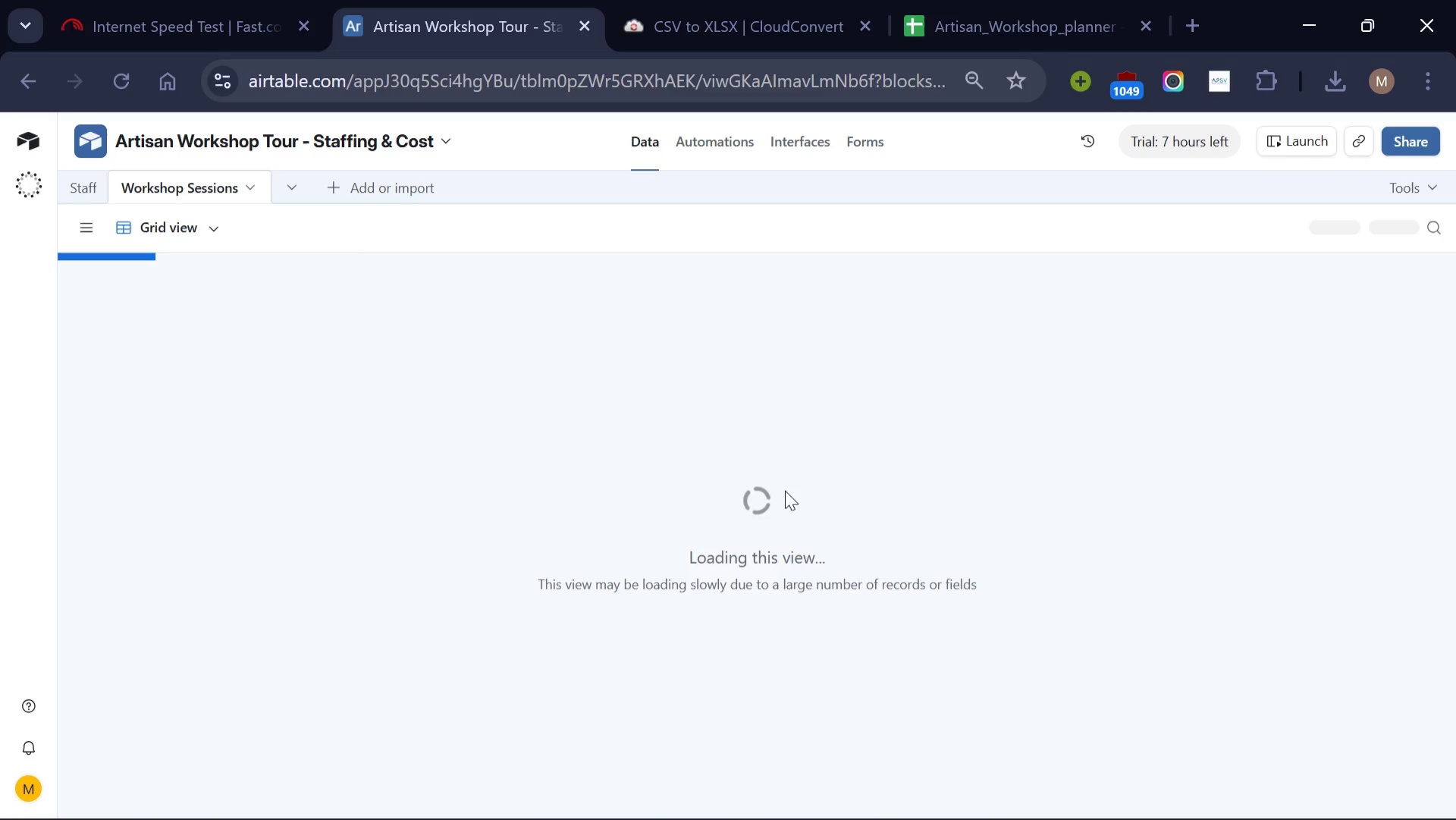 
wait(16.72)
 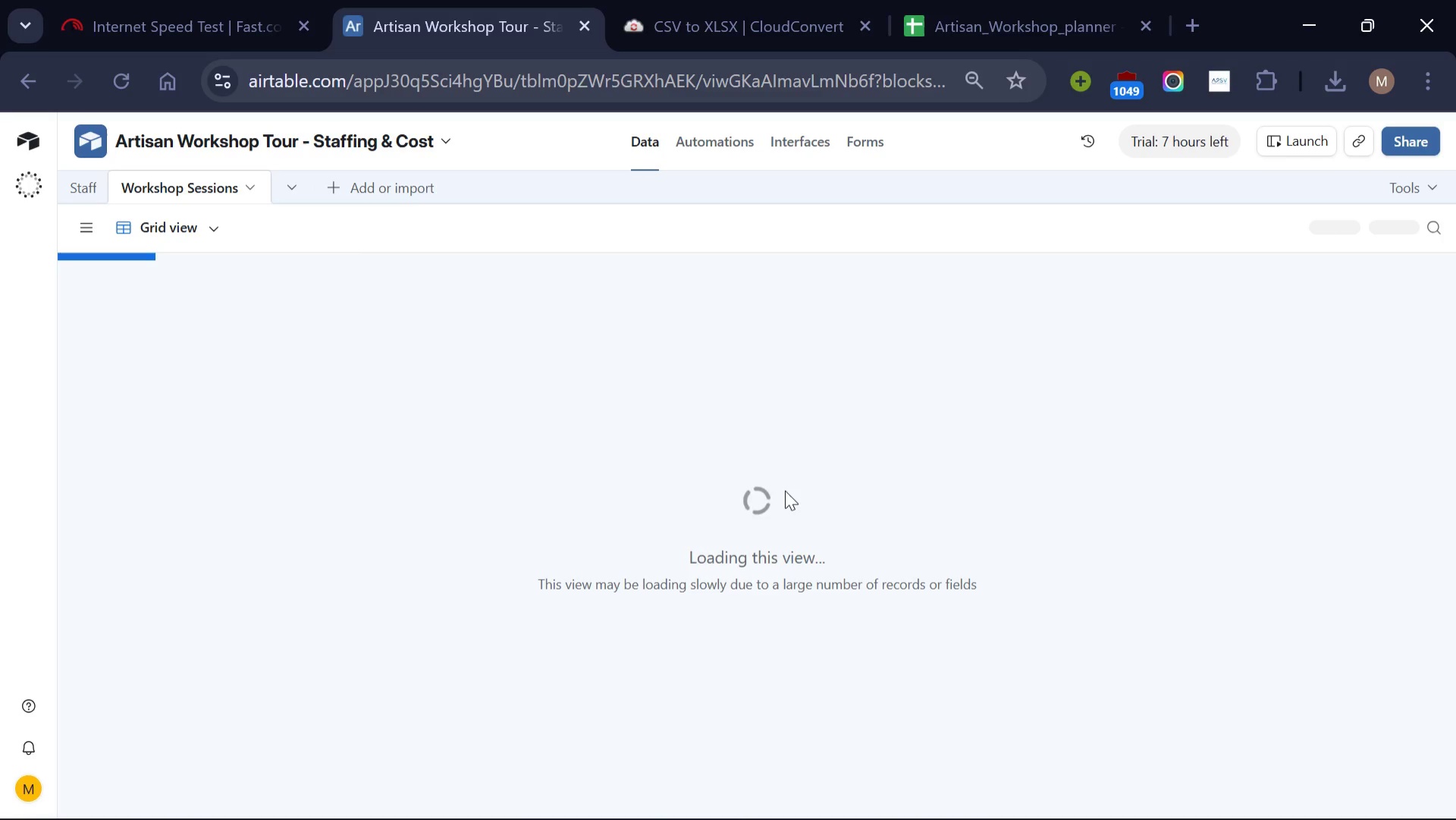 
scroll: coordinate [821, 556], scroll_direction: down, amount: 1.0
 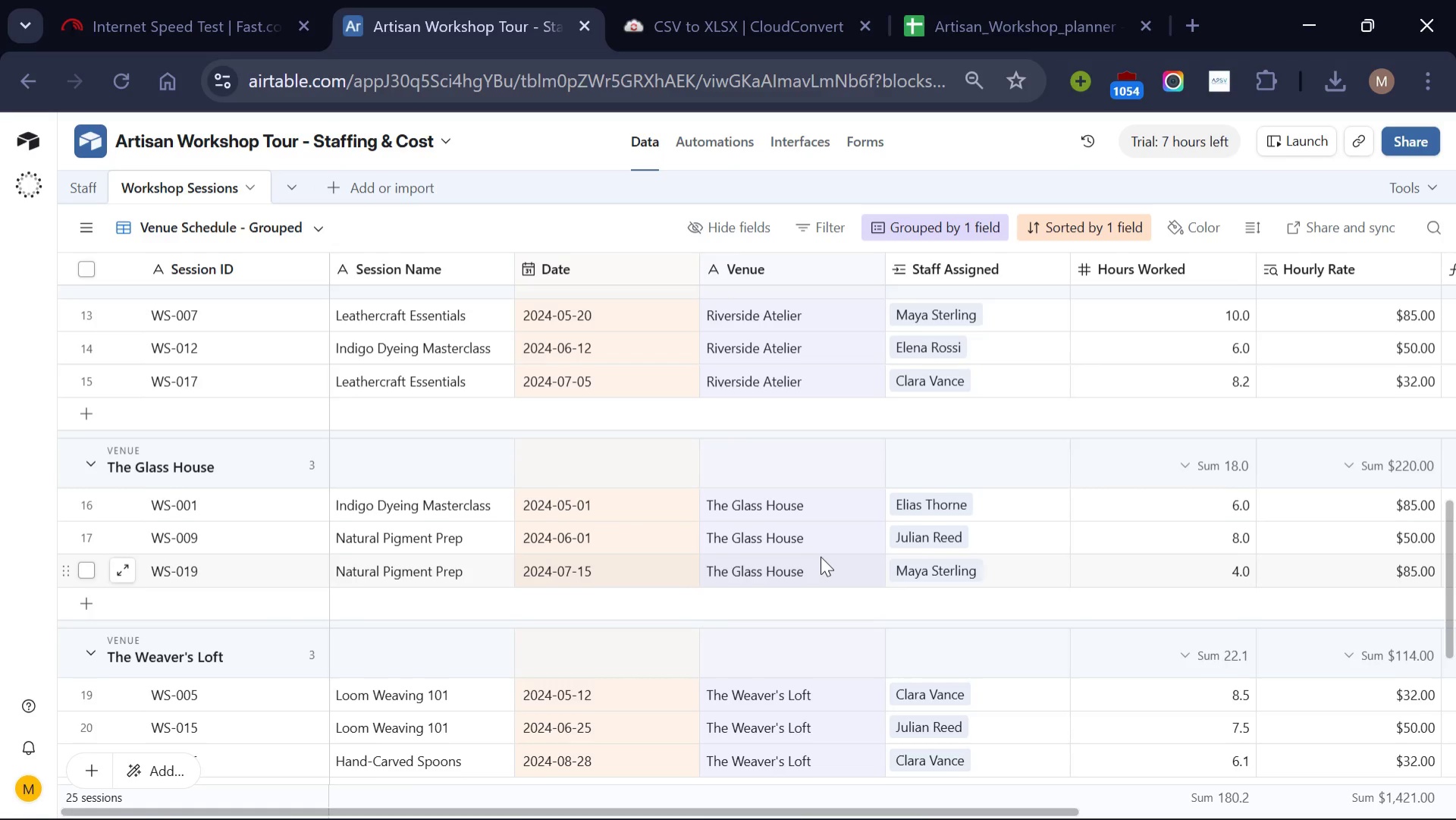 
scroll: coordinate [821, 556], scroll_direction: up, amount: 5.0
 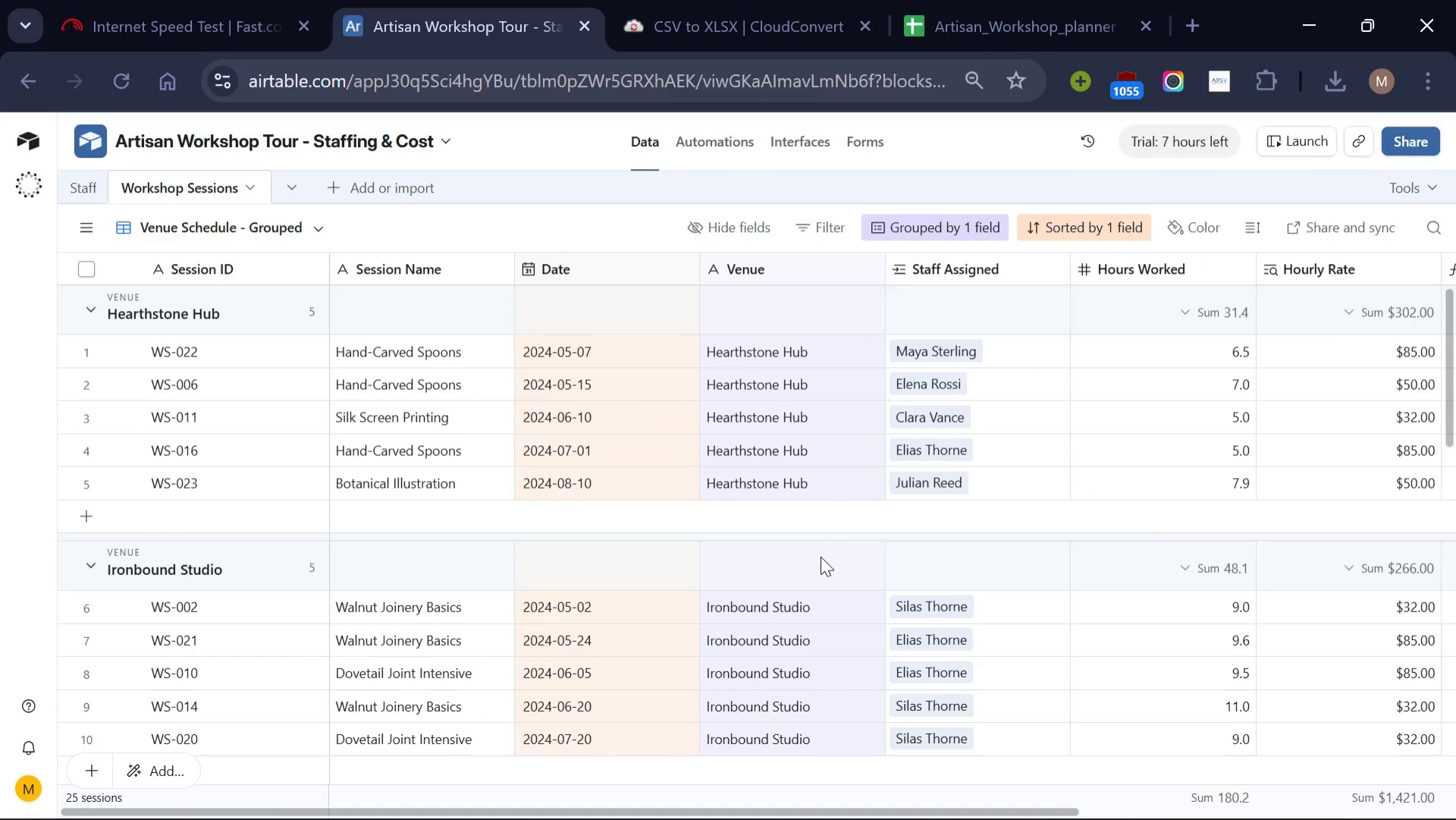 
scroll: coordinate [821, 556], scroll_direction: none, amount: 0.0
 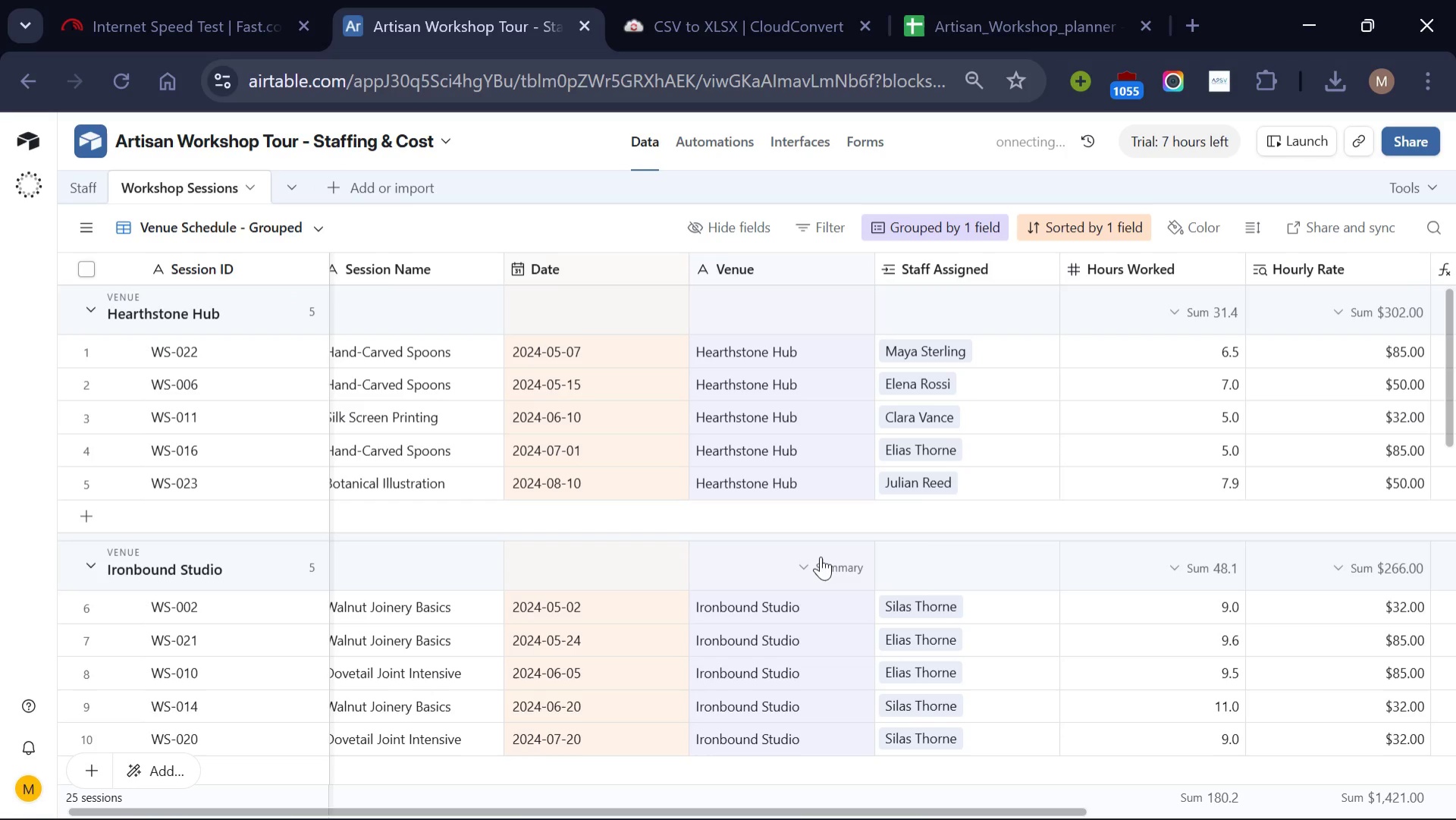 
key(Control+P)
 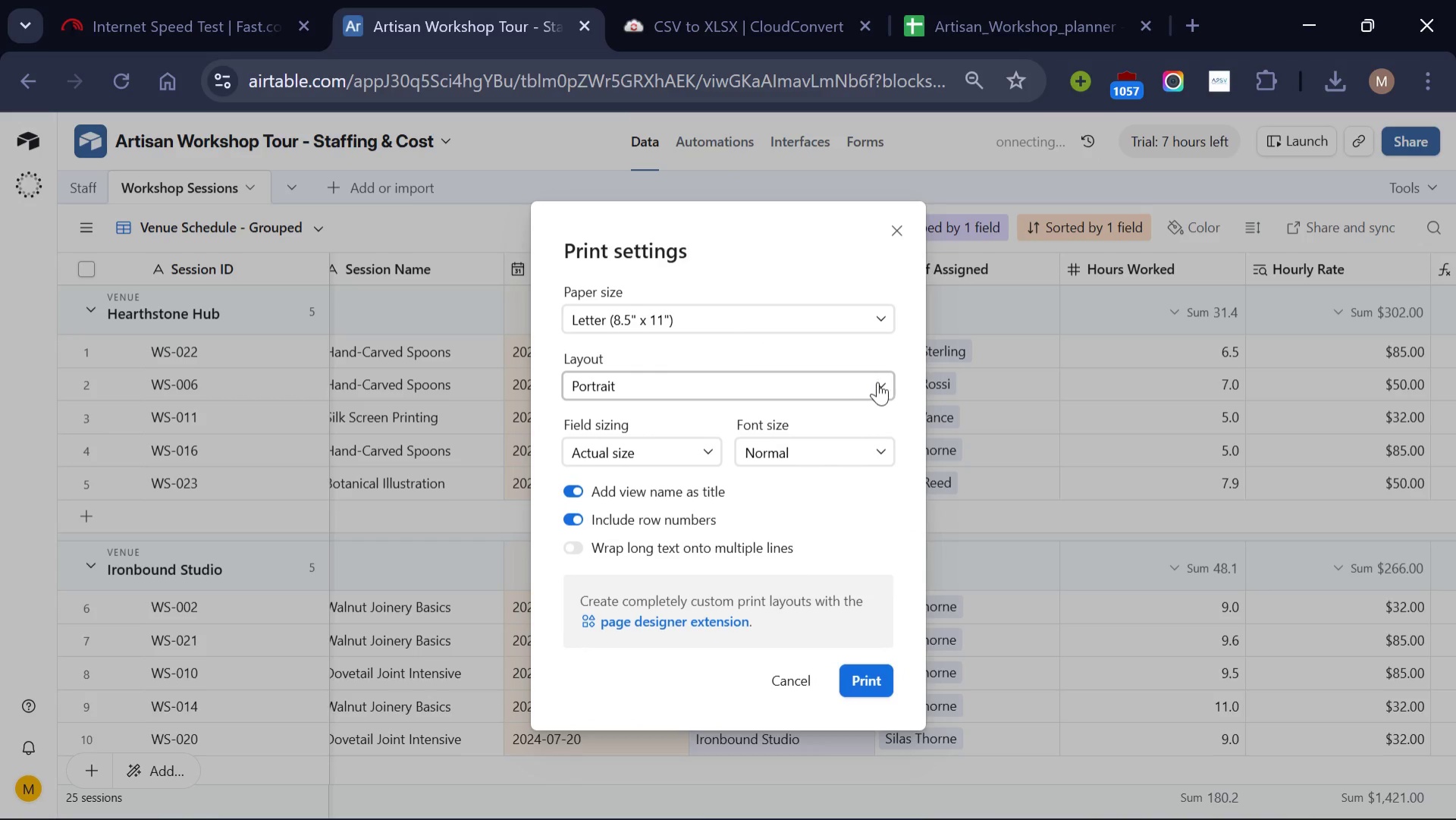 
left_click([879, 382])
 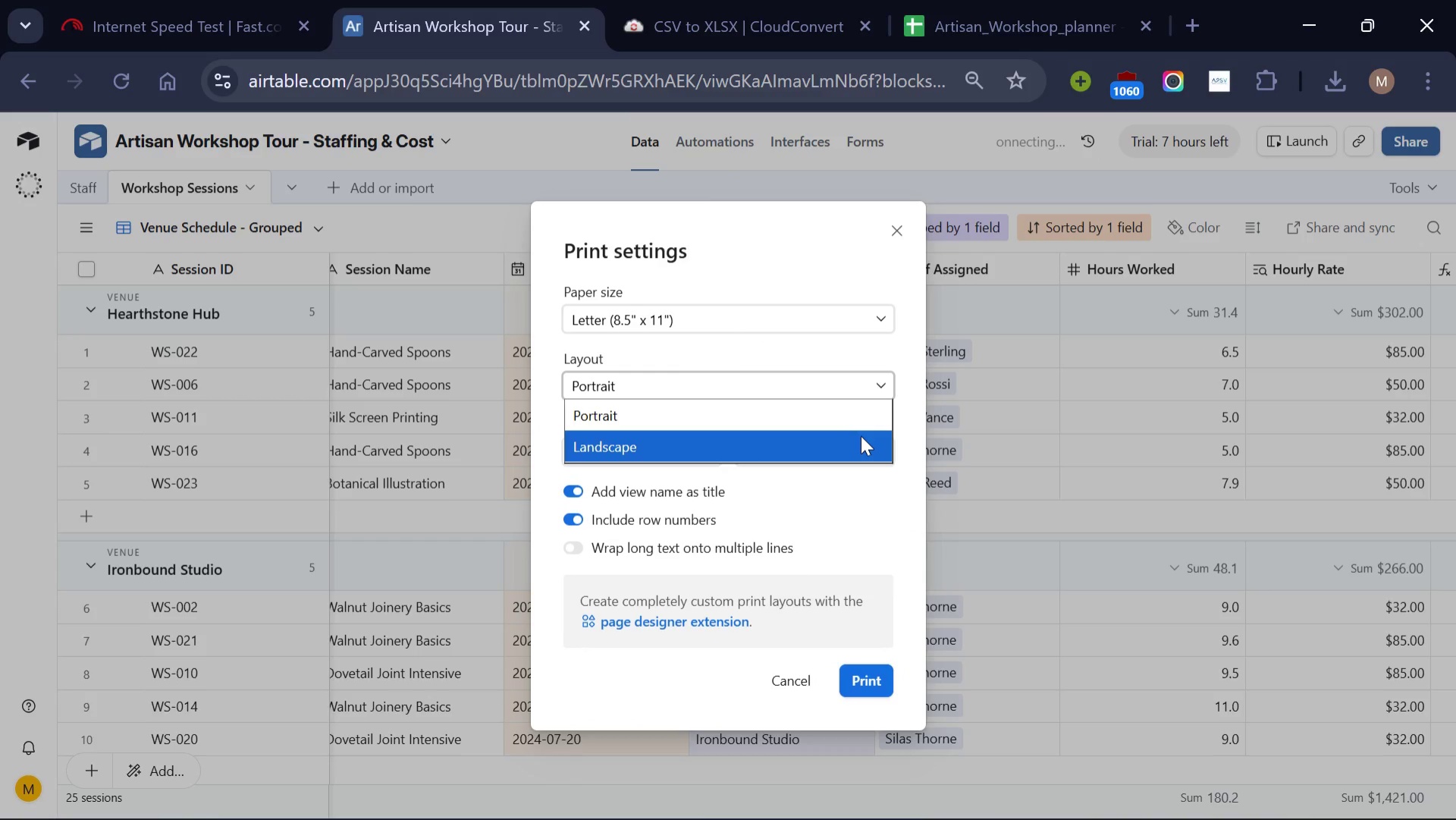 
left_click([861, 435])
 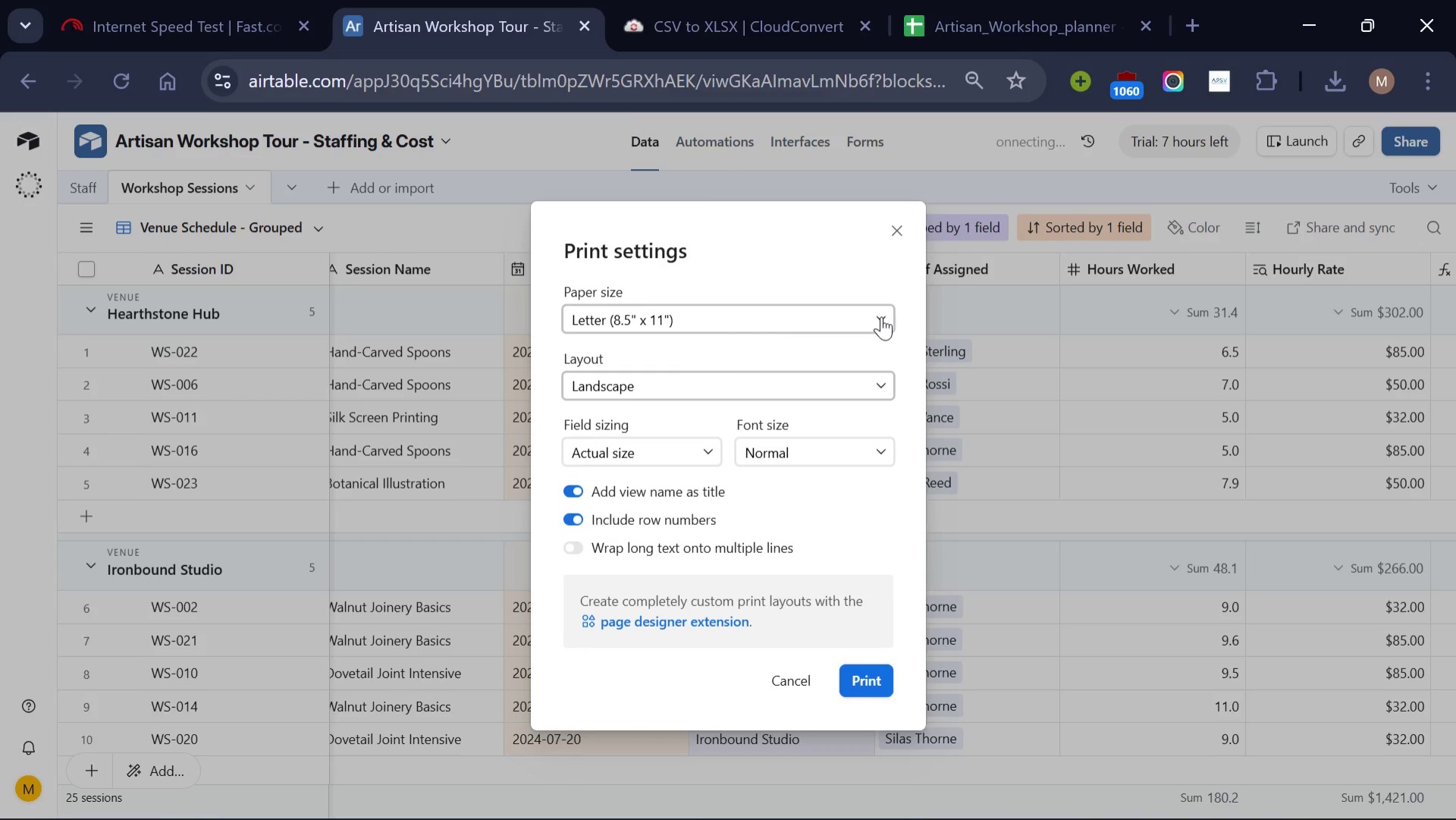 
wait(5.91)
 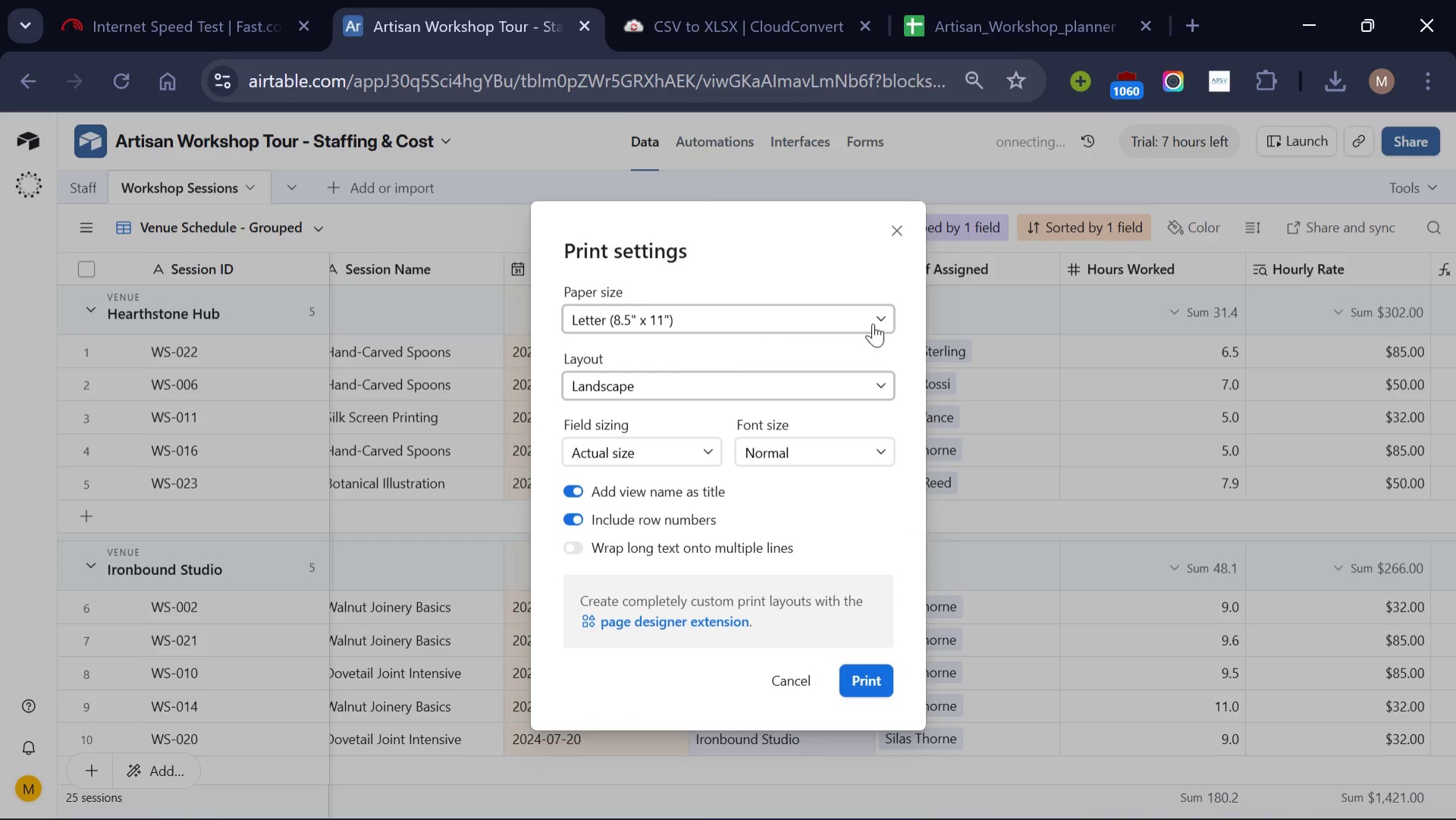 
left_click([881, 316])
 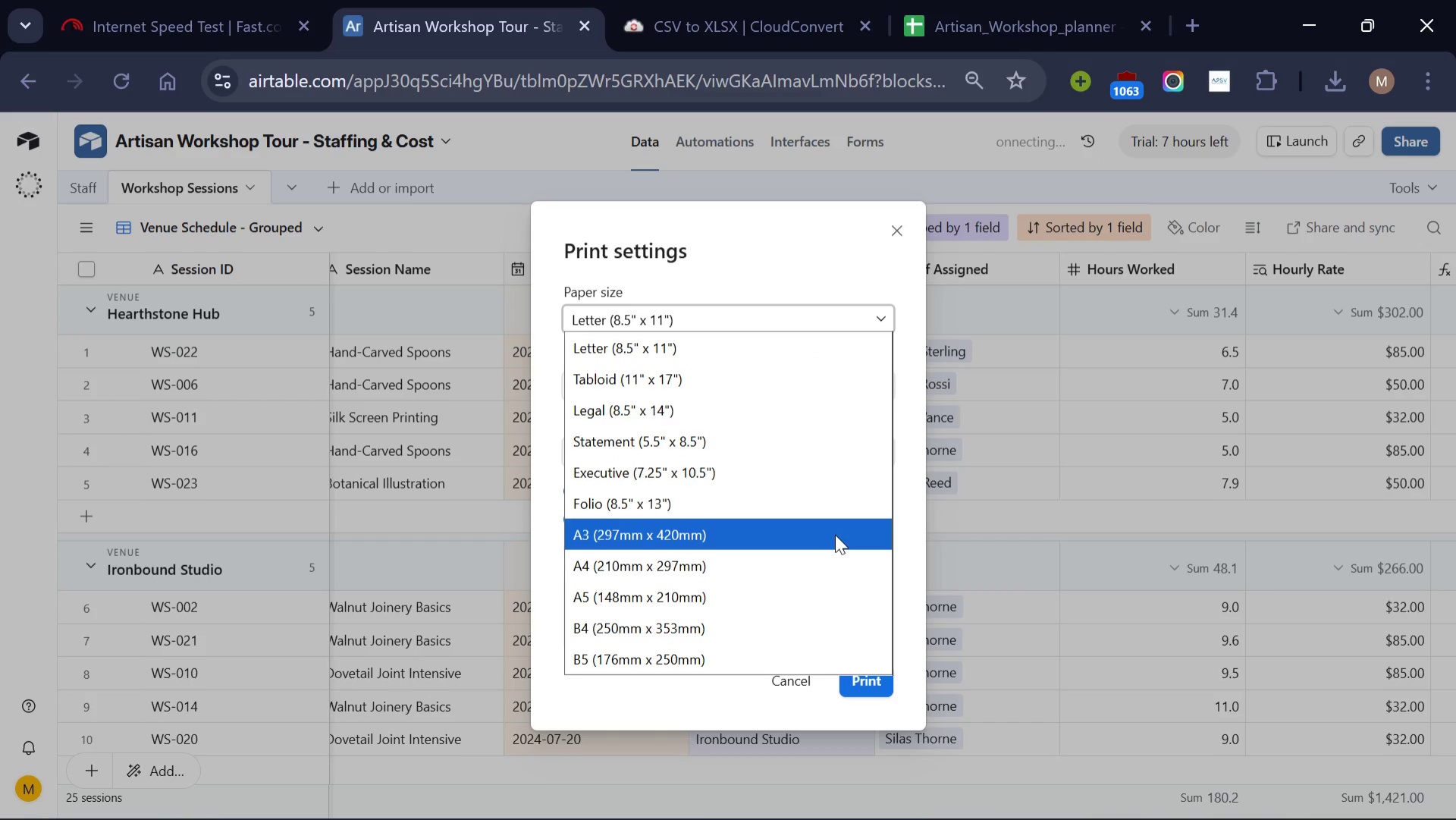 
wait(17.06)
 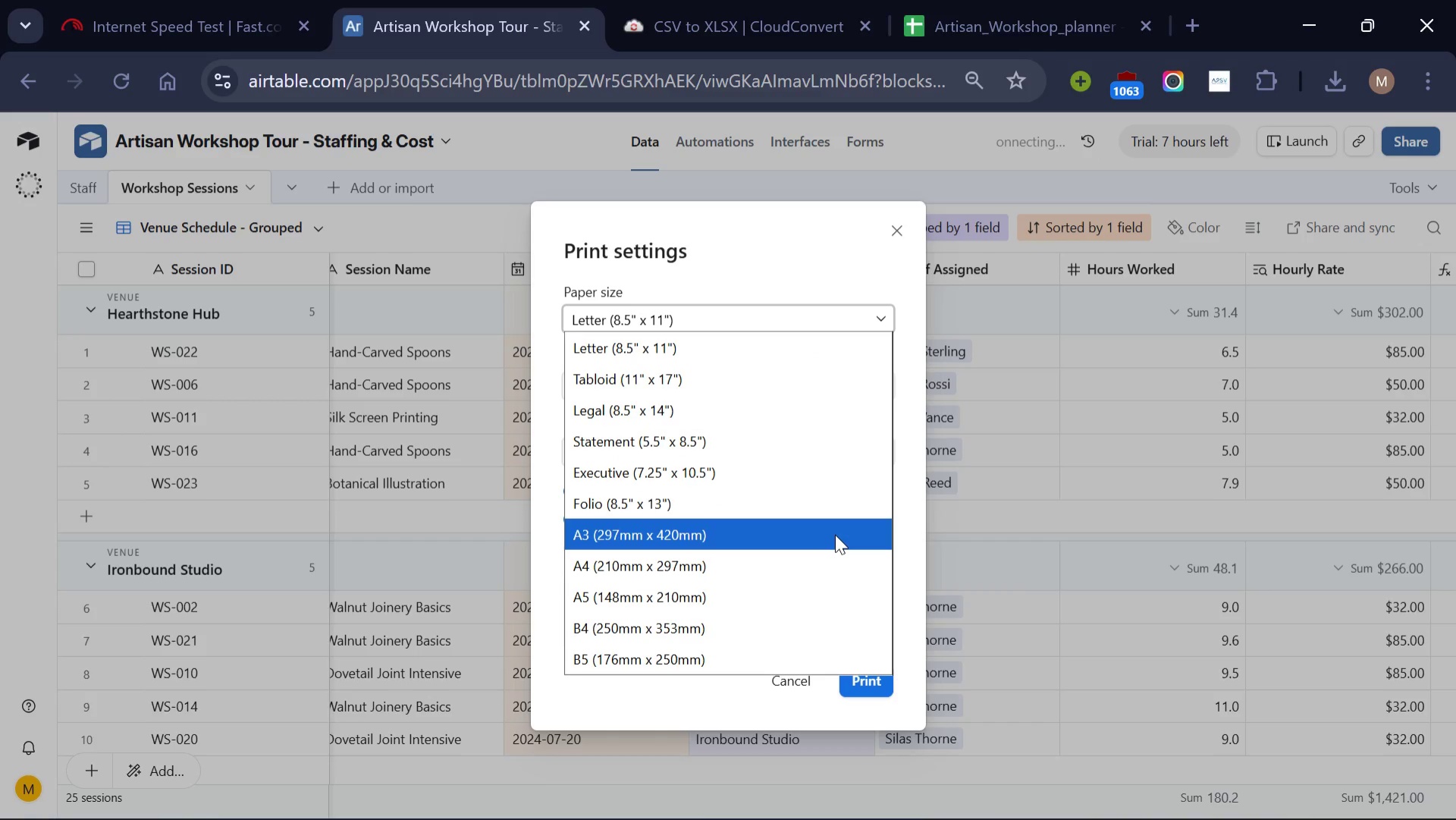 
left_click([795, 379])
 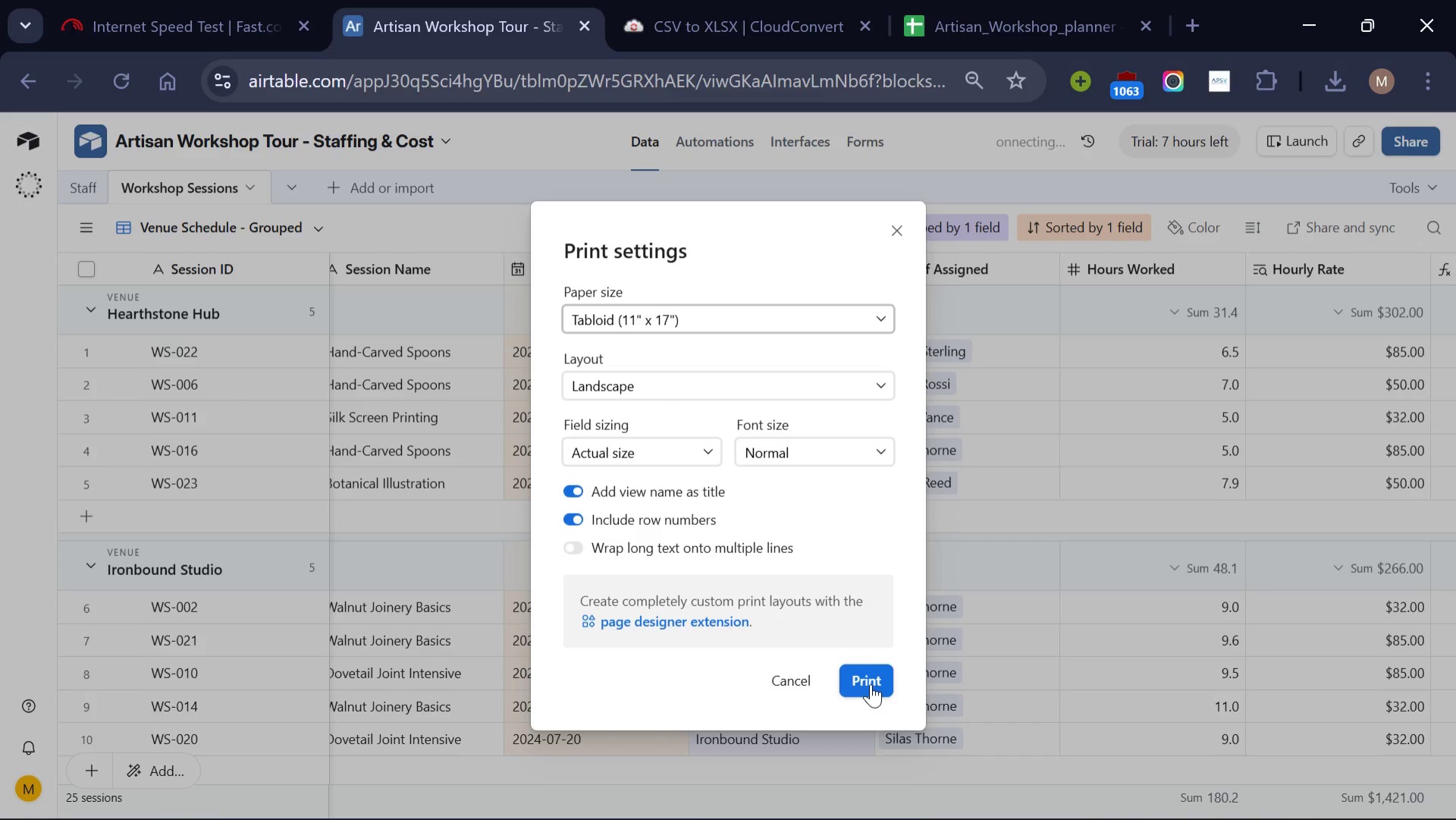 
left_click([871, 683])
 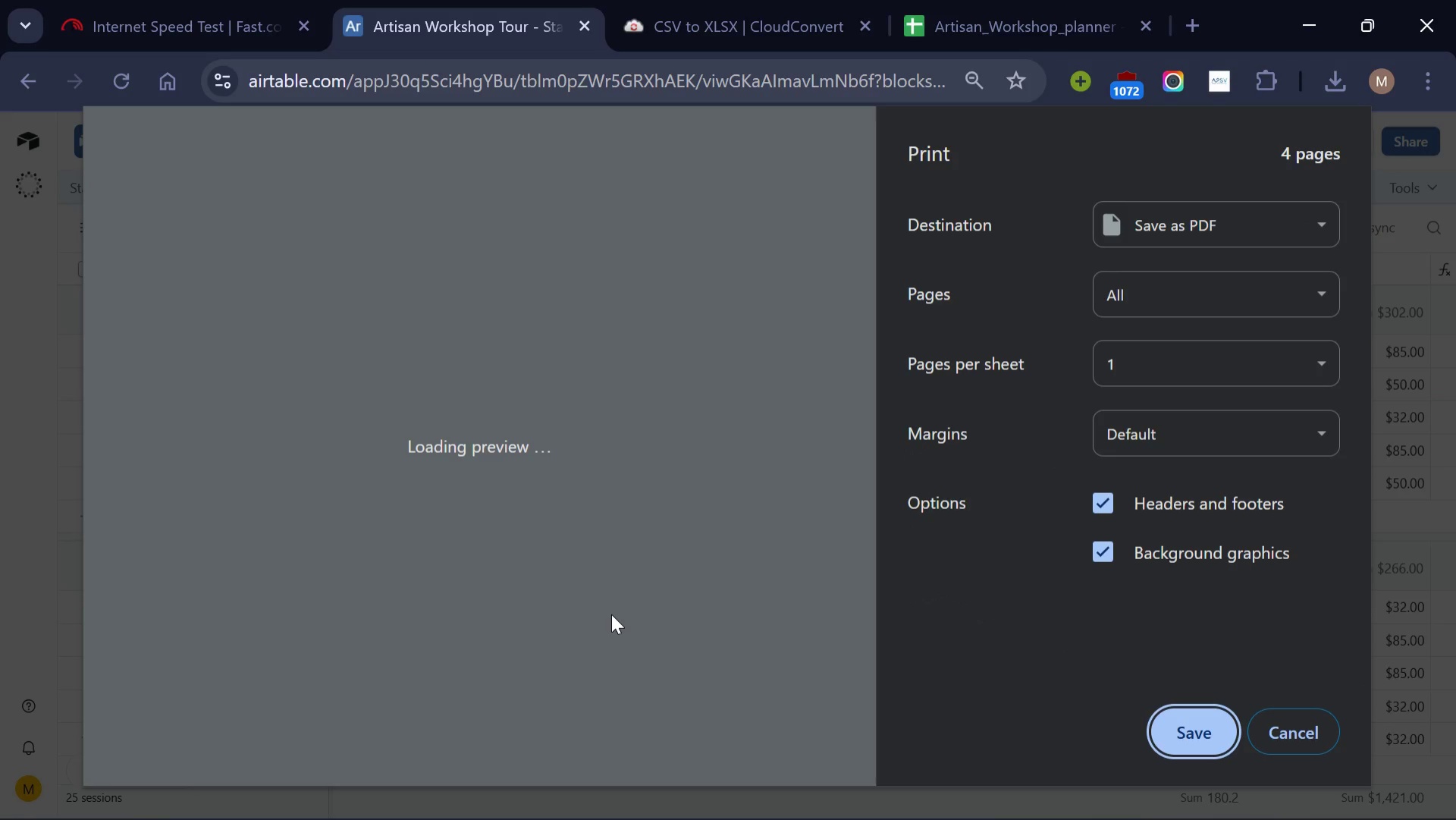 
wait(32.7)
 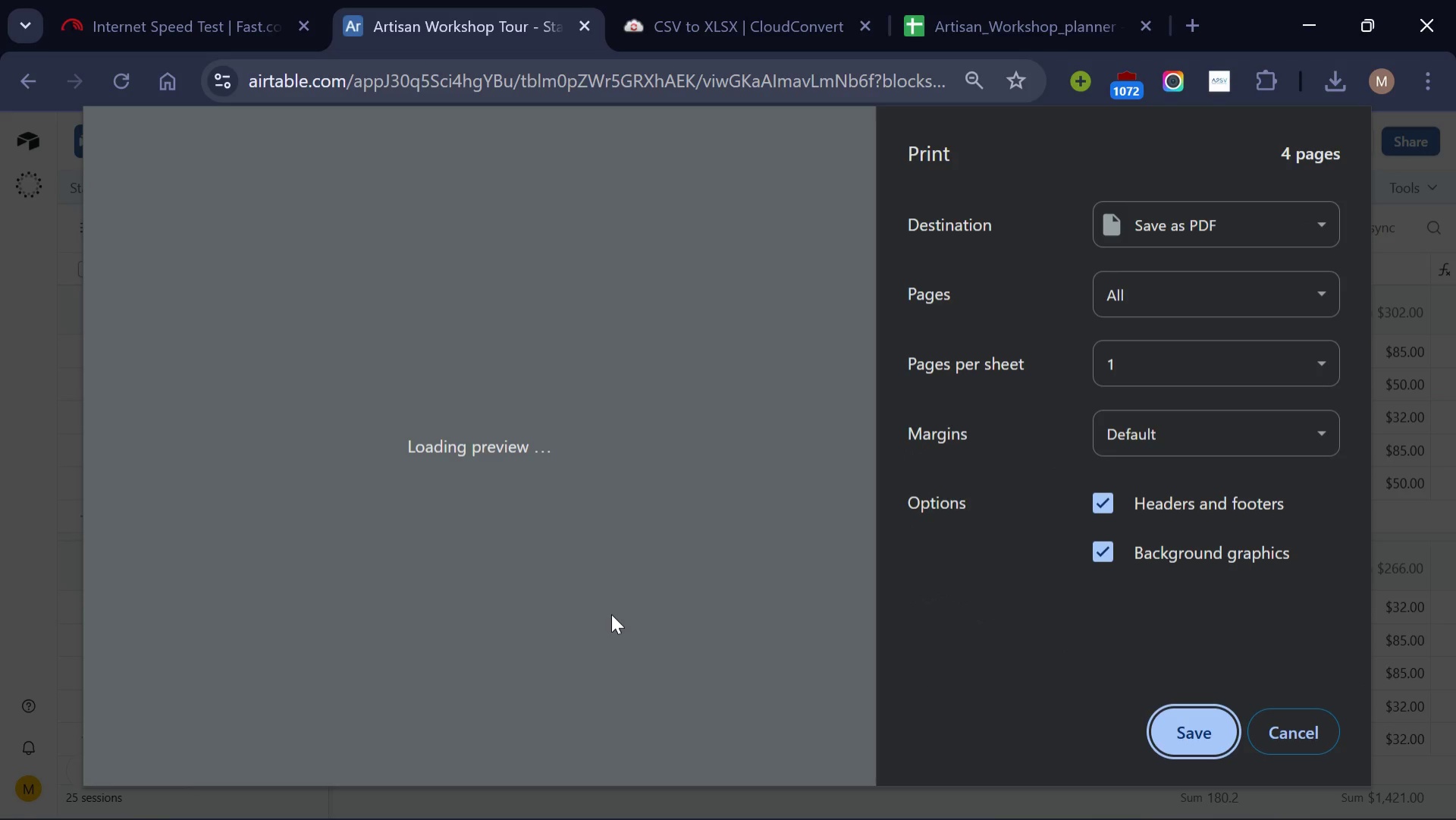 
scroll: coordinate [611, 614], scroll_direction: none, amount: 0.0
 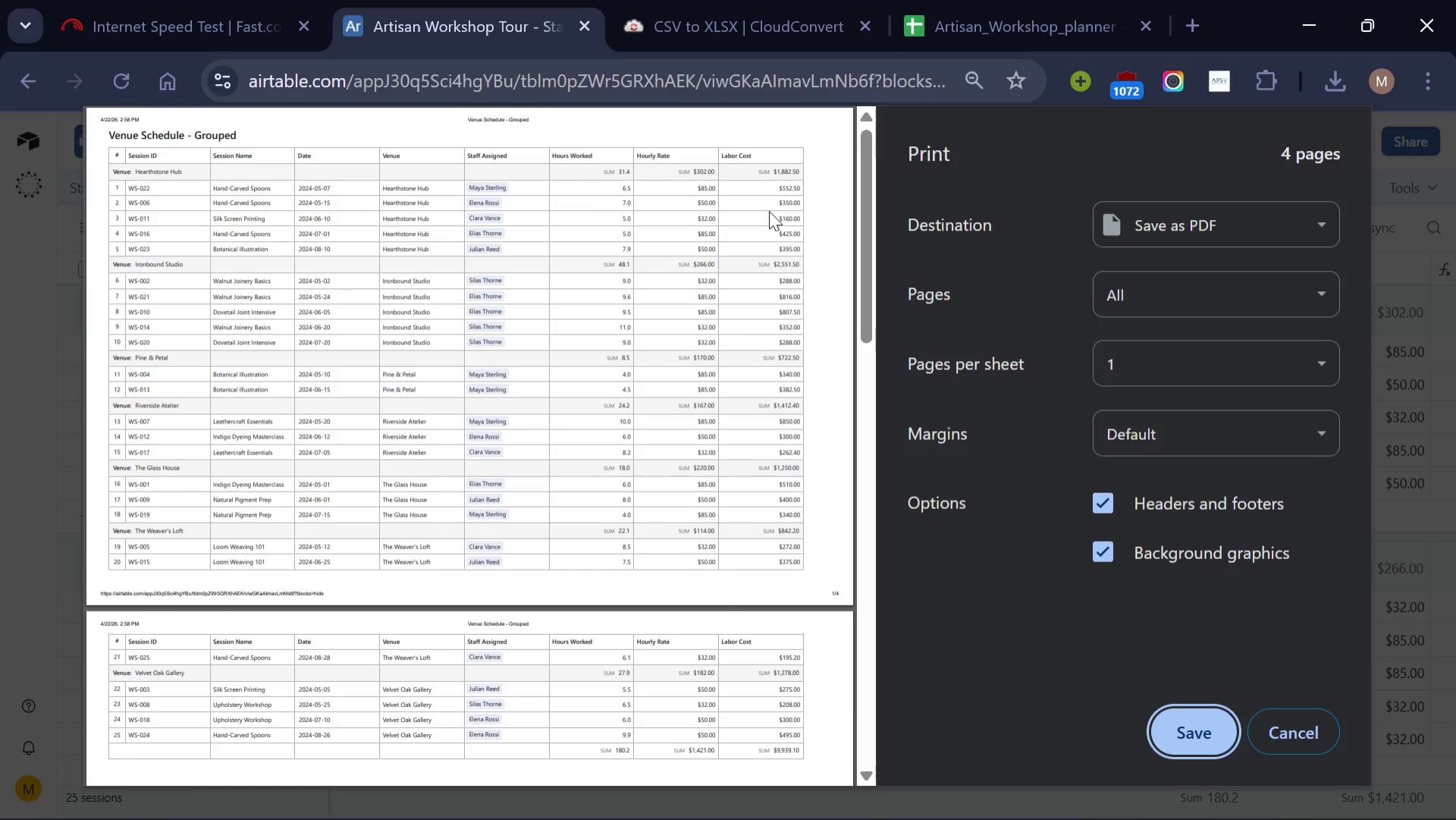 
wait(7.01)
 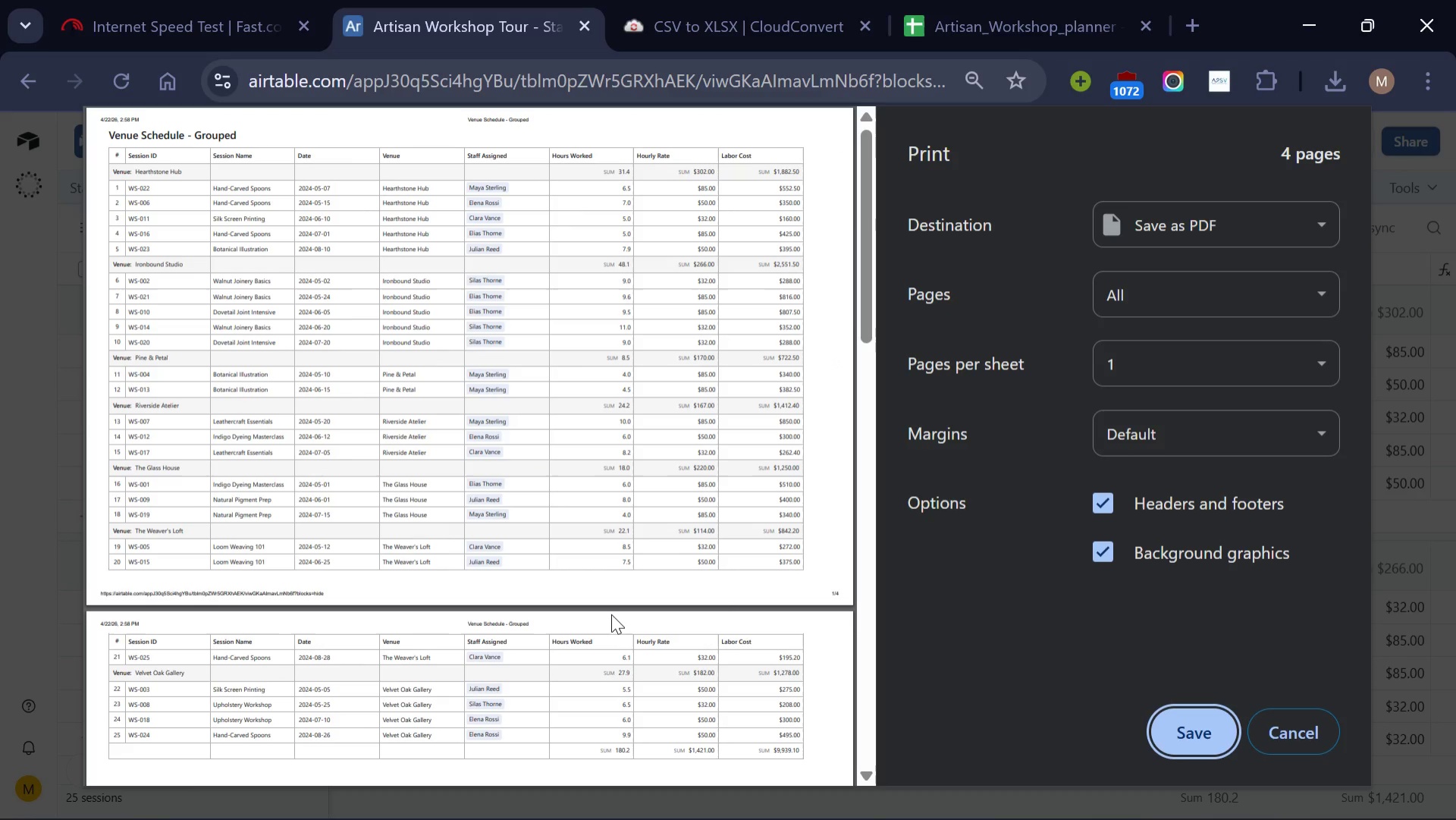 
scroll: coordinate [619, 501], scroll_direction: down, amount: 1.0
 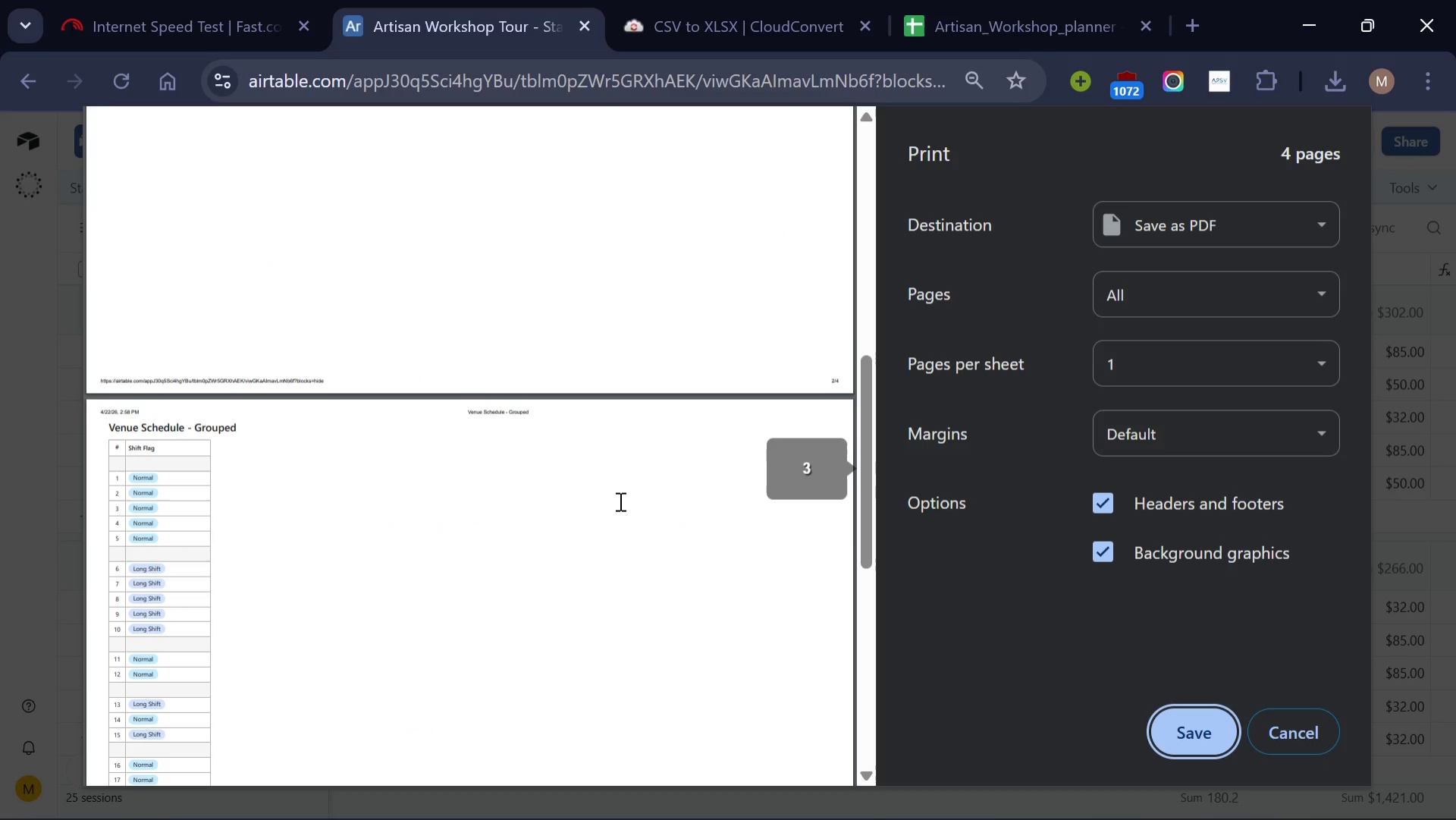 
scroll: coordinate [619, 501], scroll_direction: none, amount: 0.0
 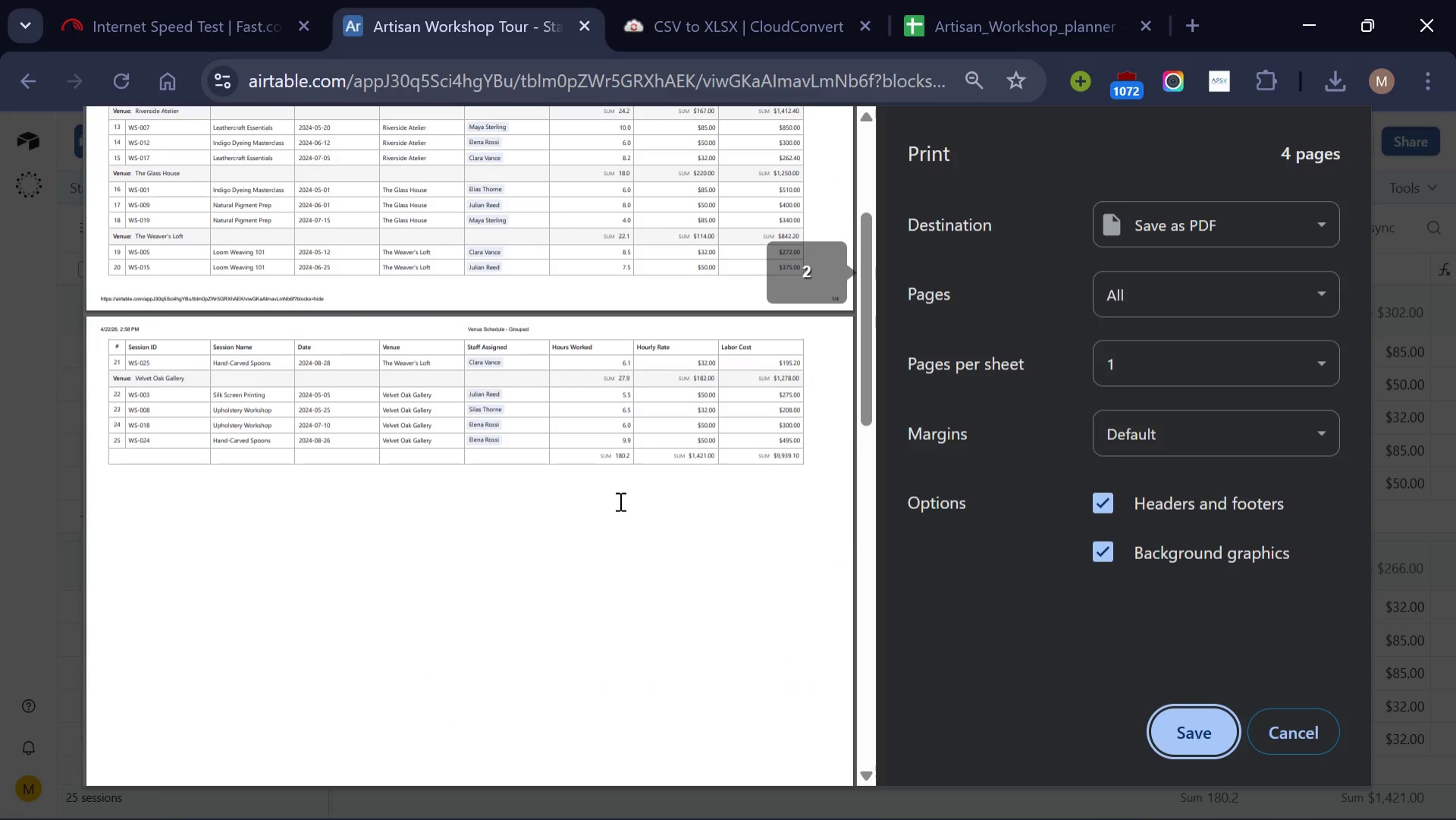 
scroll: coordinate [619, 501], scroll_direction: up, amount: 2.0
 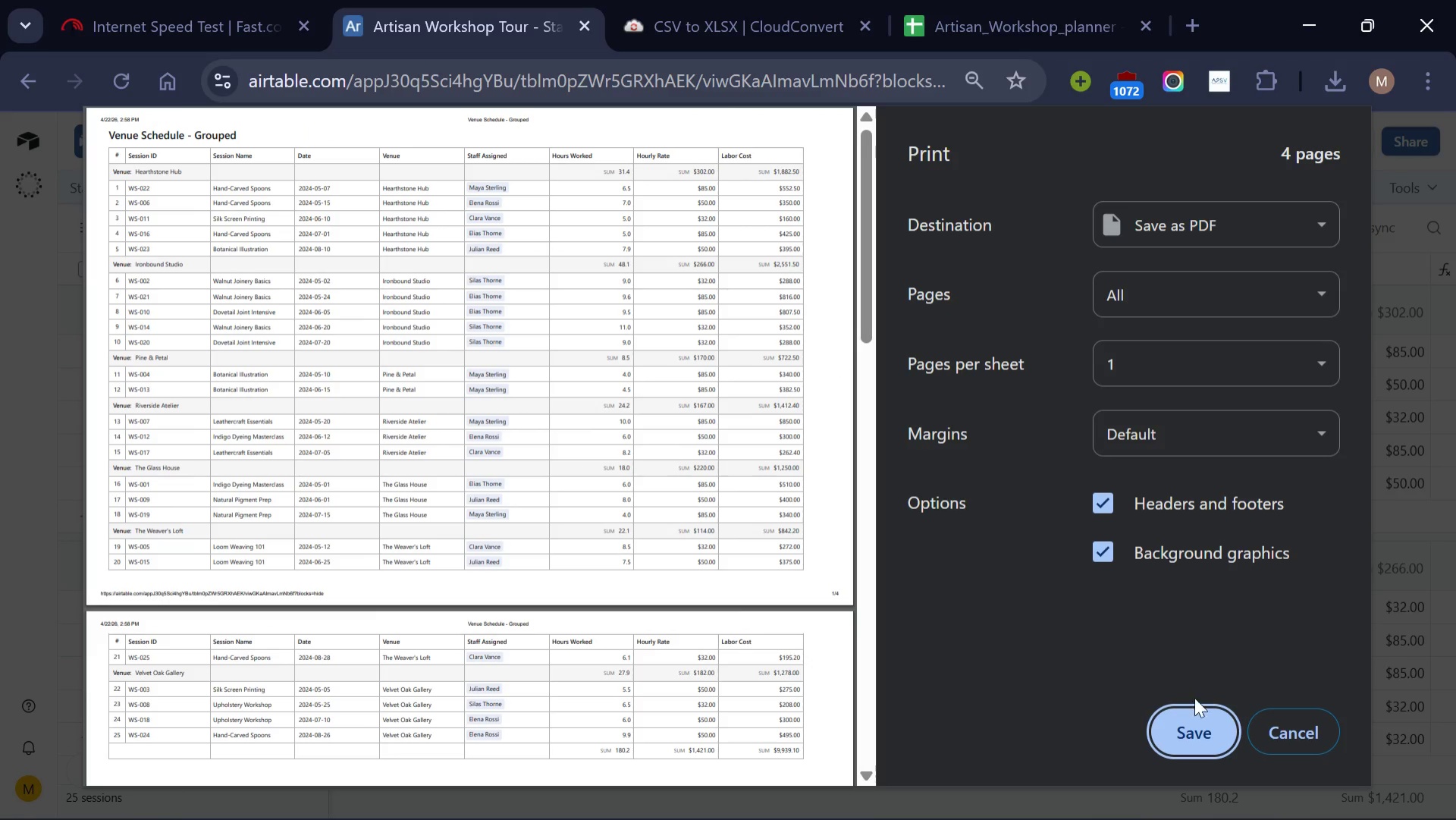 
left_click([1313, 729])
 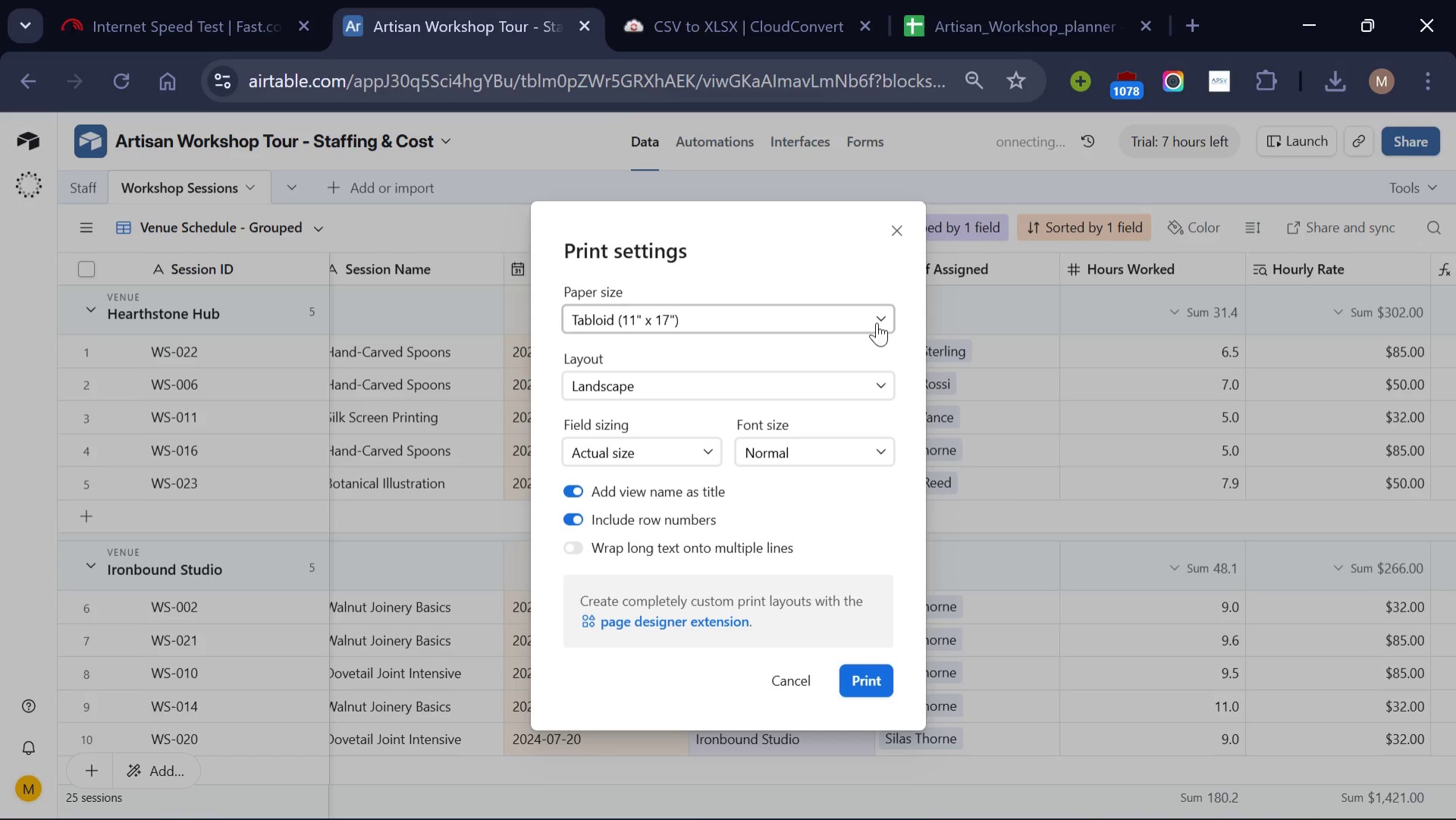 
left_click([877, 319])
 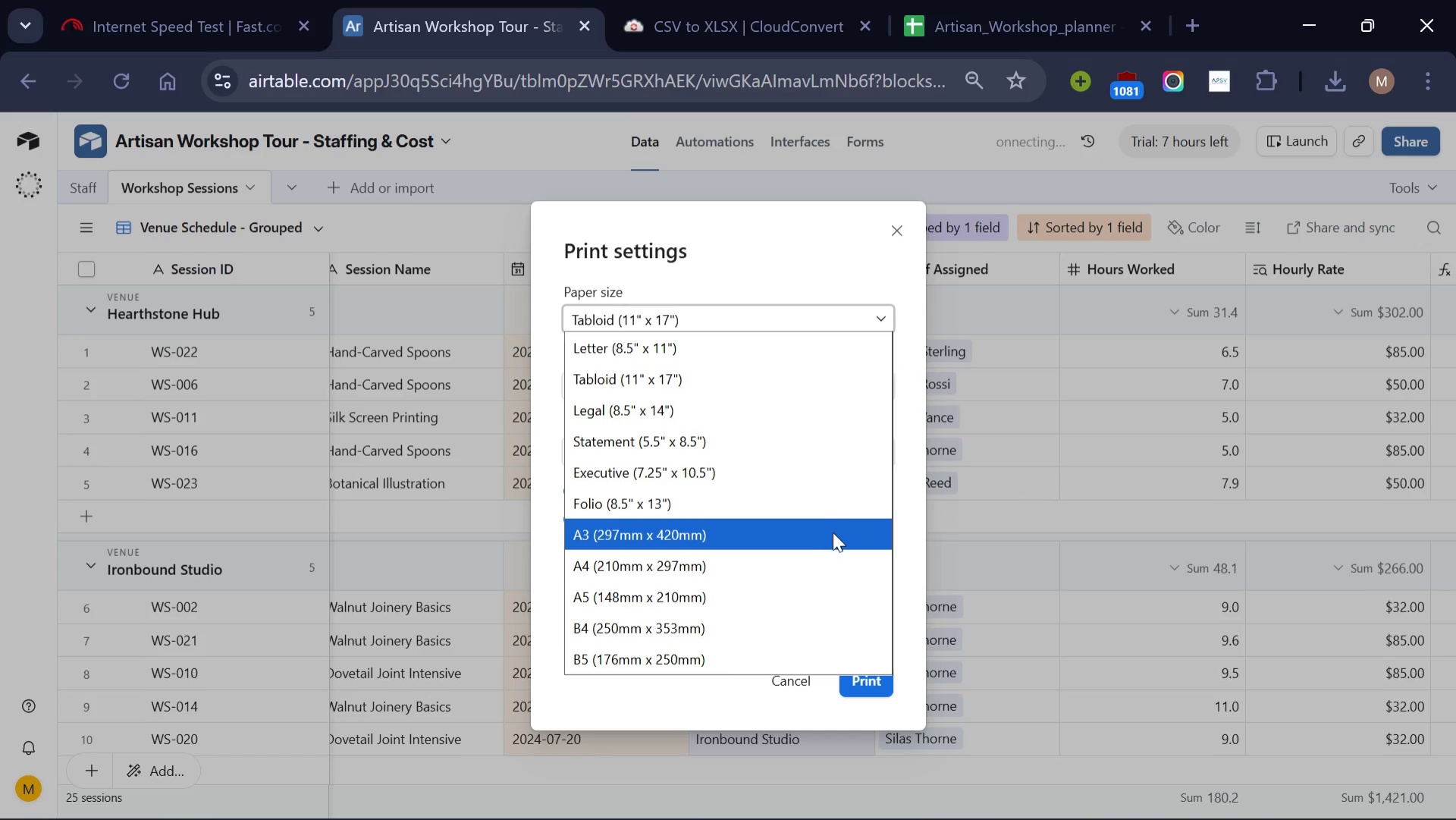 
left_click([833, 532])
 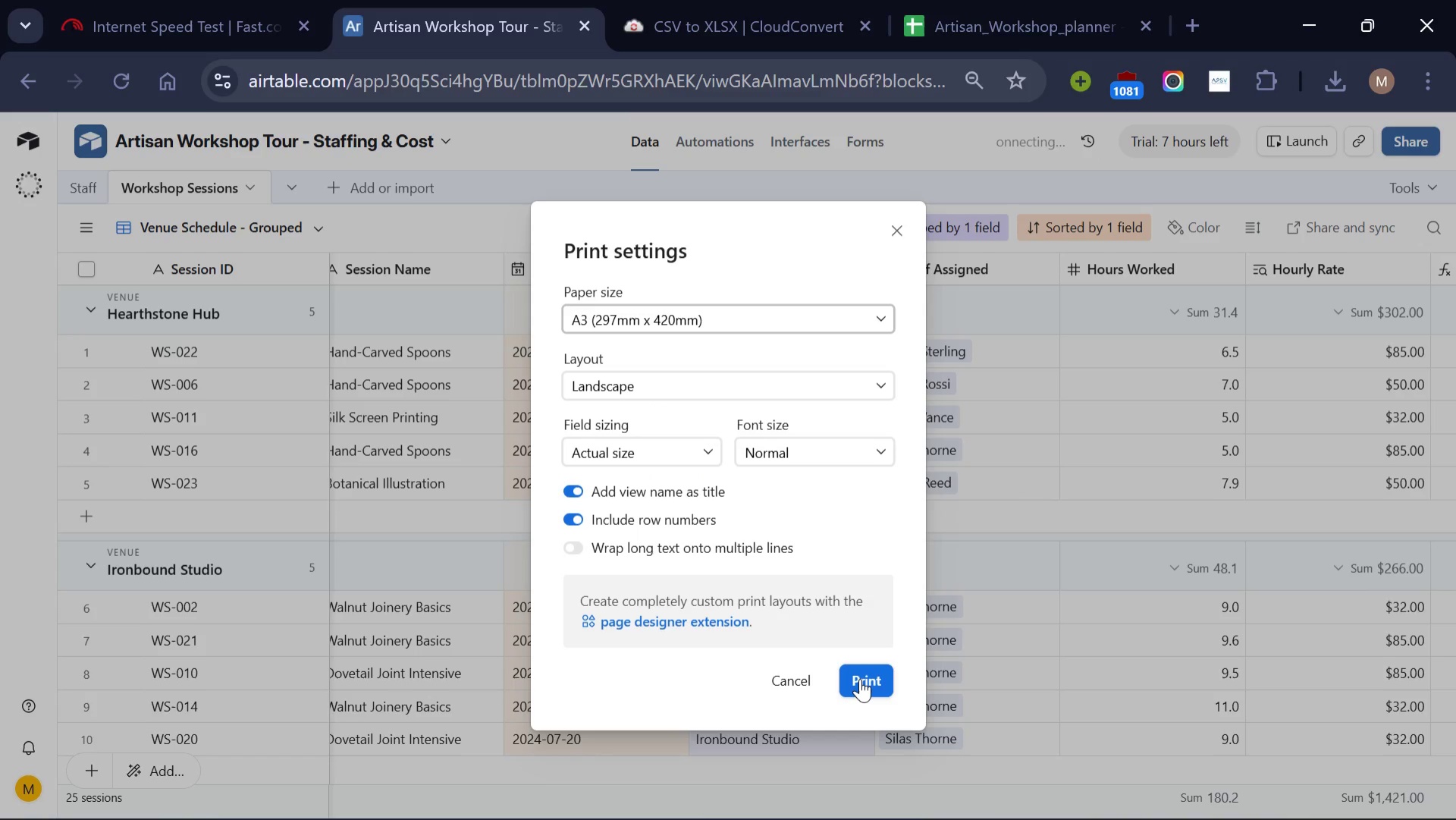 
left_click([860, 678])
 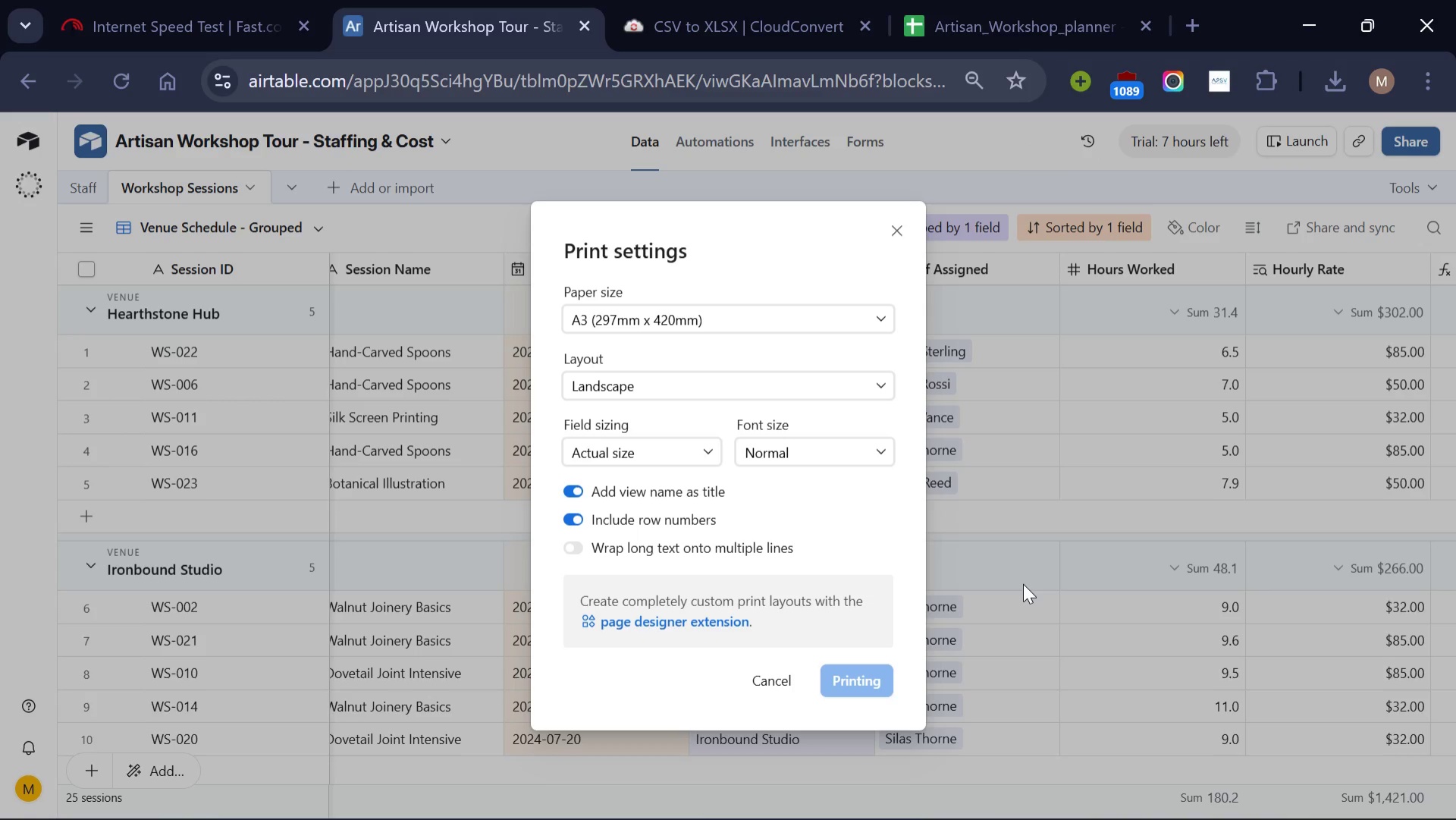 
wait(12.88)
 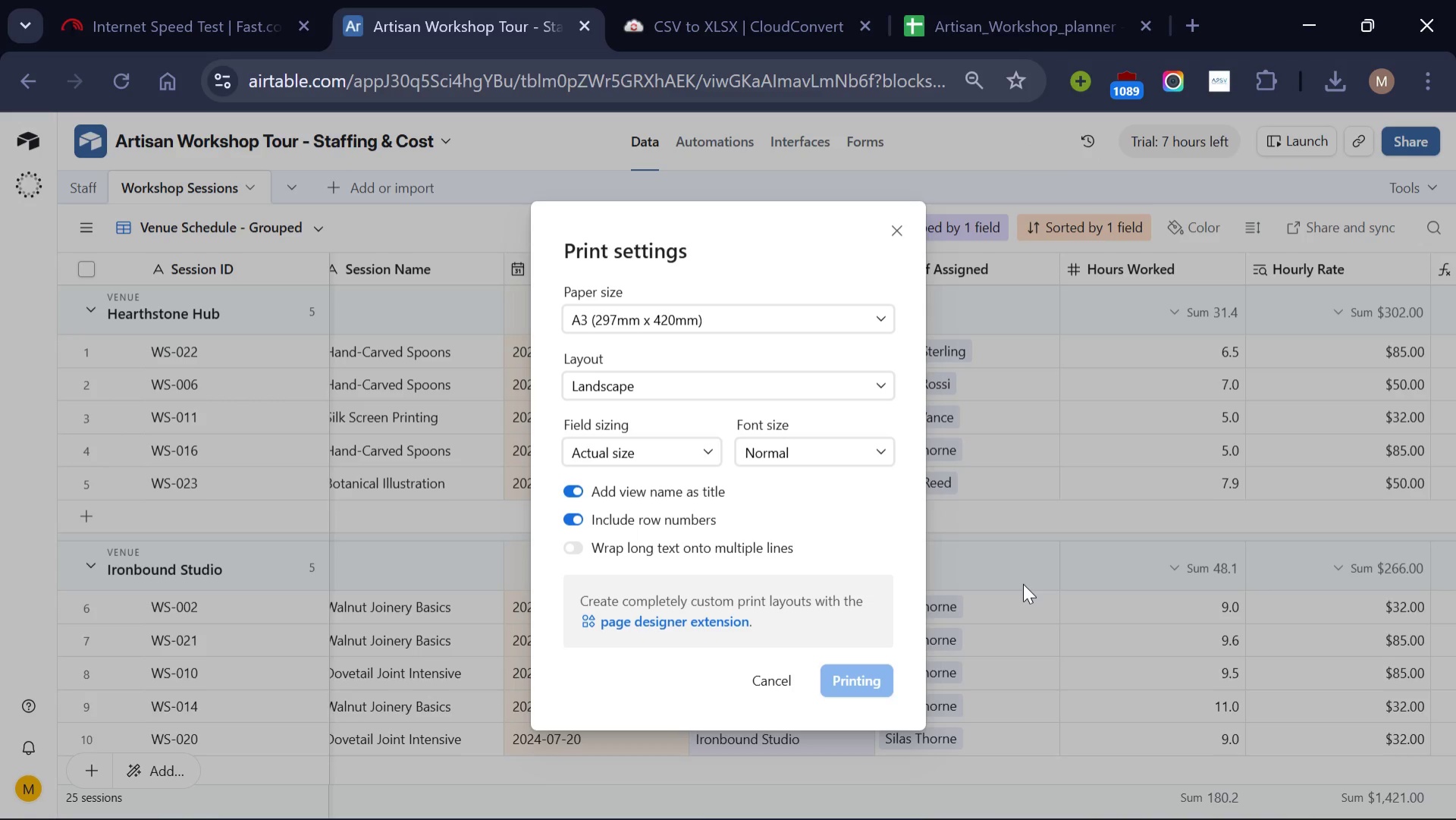 
scroll: coordinate [636, 495], scroll_direction: up, amount: 3.0
 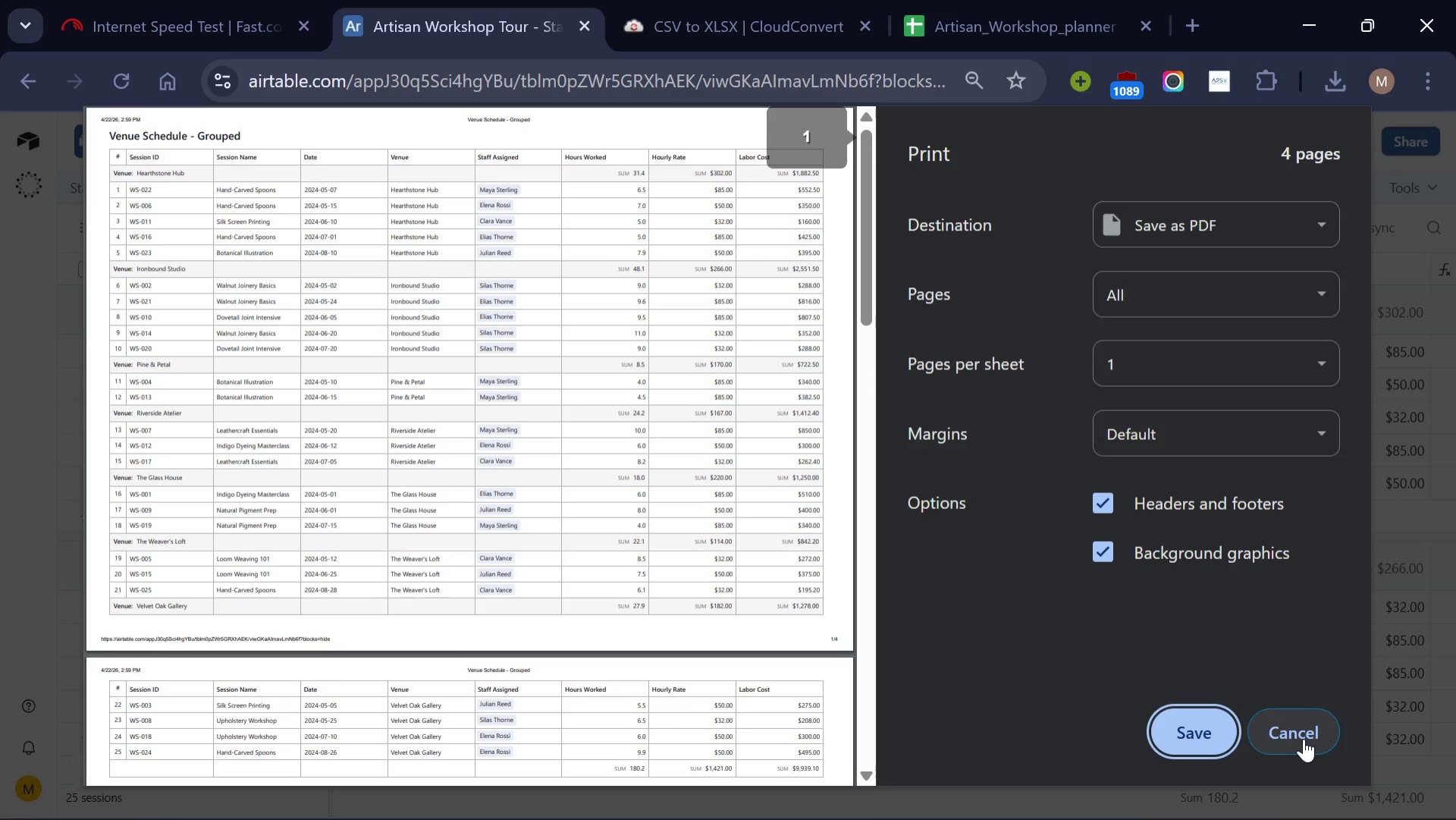 
left_click([1304, 738])
 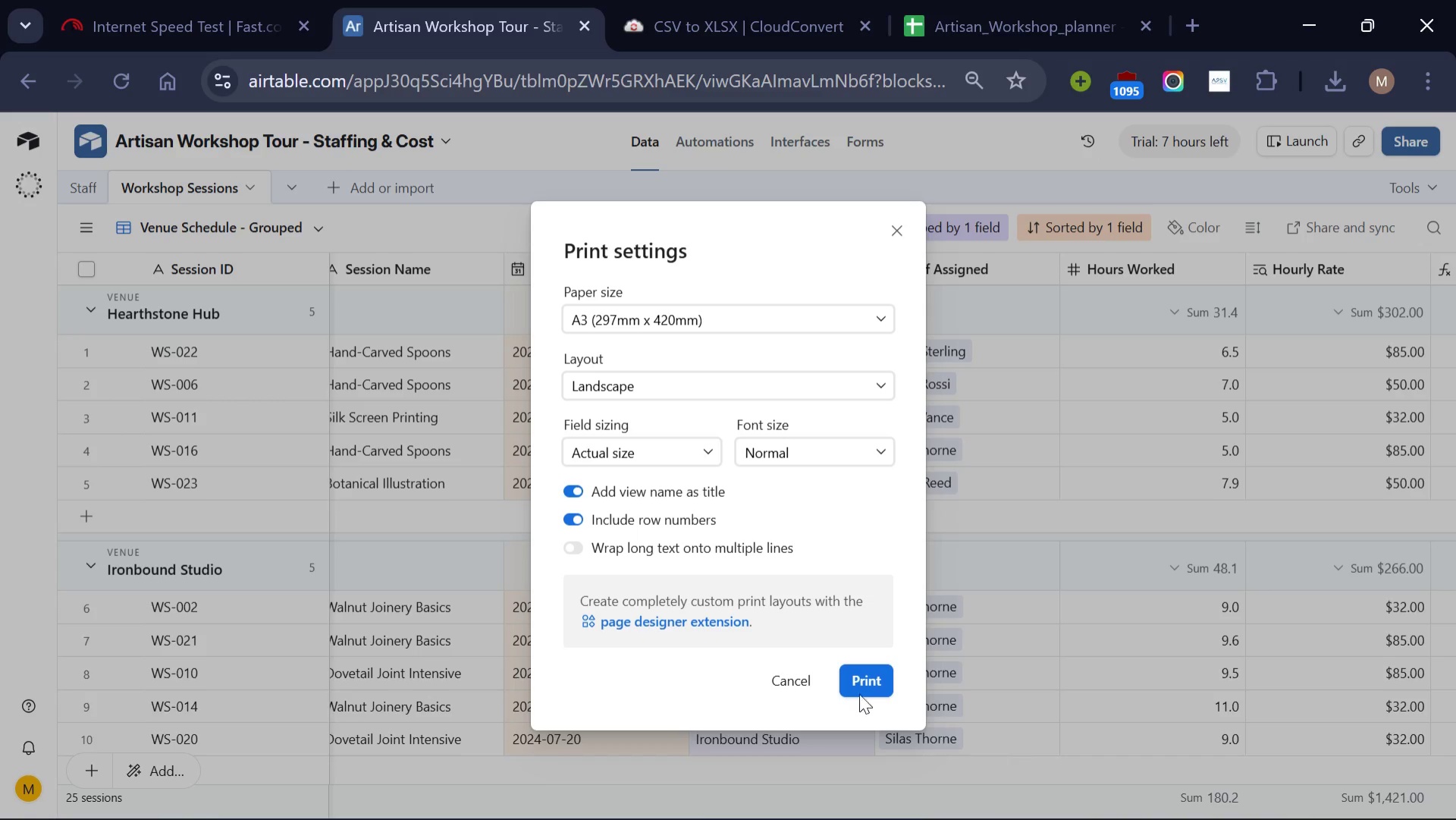 
left_click([793, 671])
 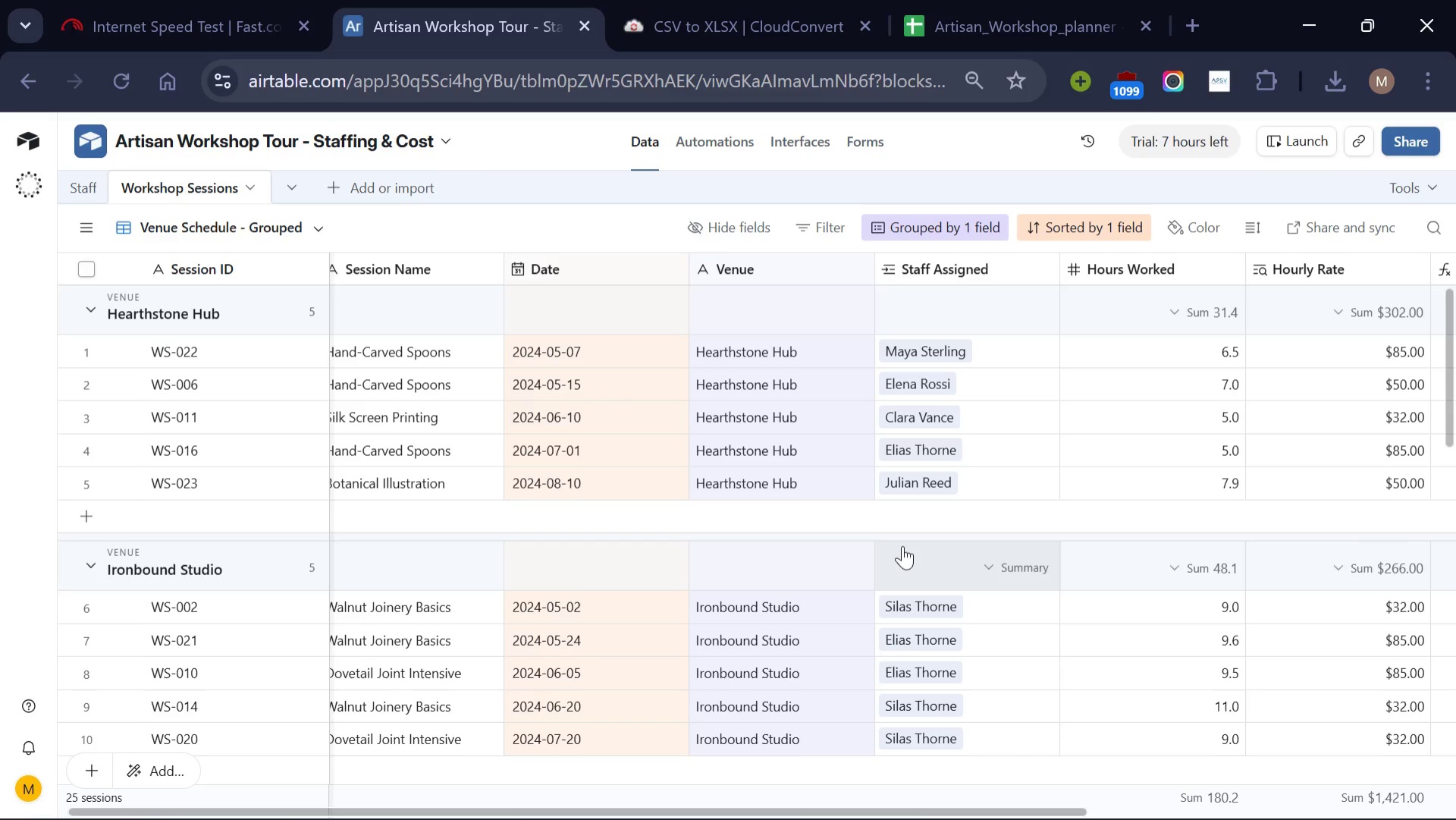 
scroll: coordinate [902, 544], scroll_direction: up, amount: 7.0
 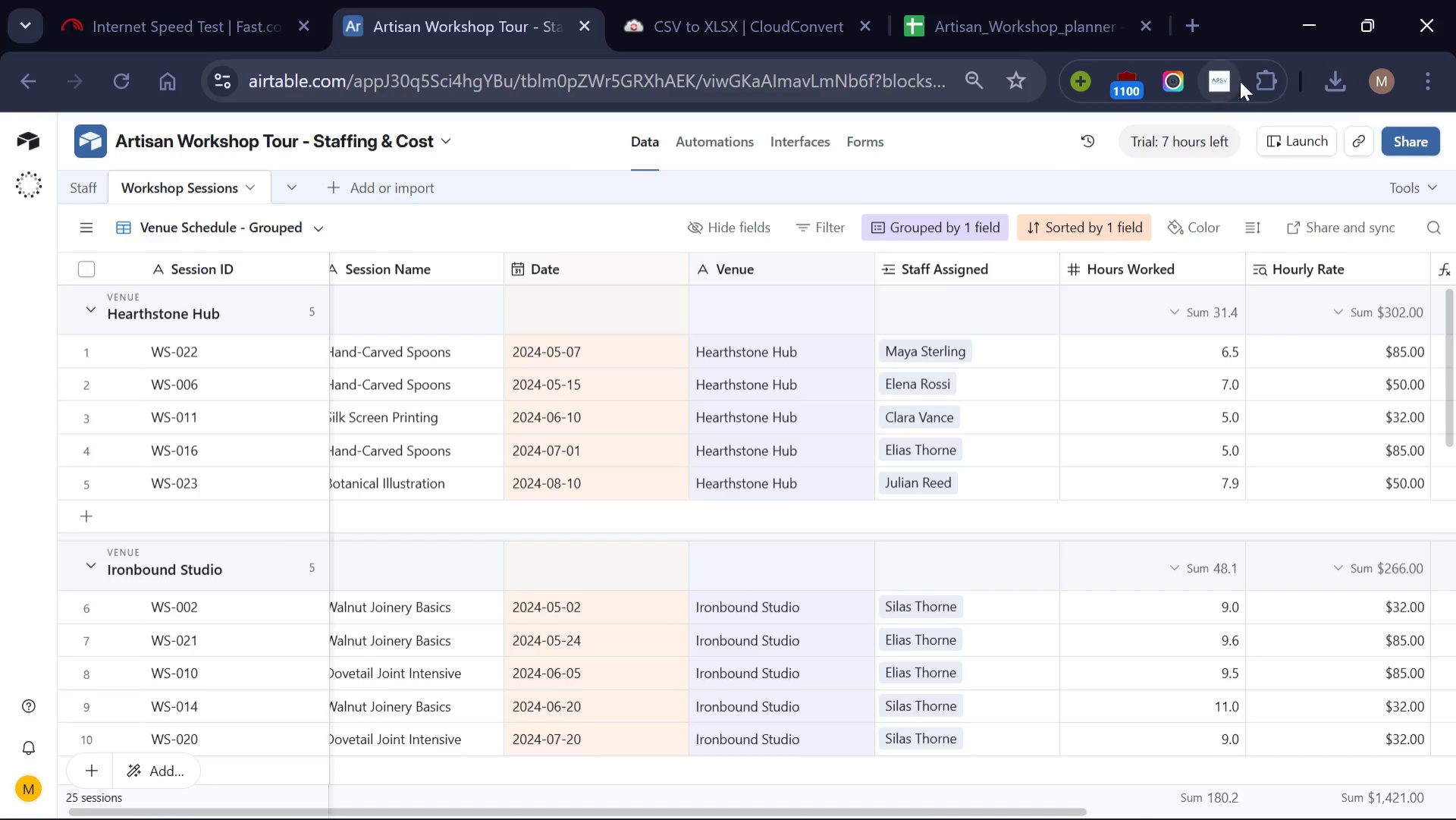 
left_click([1266, 80])
 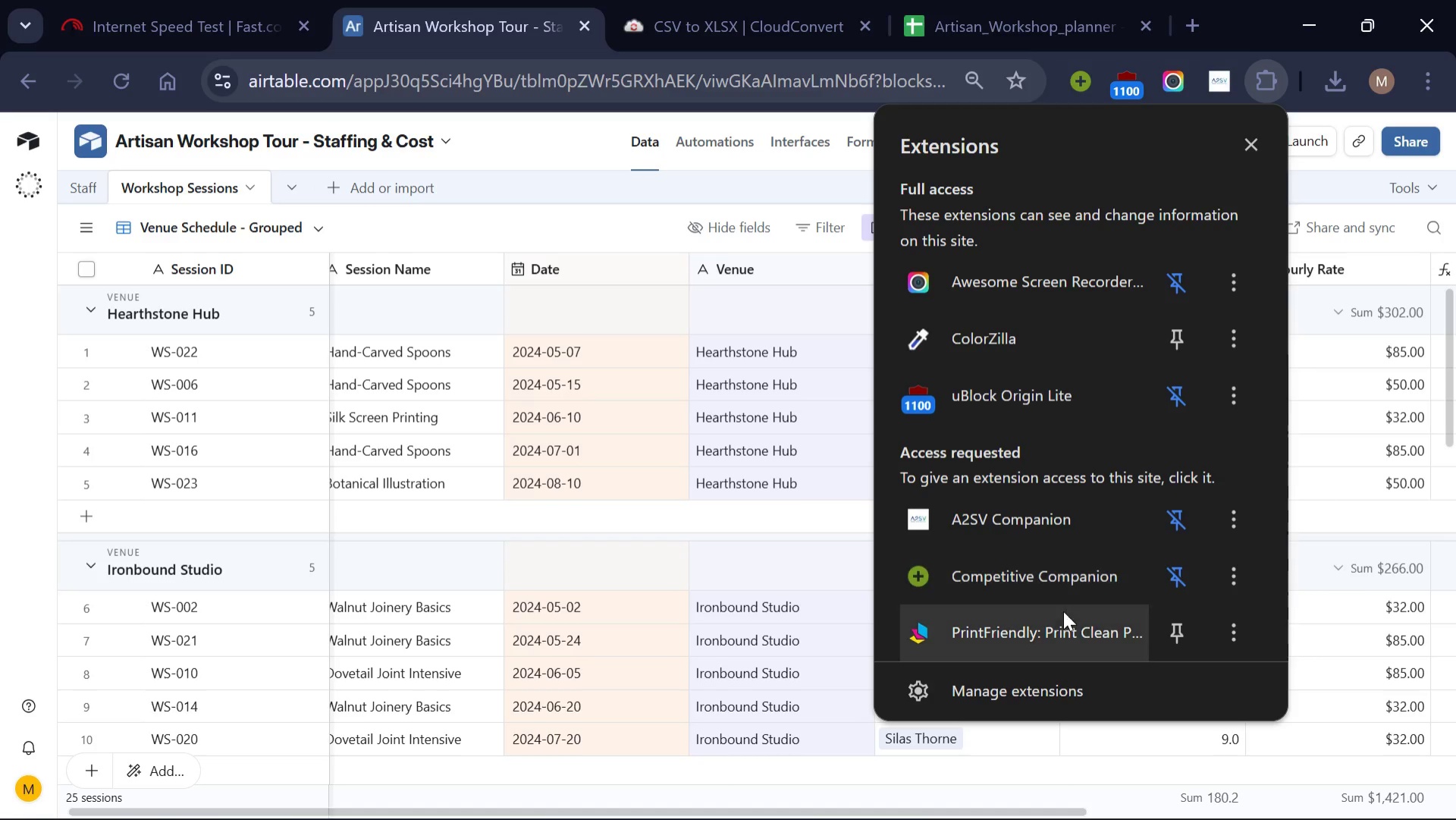 
left_click([1061, 629])
 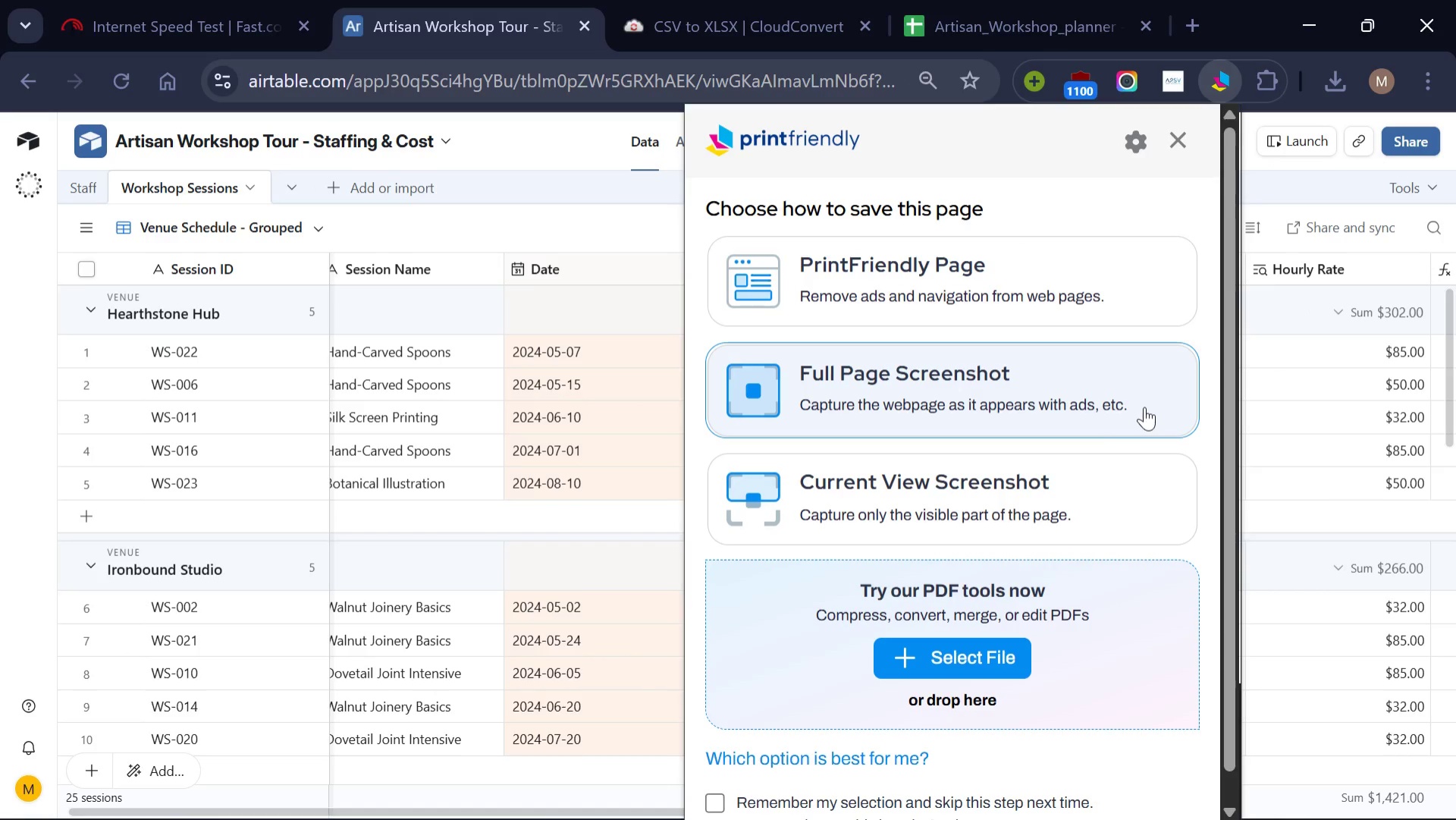 
wait(13.73)
 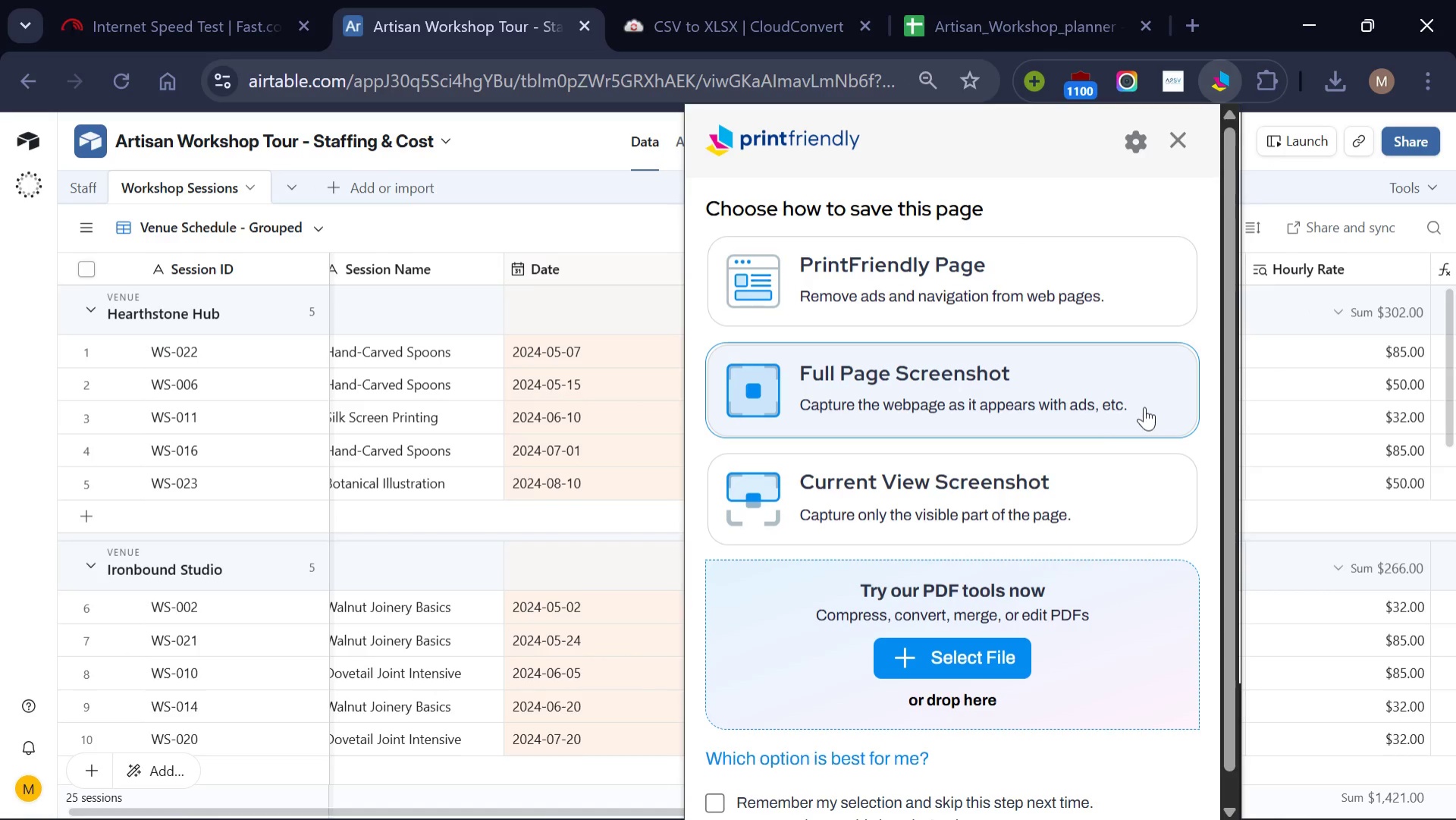 
left_click([1144, 407])
 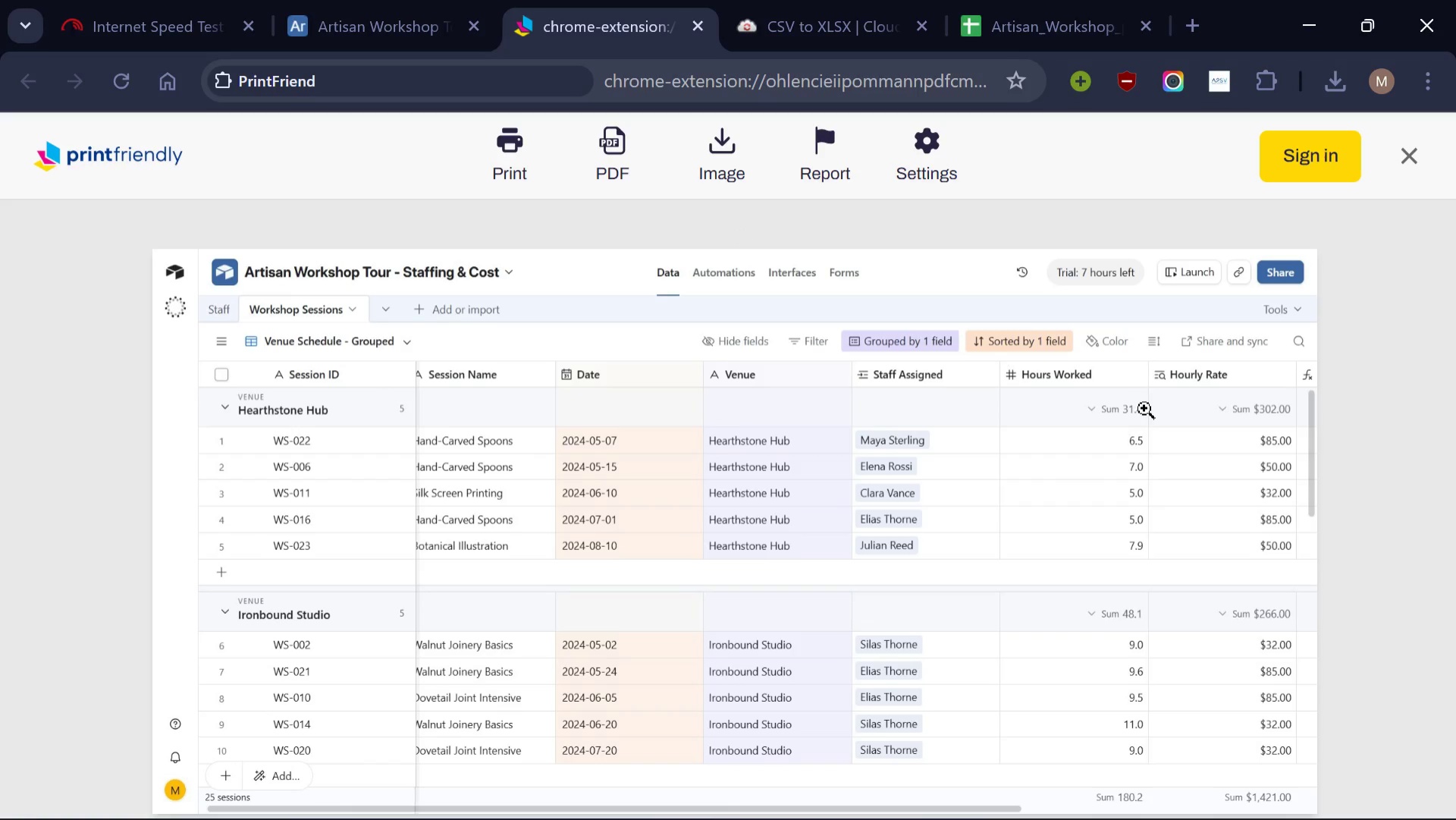 
scroll: coordinate [893, 593], scroll_direction: none, amount: 0.0
 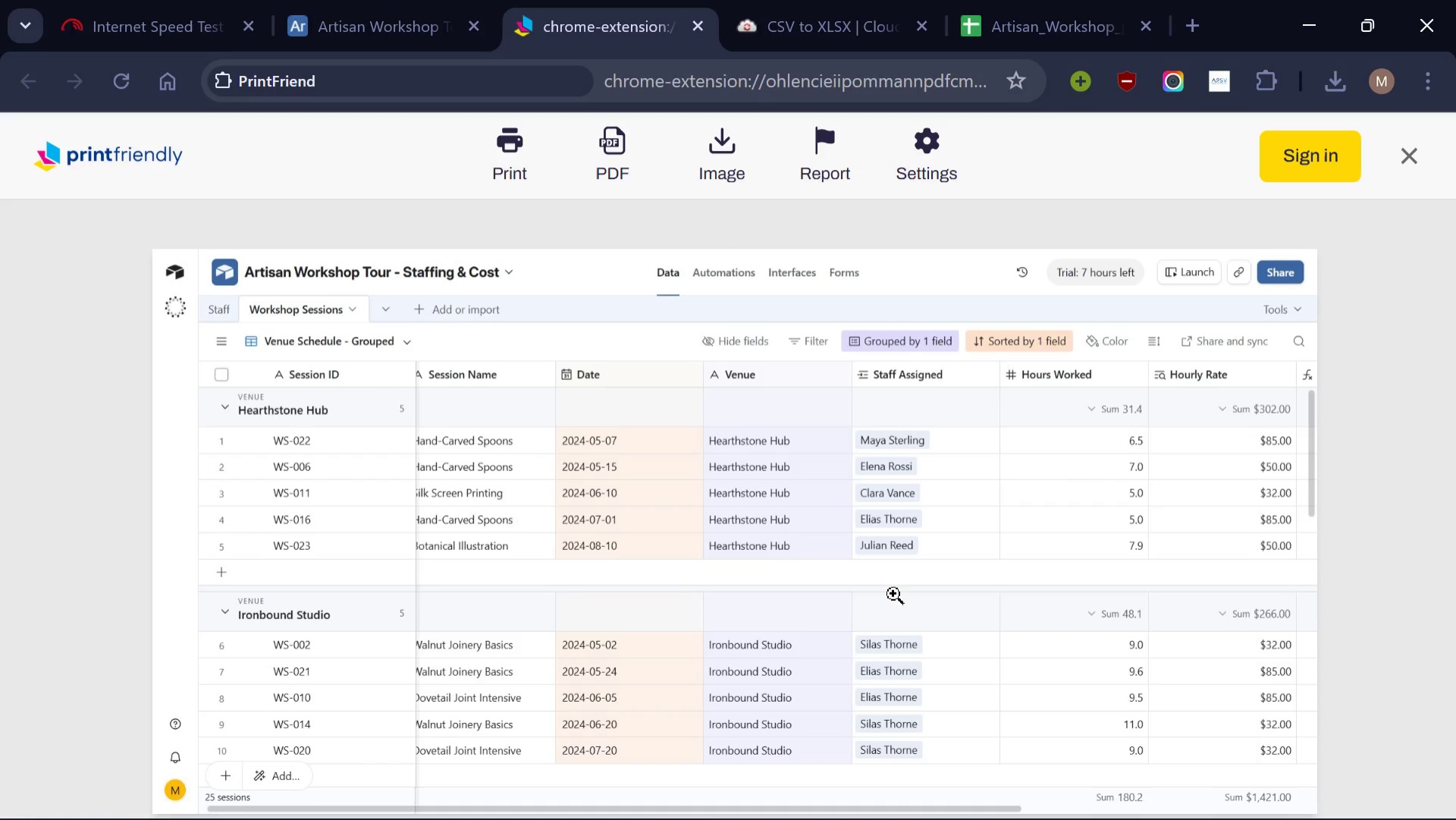 
scroll: coordinate [502, 523], scroll_direction: down, amount: 2.0
 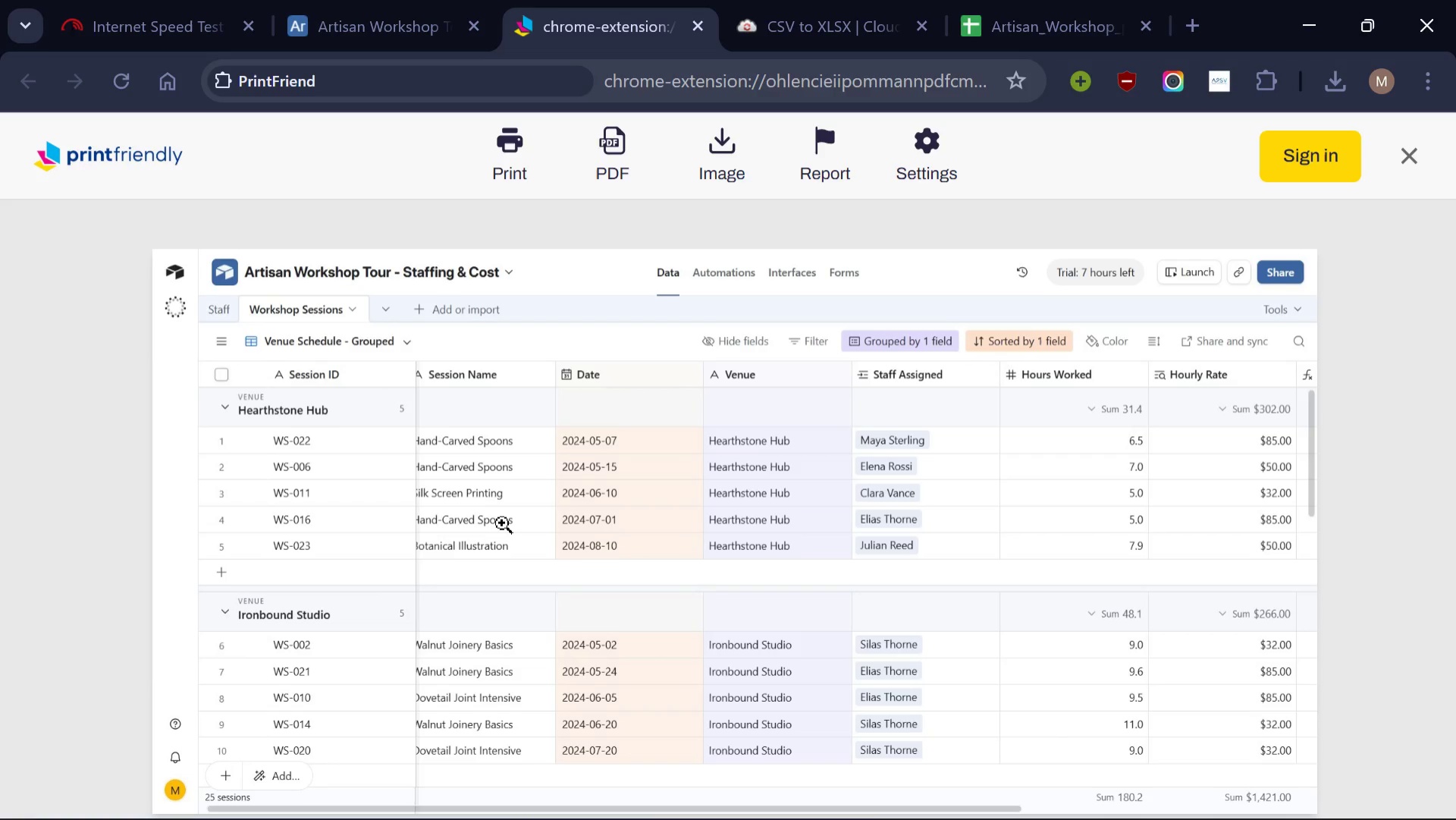 
scroll: coordinate [502, 523], scroll_direction: up, amount: 4.0
 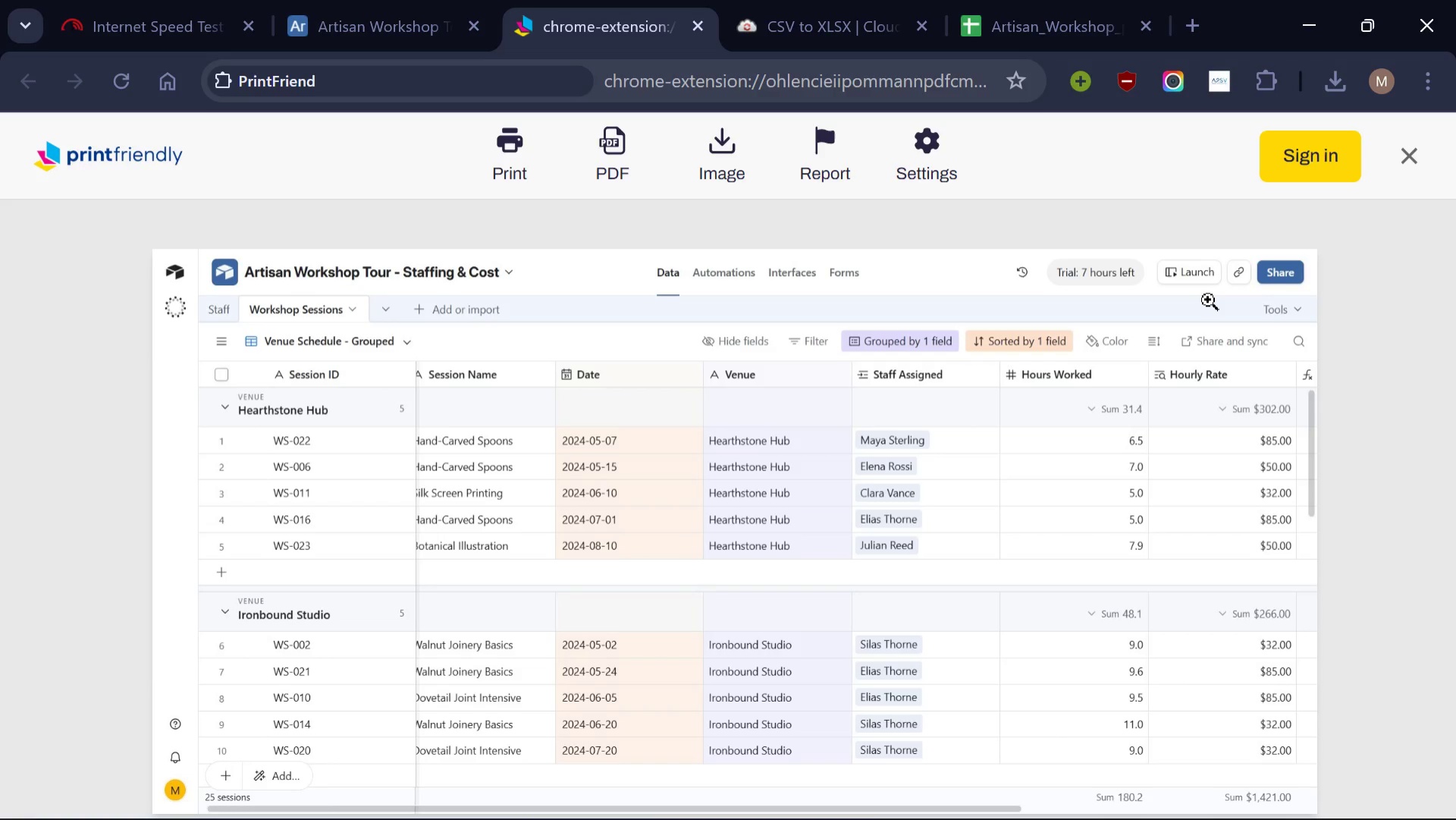 
left_click([1407, 160])
 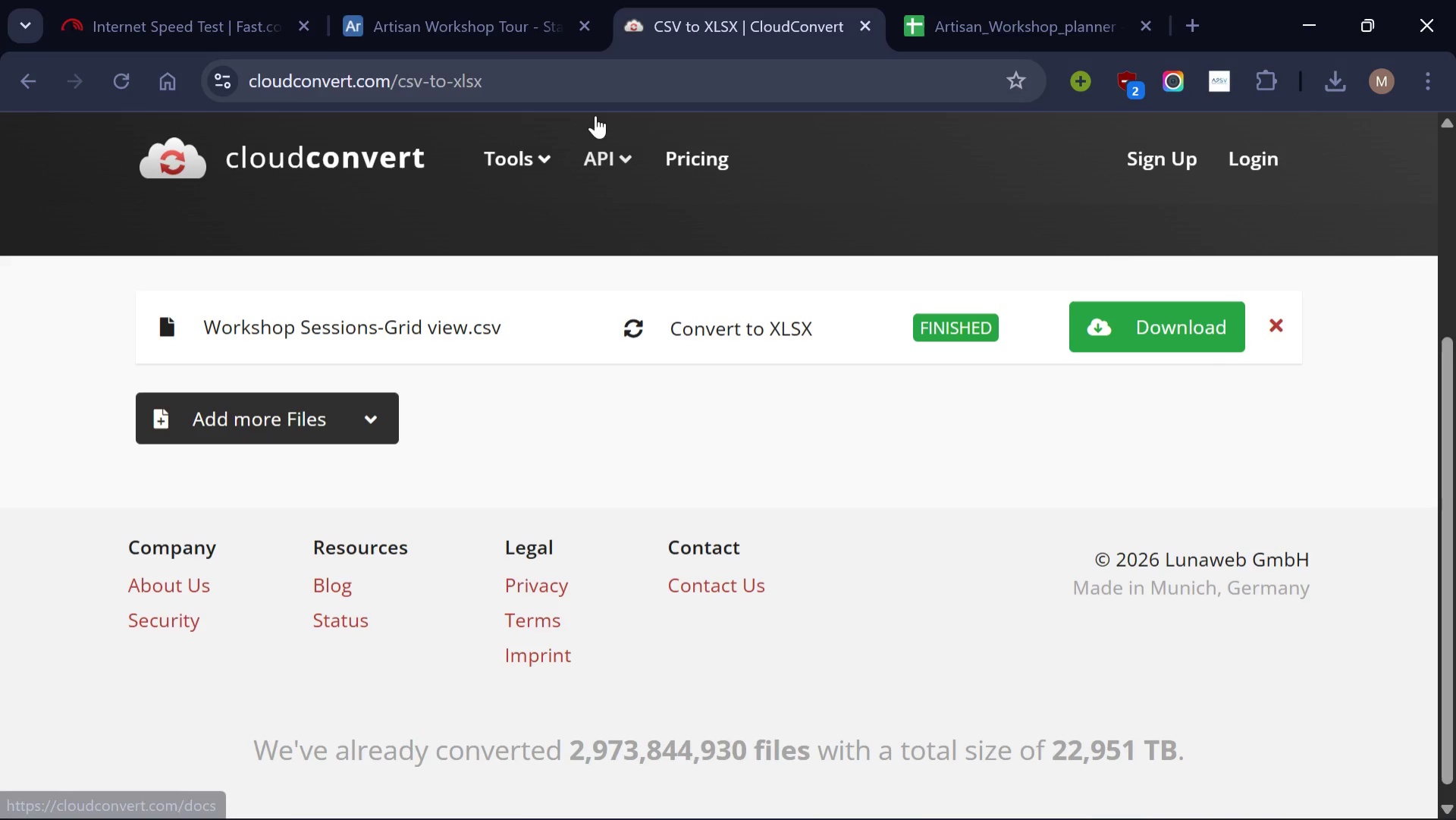 
left_click([477, 33])
 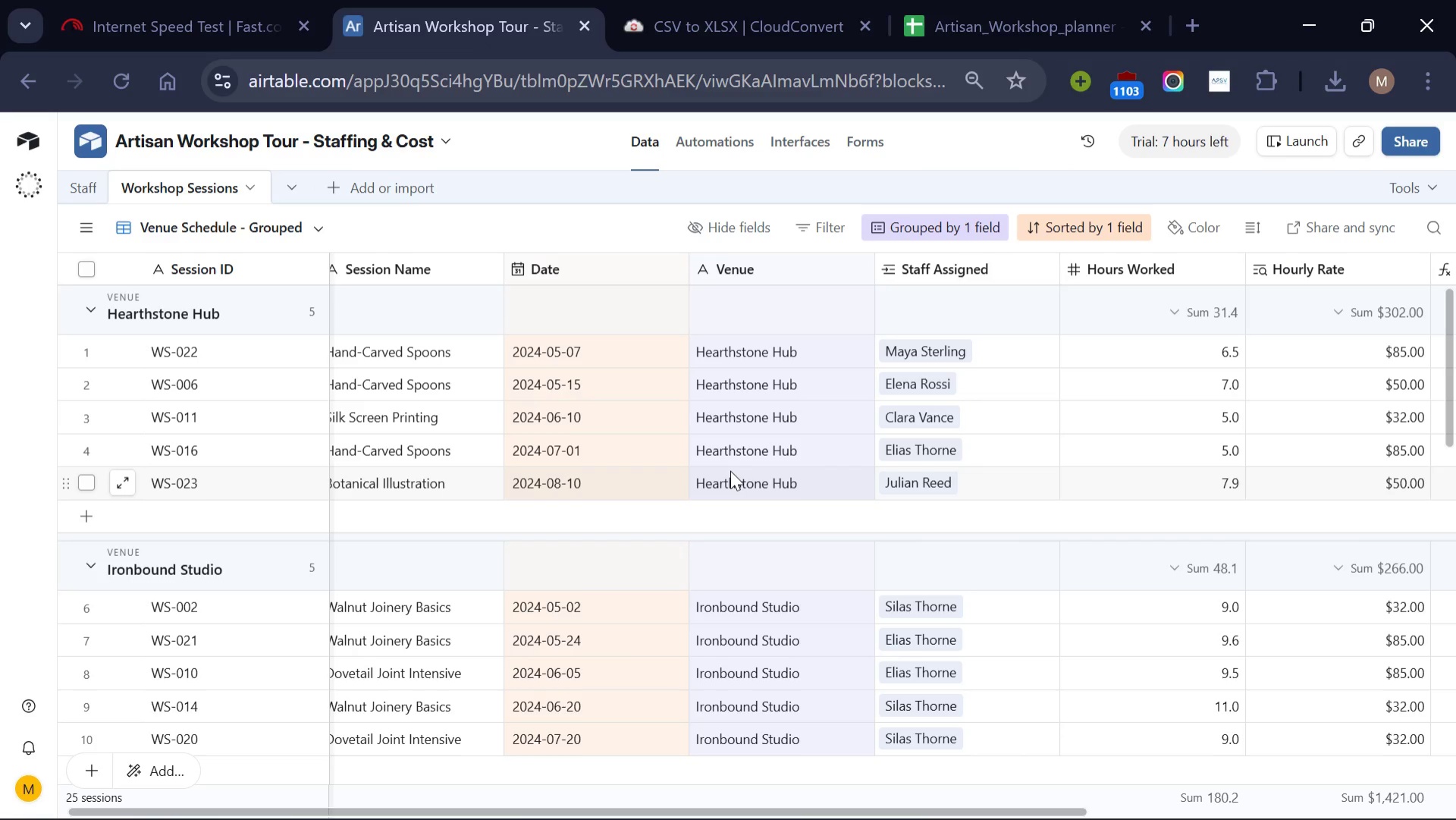 
scroll: coordinate [730, 470], scroll_direction: up, amount: 7.0
 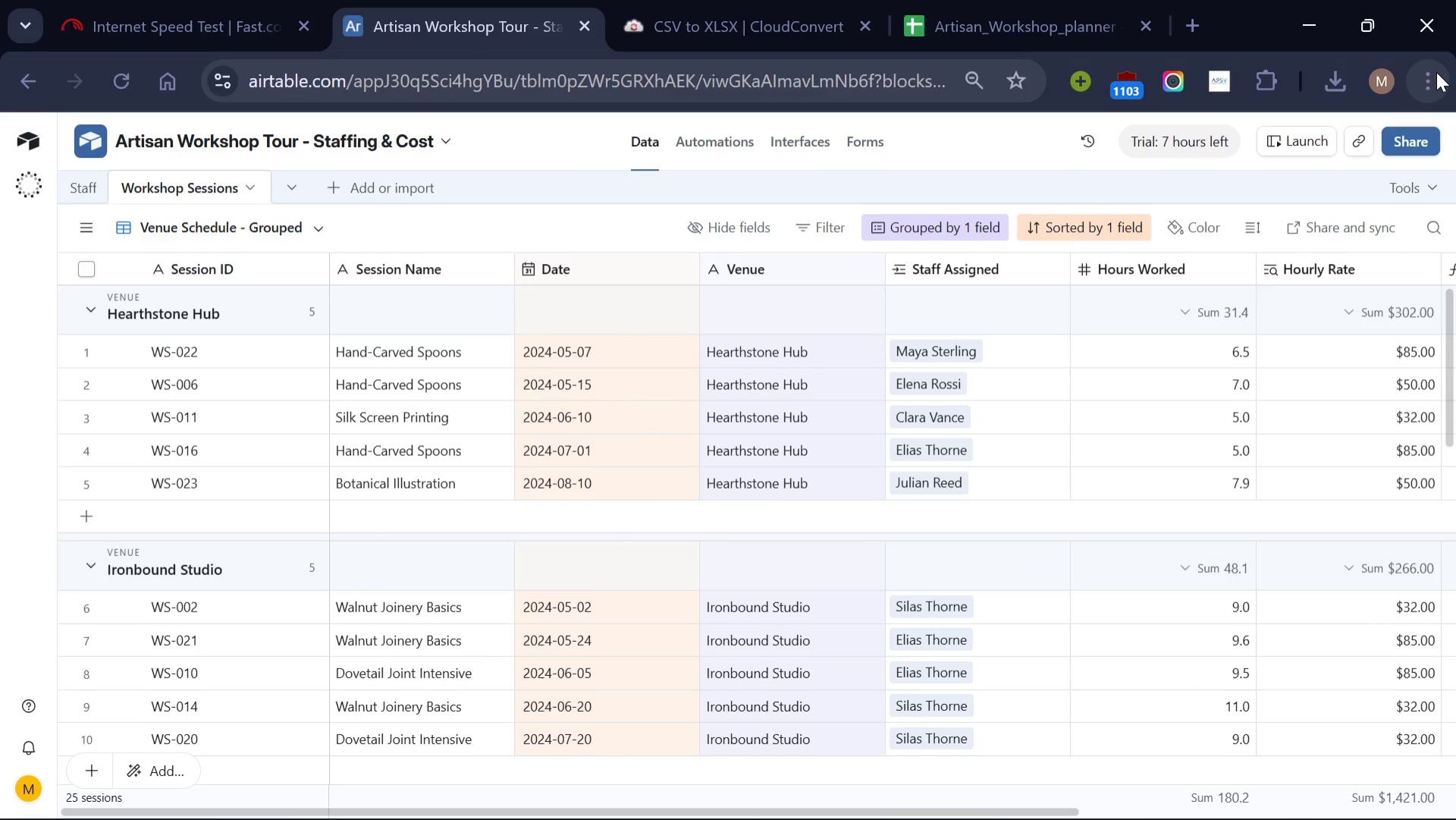 
left_click([1436, 72])
 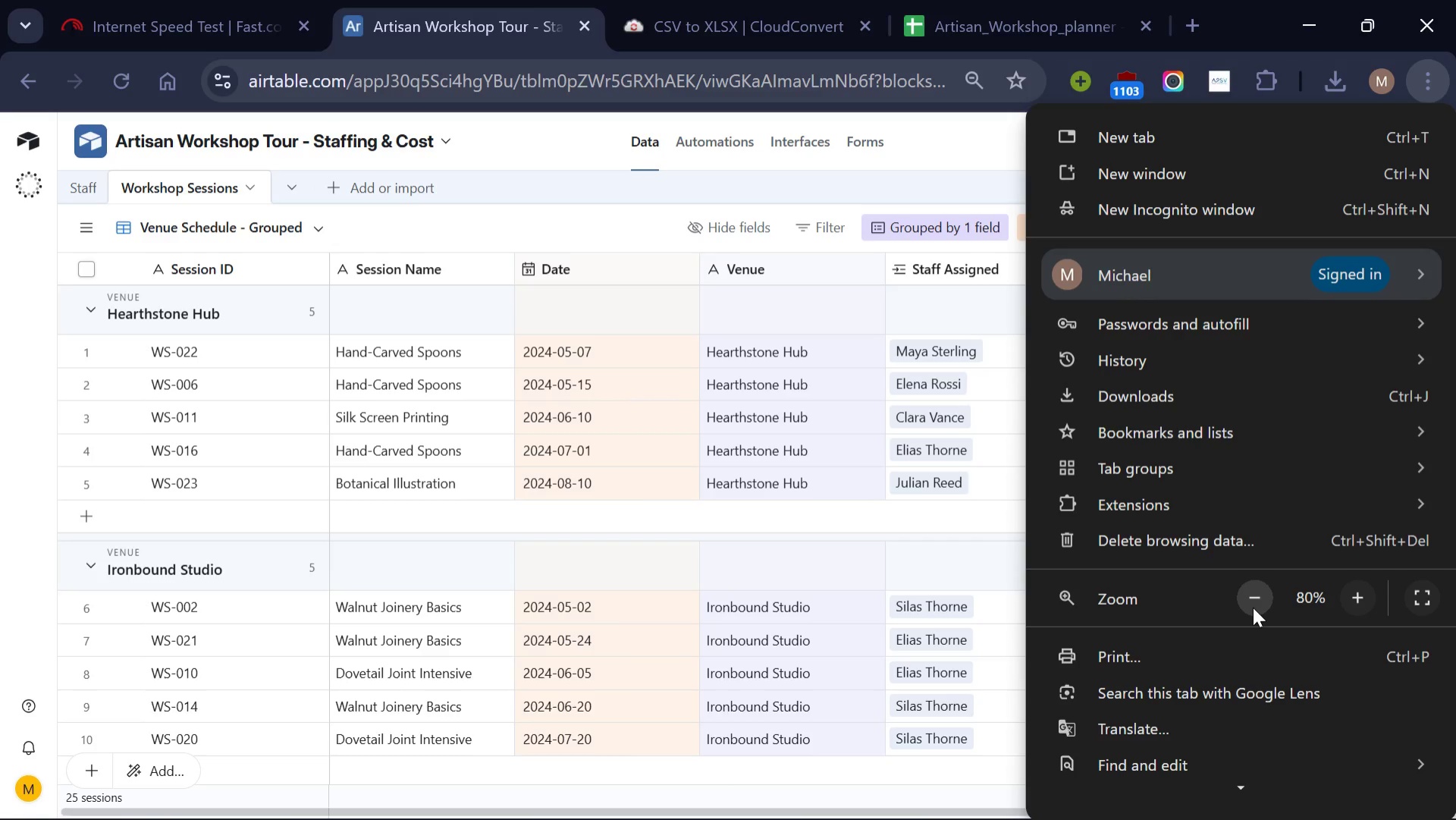 
double_click([1253, 607])
 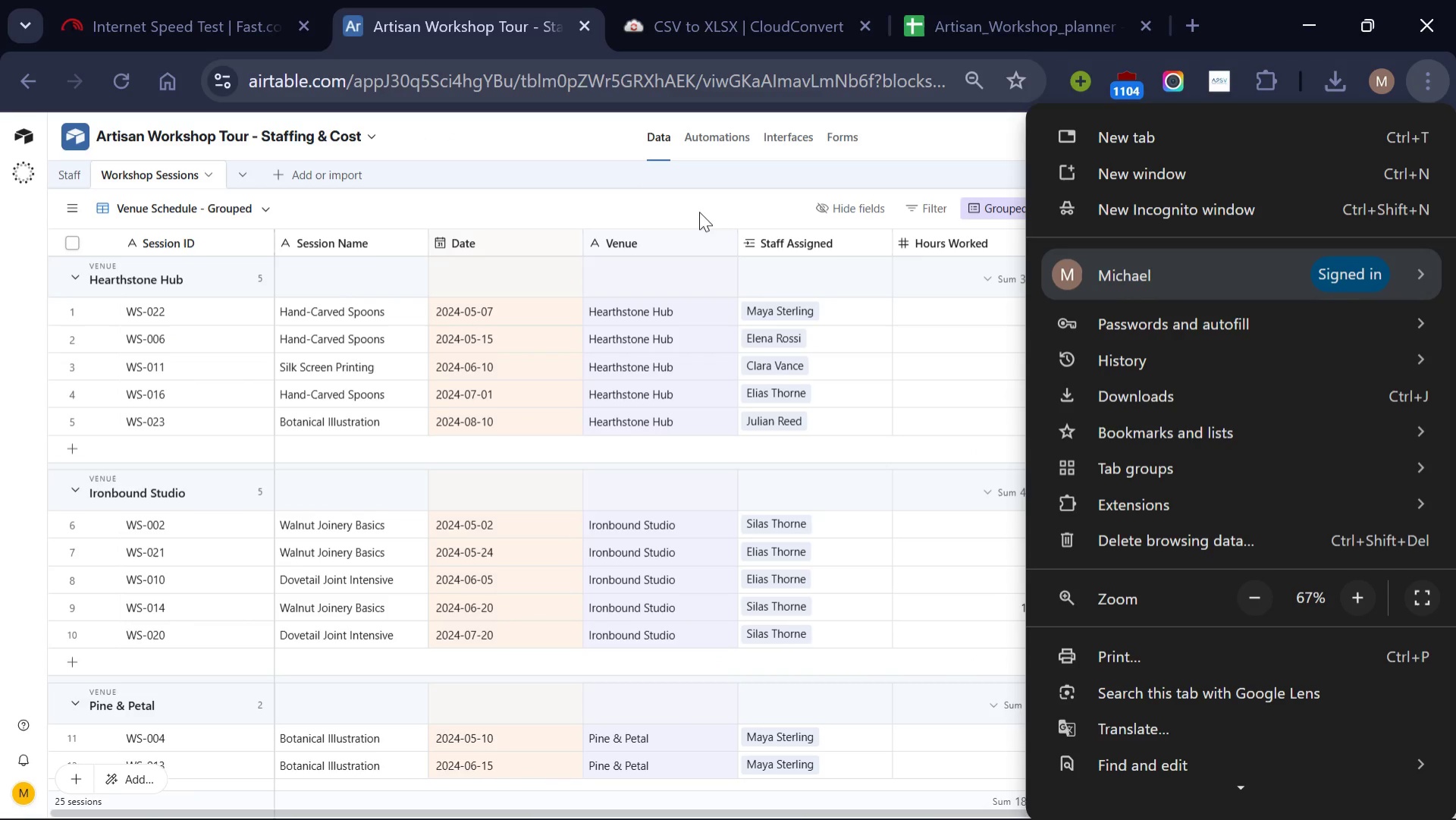 
left_click([700, 170])
 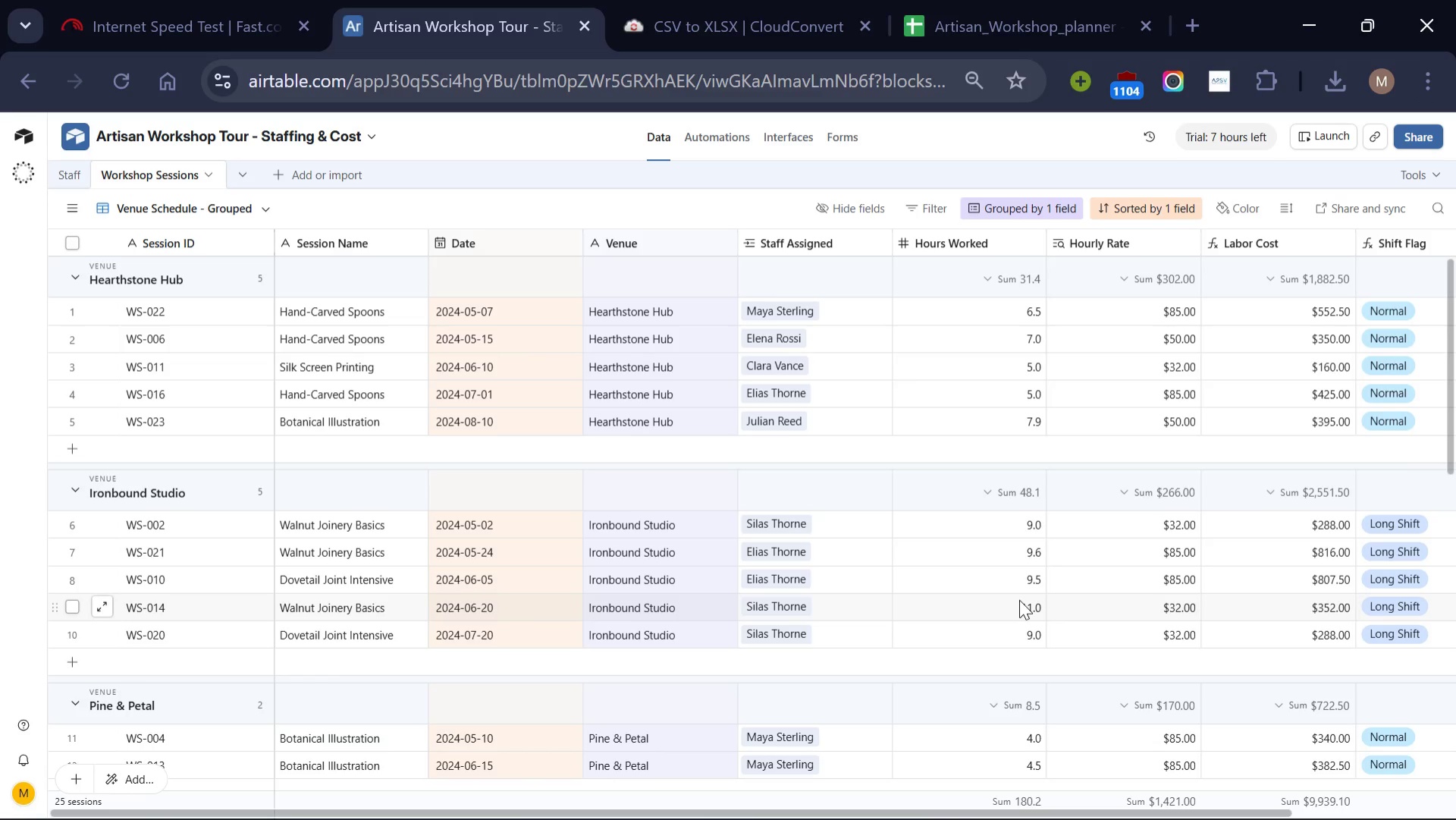 
scroll: coordinate [1019, 599], scroll_direction: up, amount: 1.0
 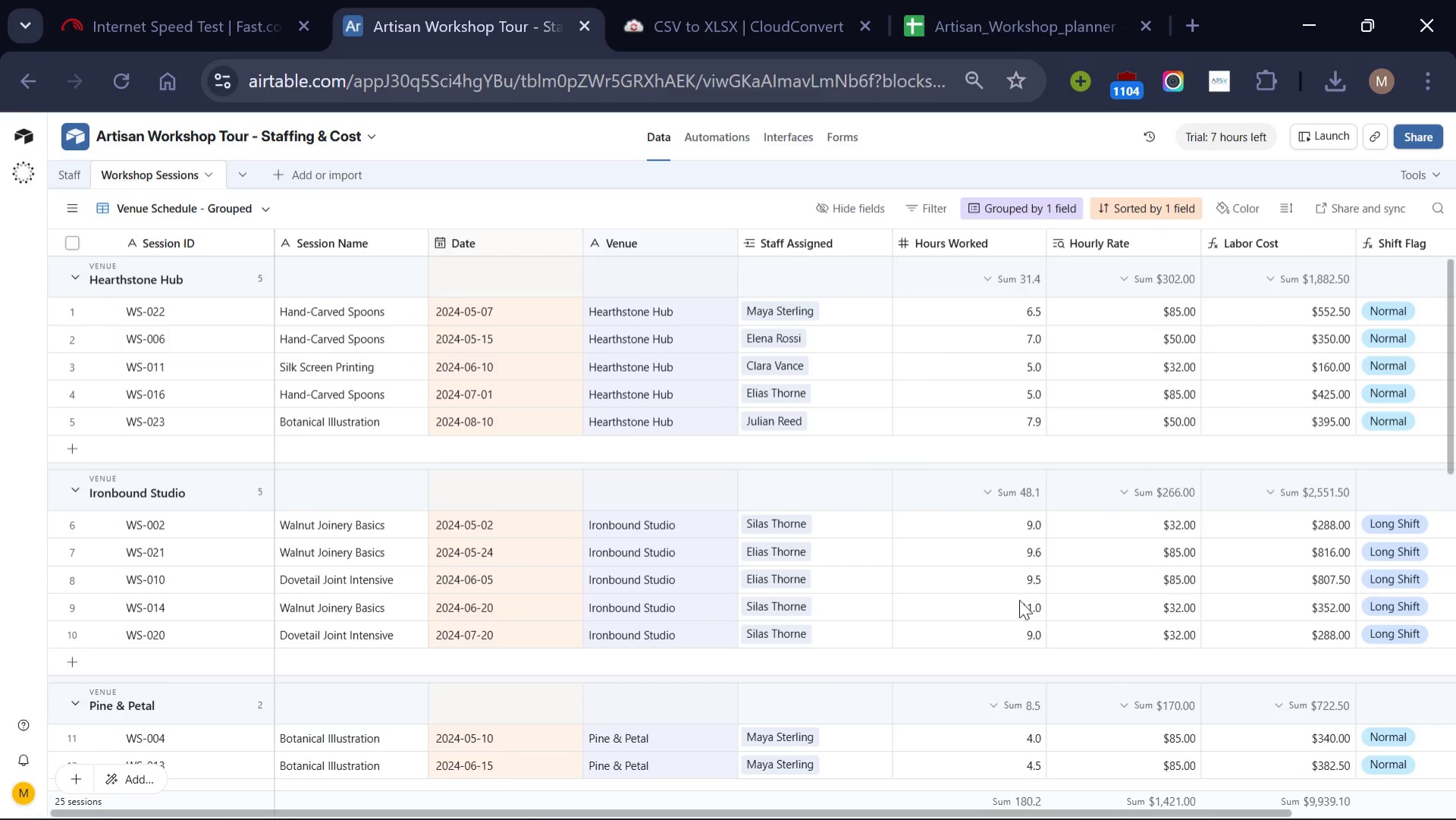 
scroll: coordinate [1019, 596], scroll_direction: down, amount: 3.0
 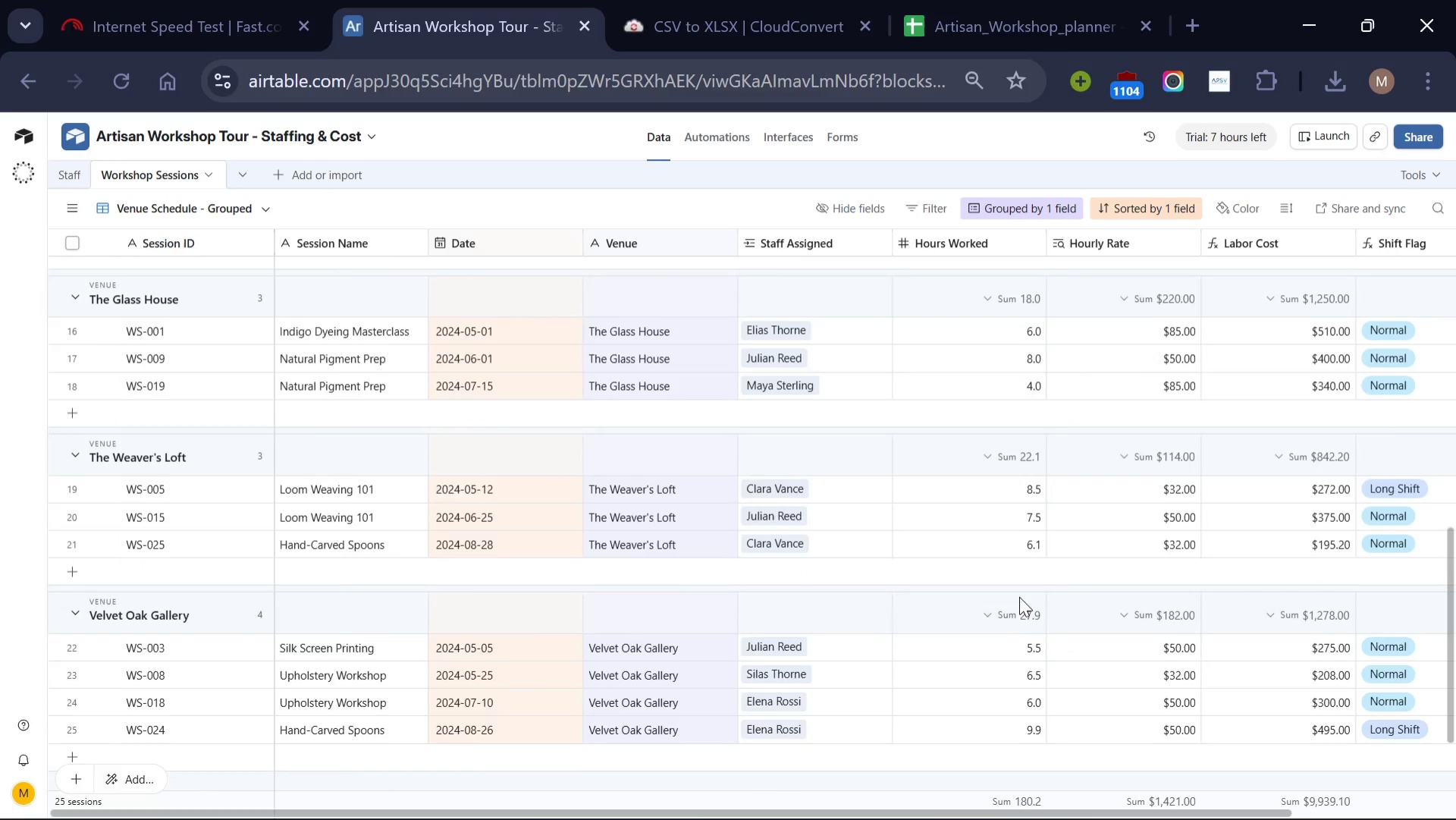 
scroll: coordinate [1019, 596], scroll_direction: up, amount: 8.0
 